 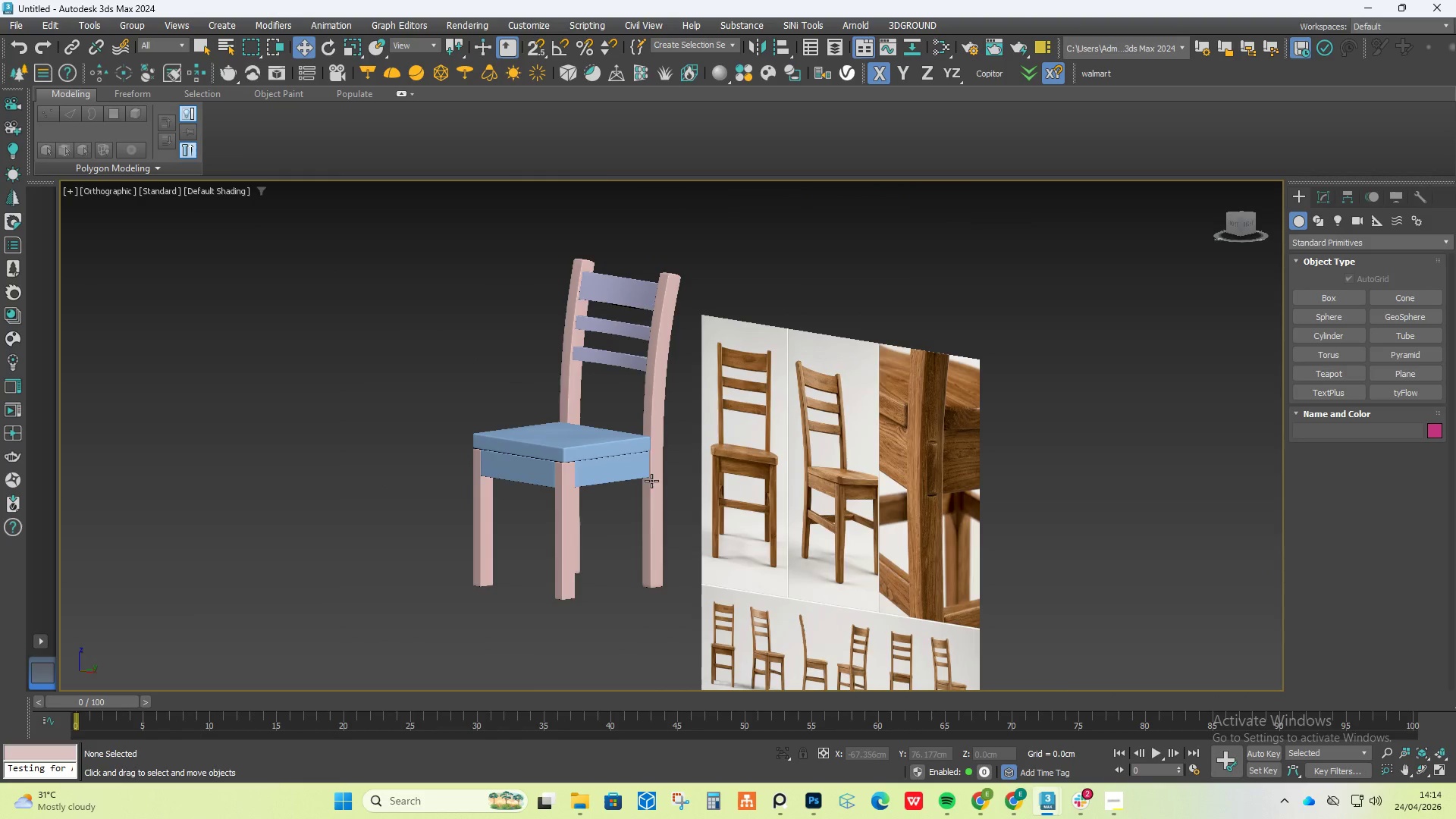 
hold_key(key=AltLeft, duration=0.95)
 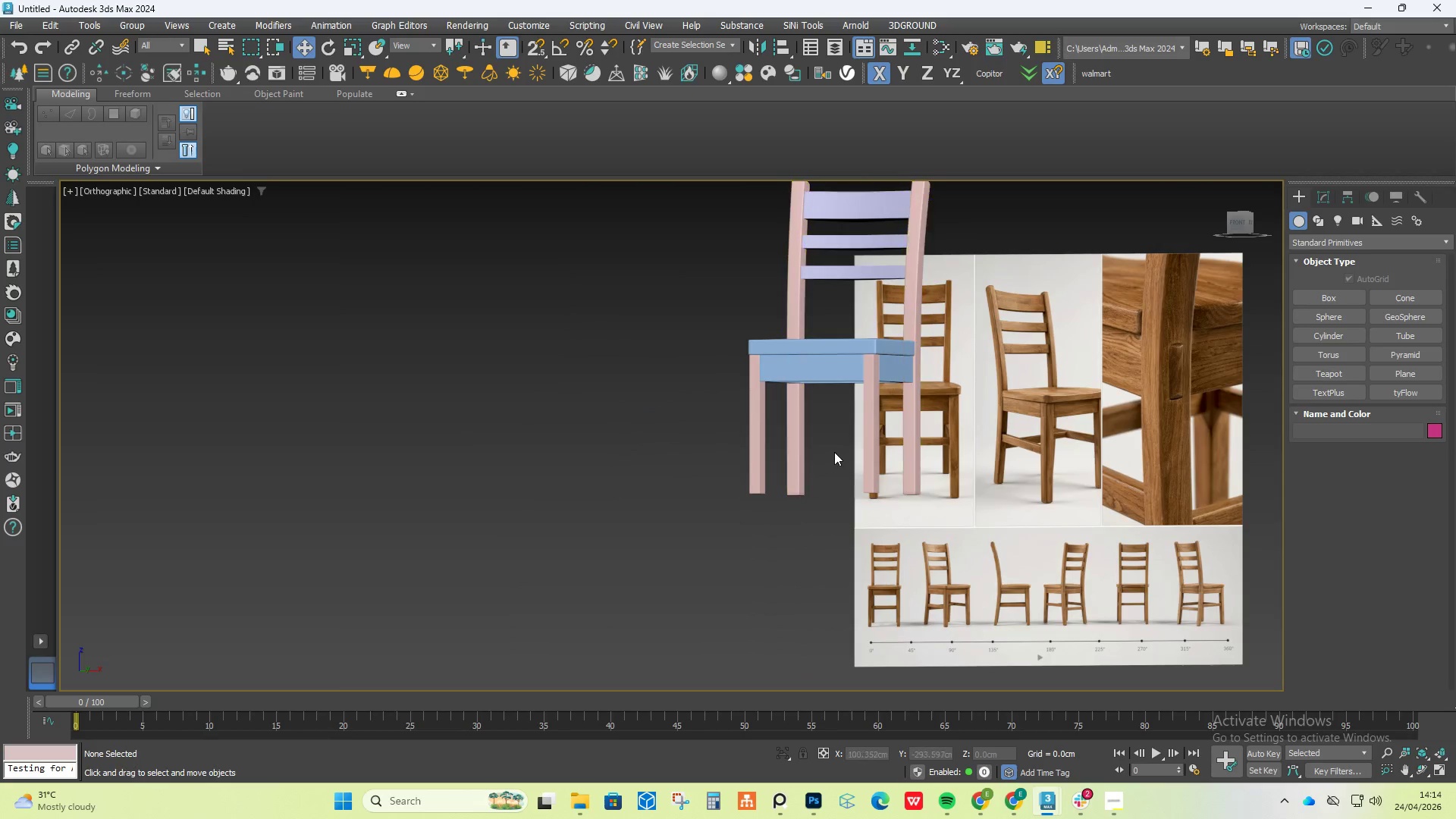 
scroll: coordinate [664, 476], scroll_direction: down, amount: 4.0
 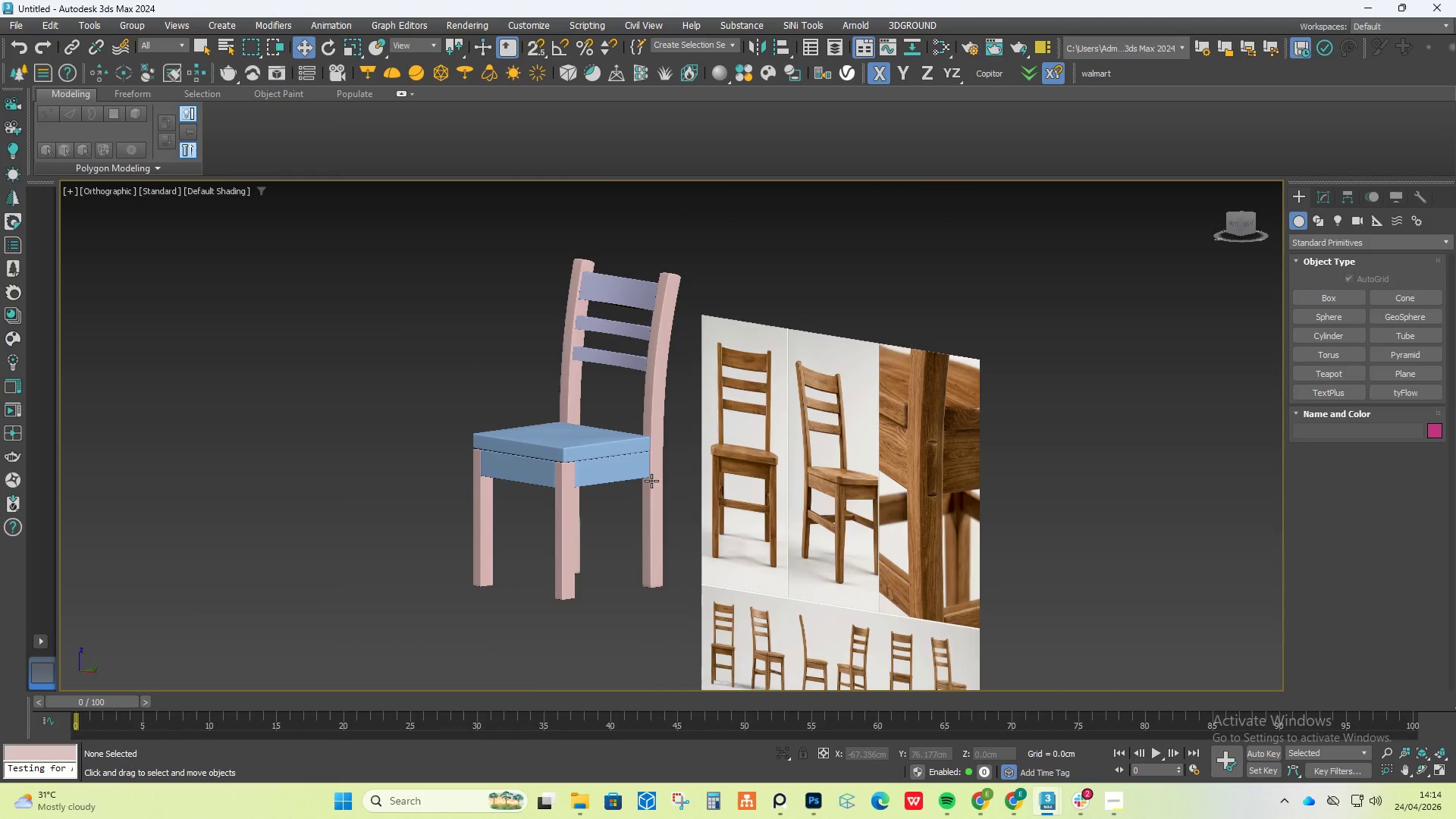 
type(fz)
 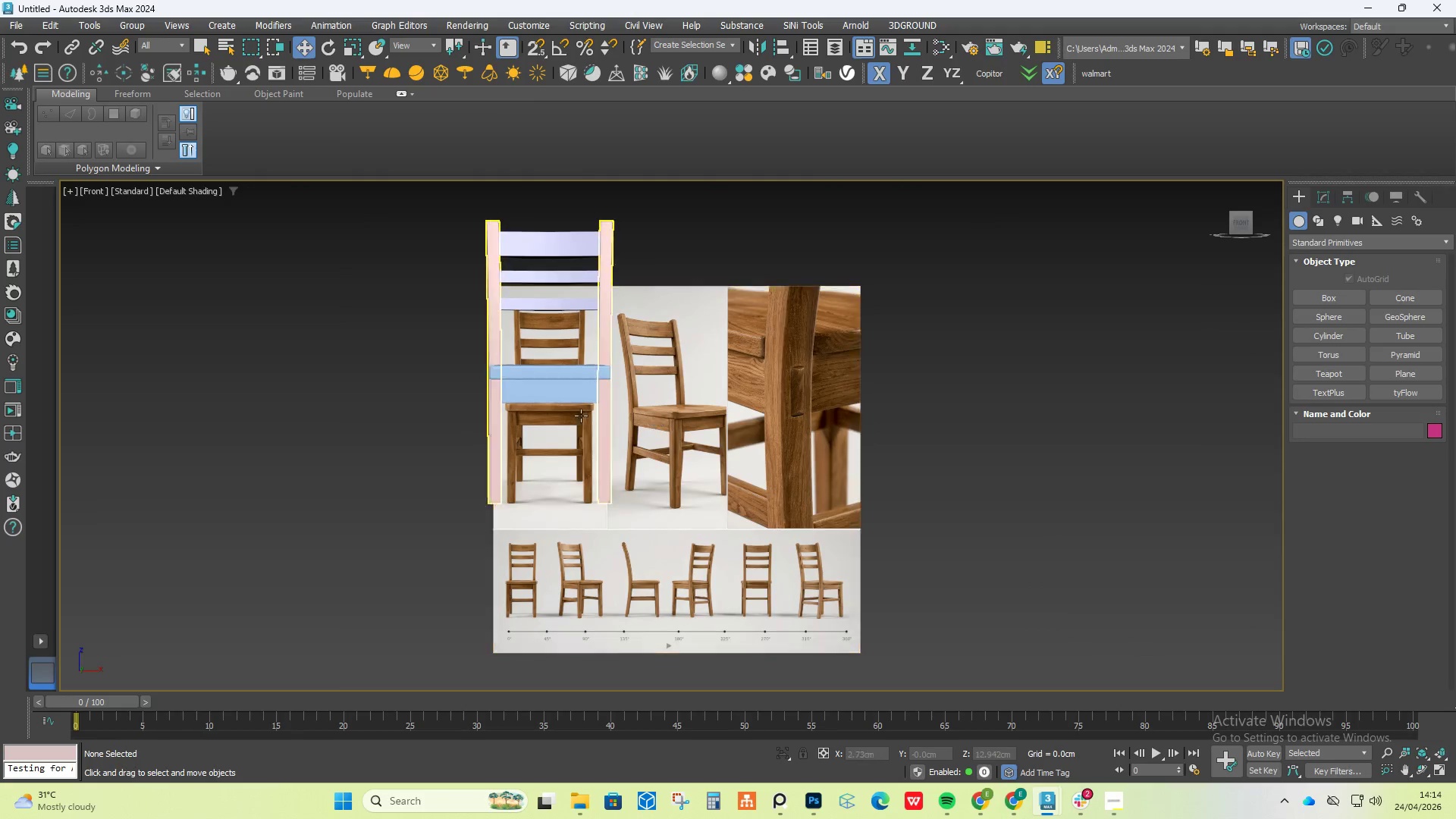 
scroll: coordinate [556, 404], scroll_direction: up, amount: 5.0
 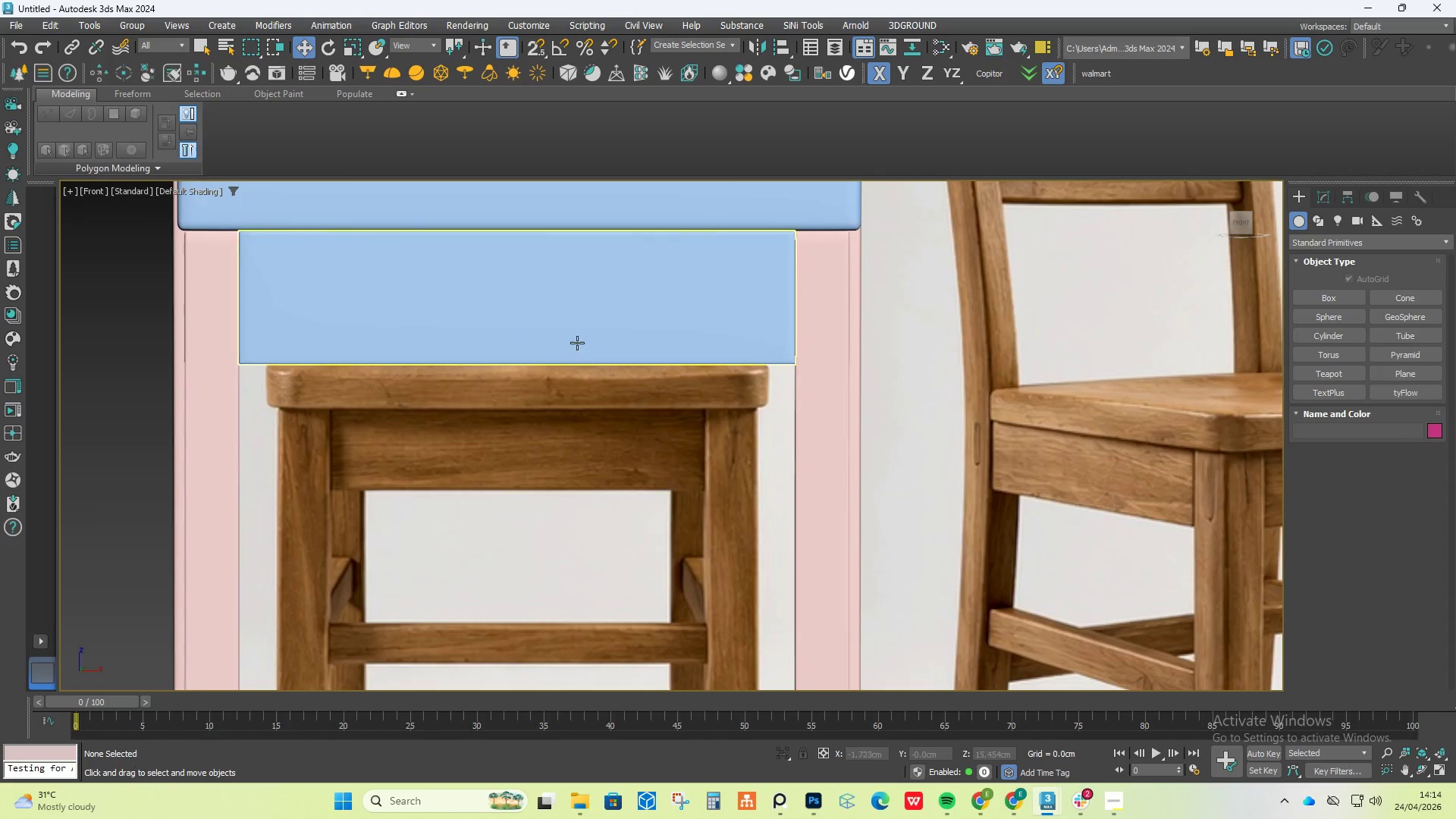 
left_click([578, 334])
 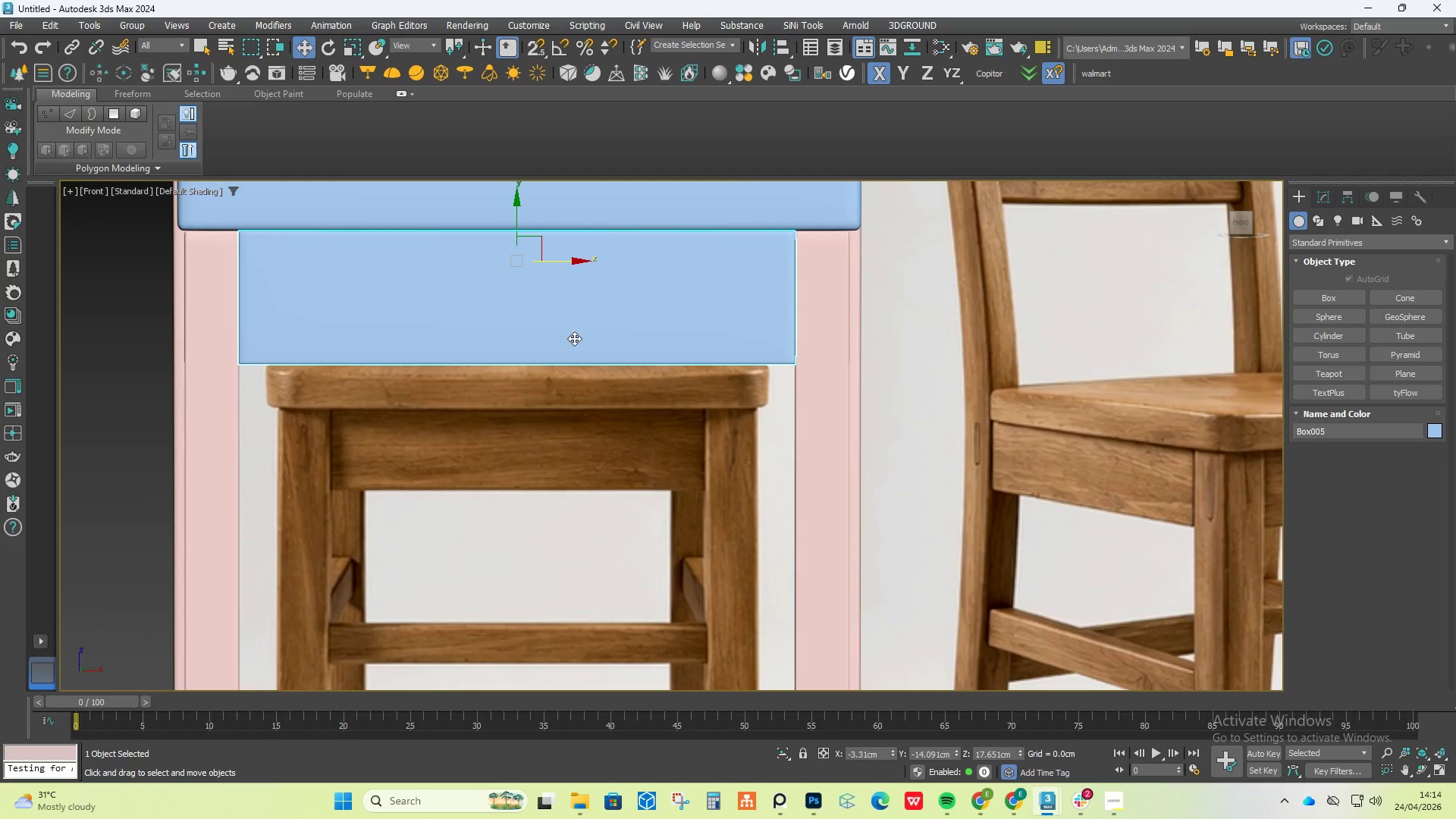 
scroll: coordinate [572, 341], scroll_direction: down, amount: 2.0
 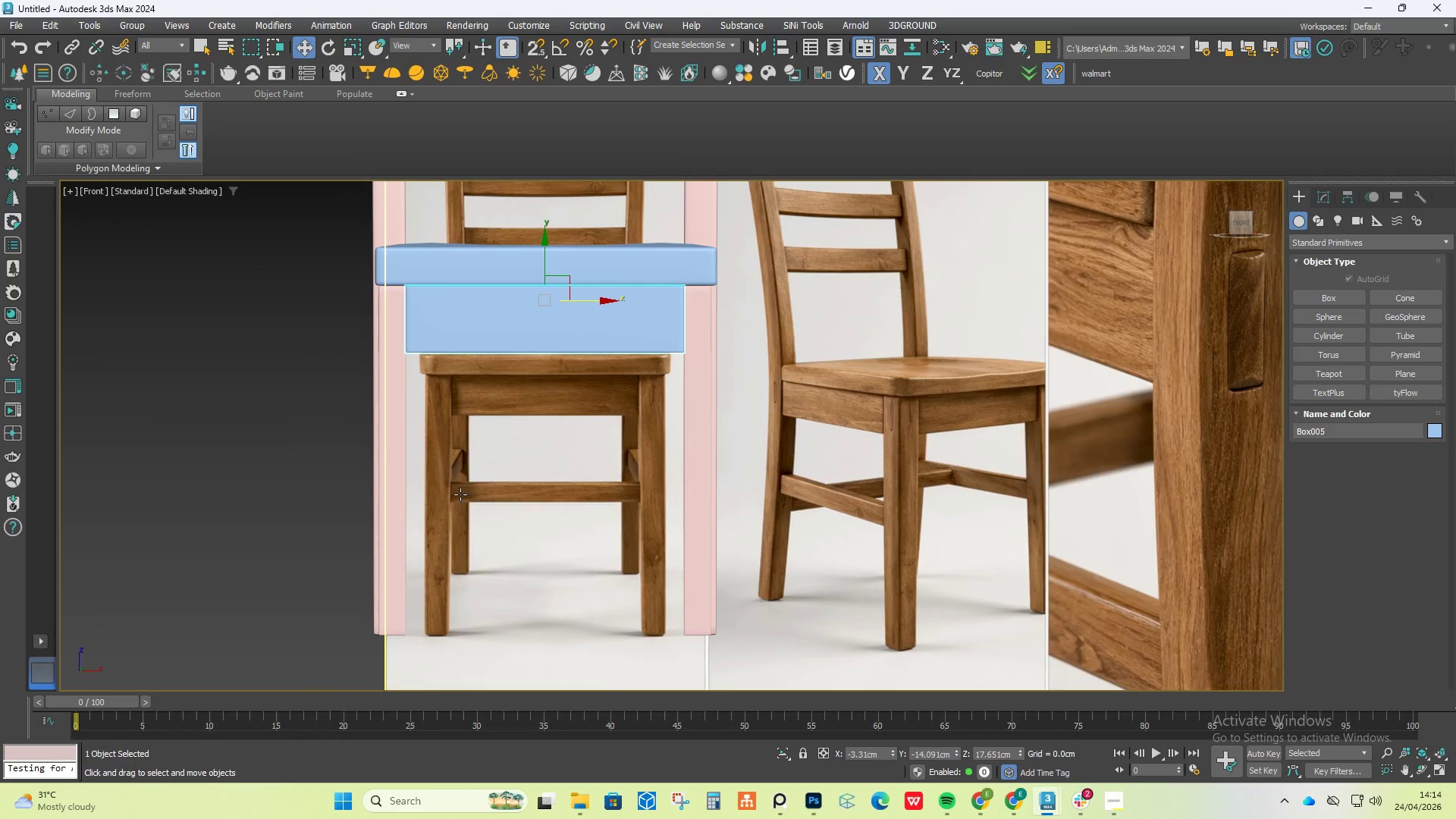 
left_click([475, 488])
 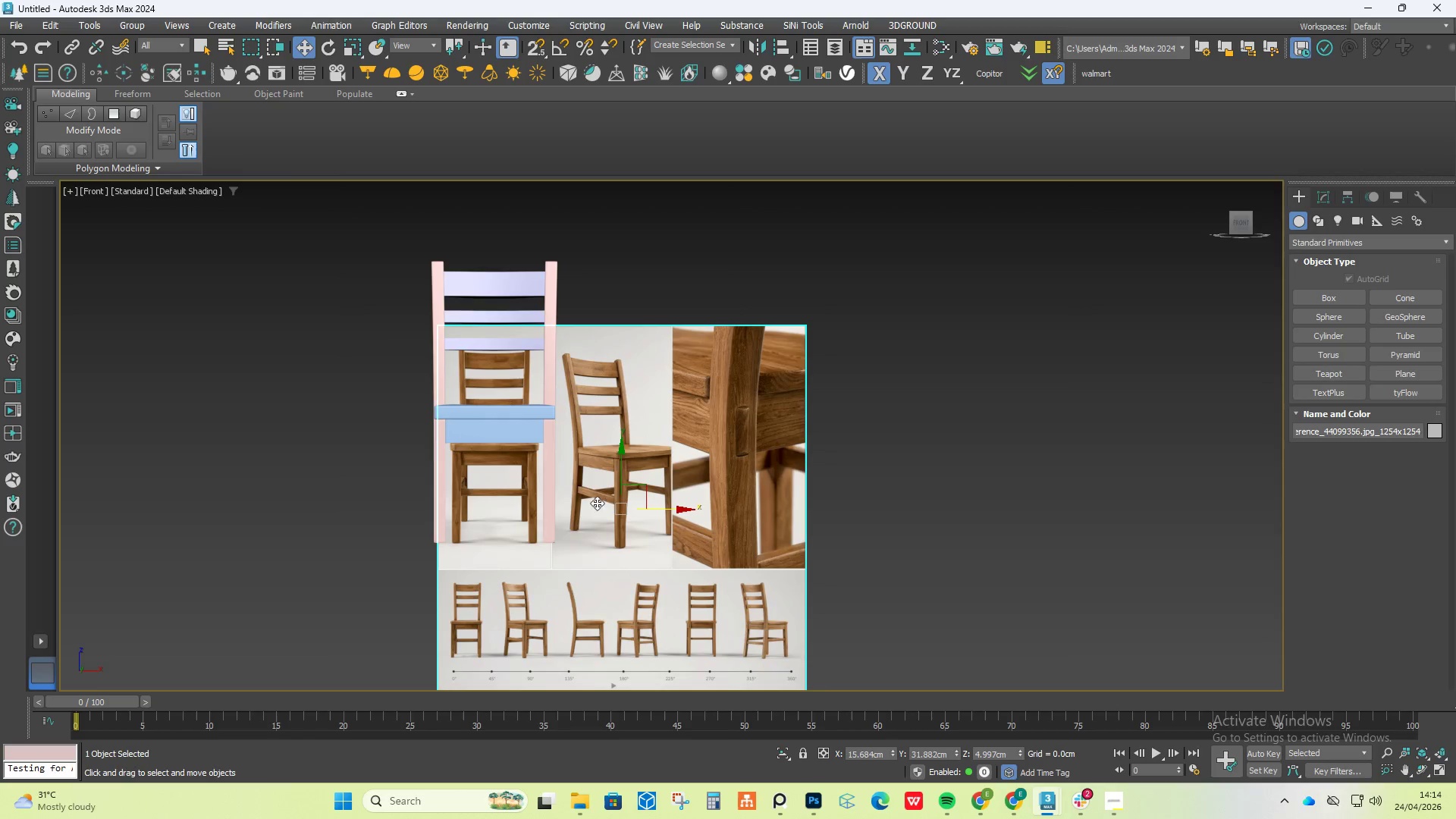 
scroll: coordinate [466, 492], scroll_direction: down, amount: 3.0
 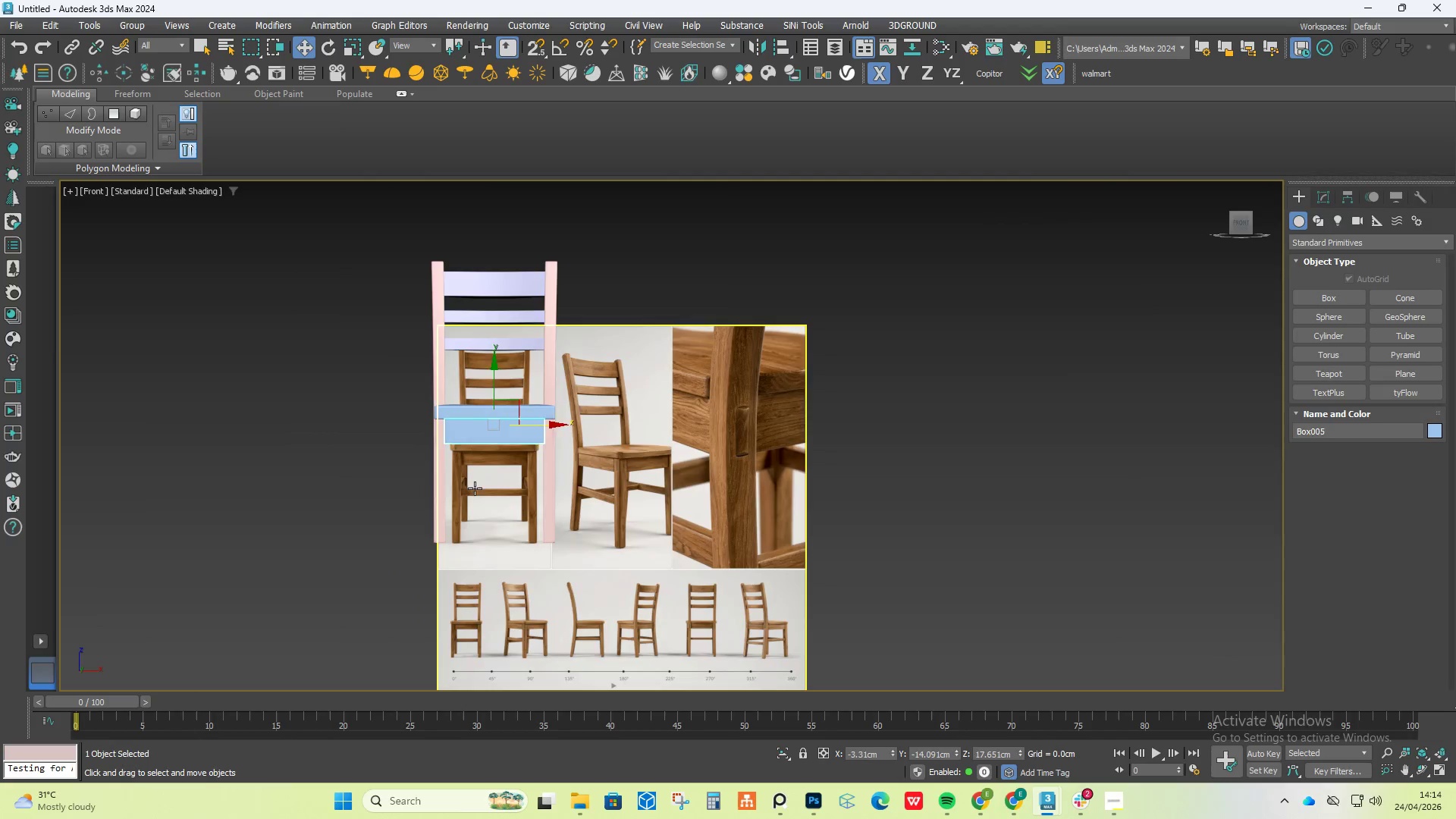 
key(R)
 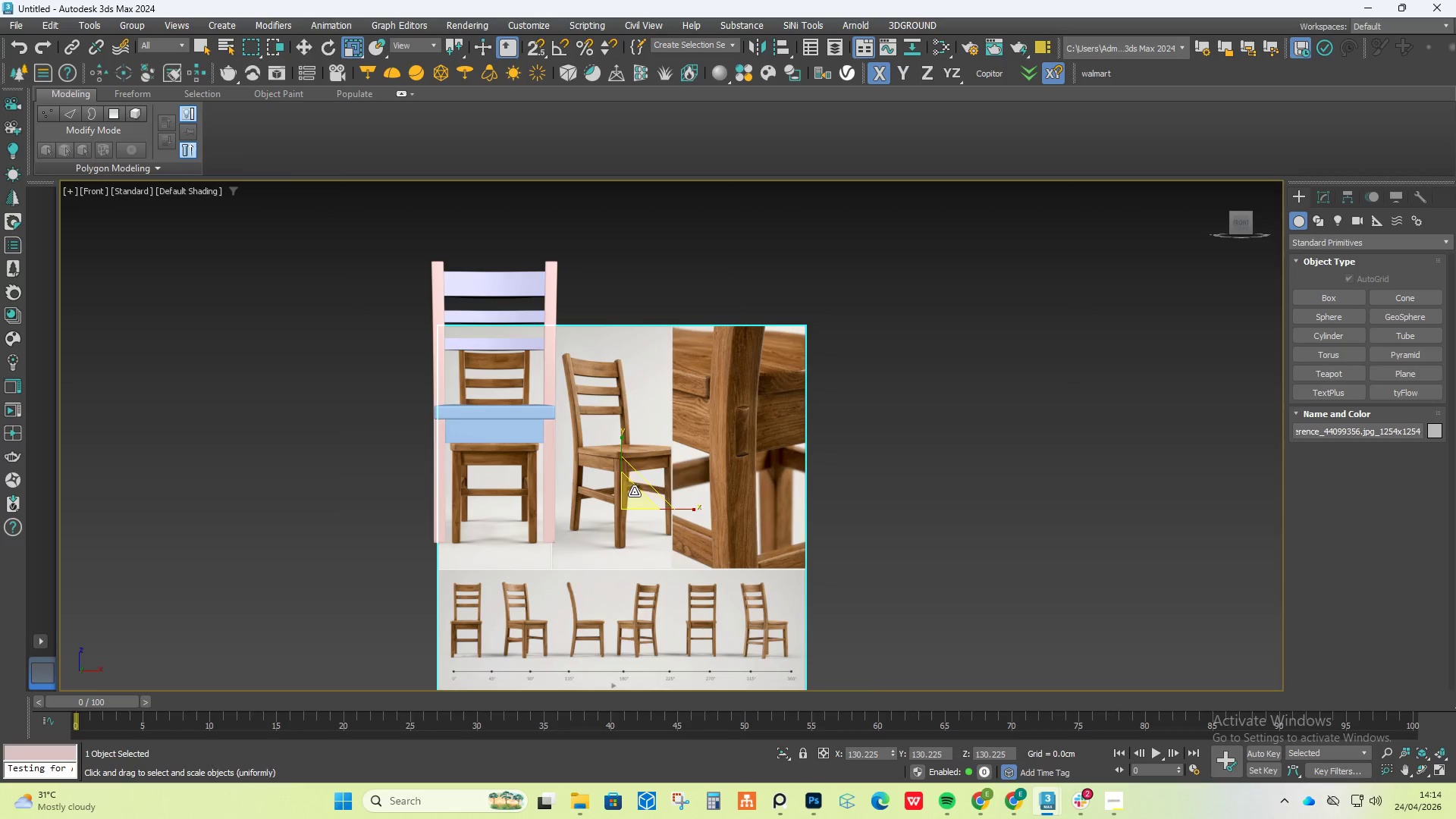 
left_click_drag(start_coordinate=[634, 493], to_coordinate=[647, 455])
 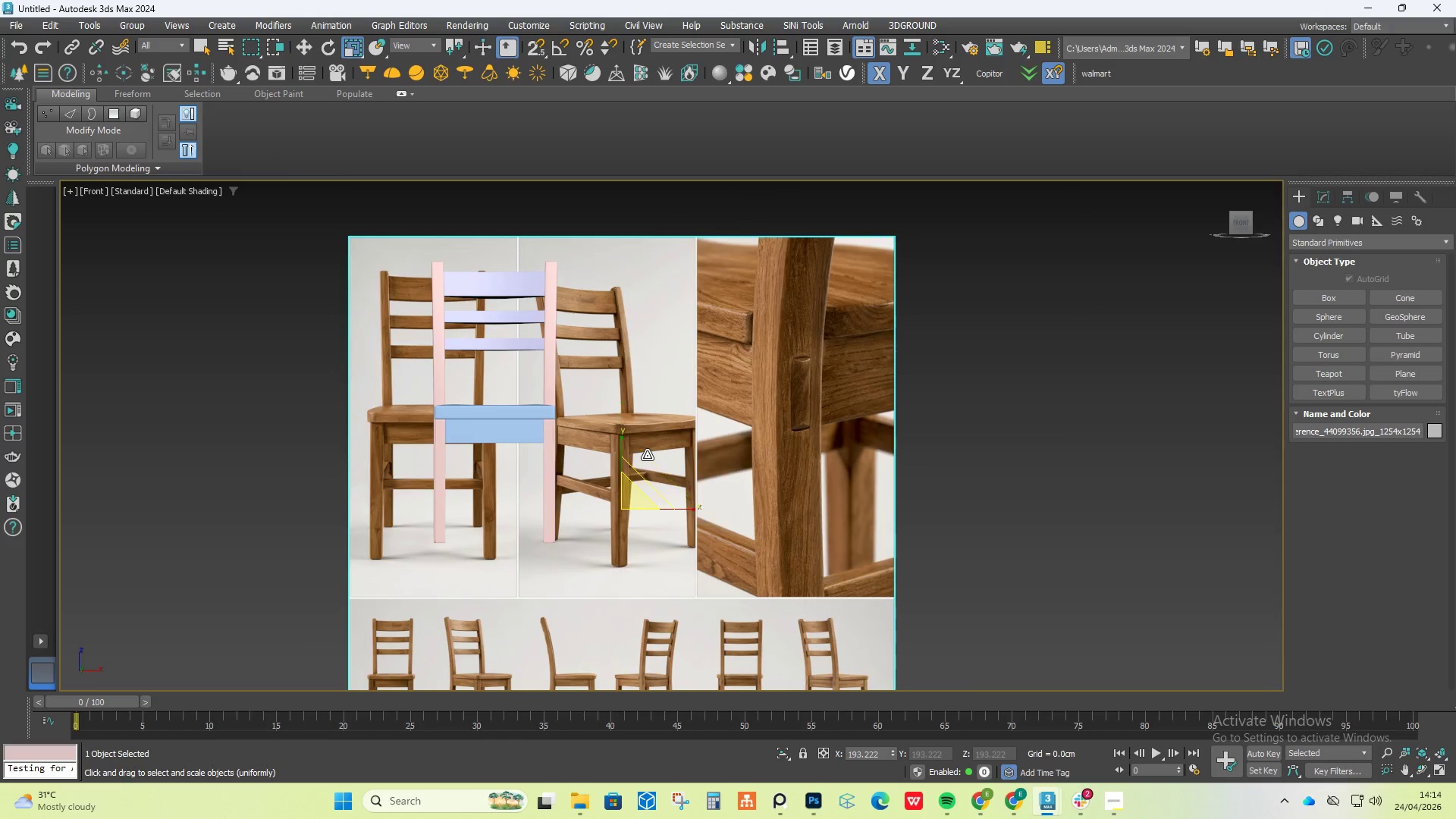 
key(W)
 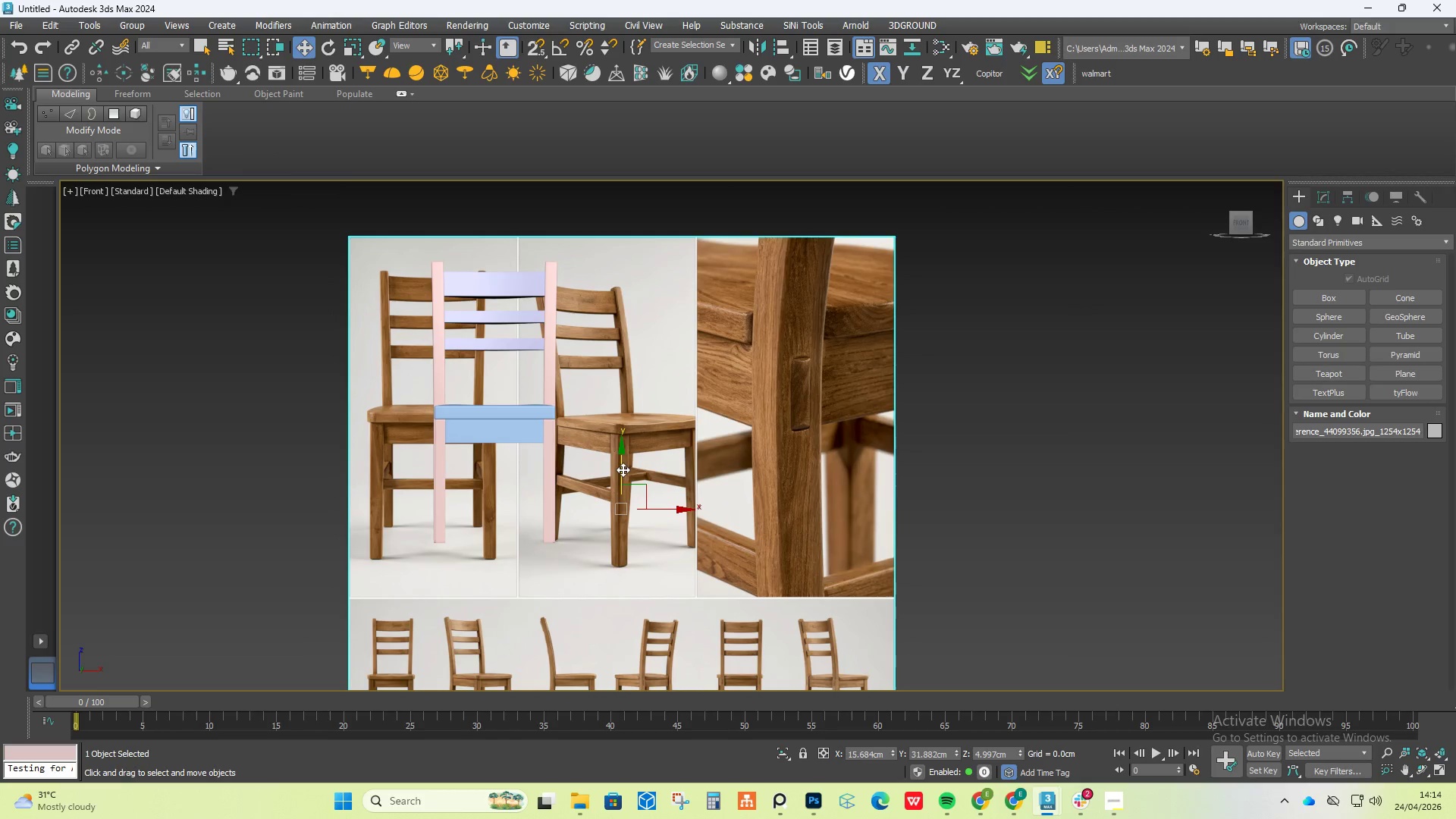 
left_click_drag(start_coordinate=[623, 468], to_coordinate=[623, 453])
 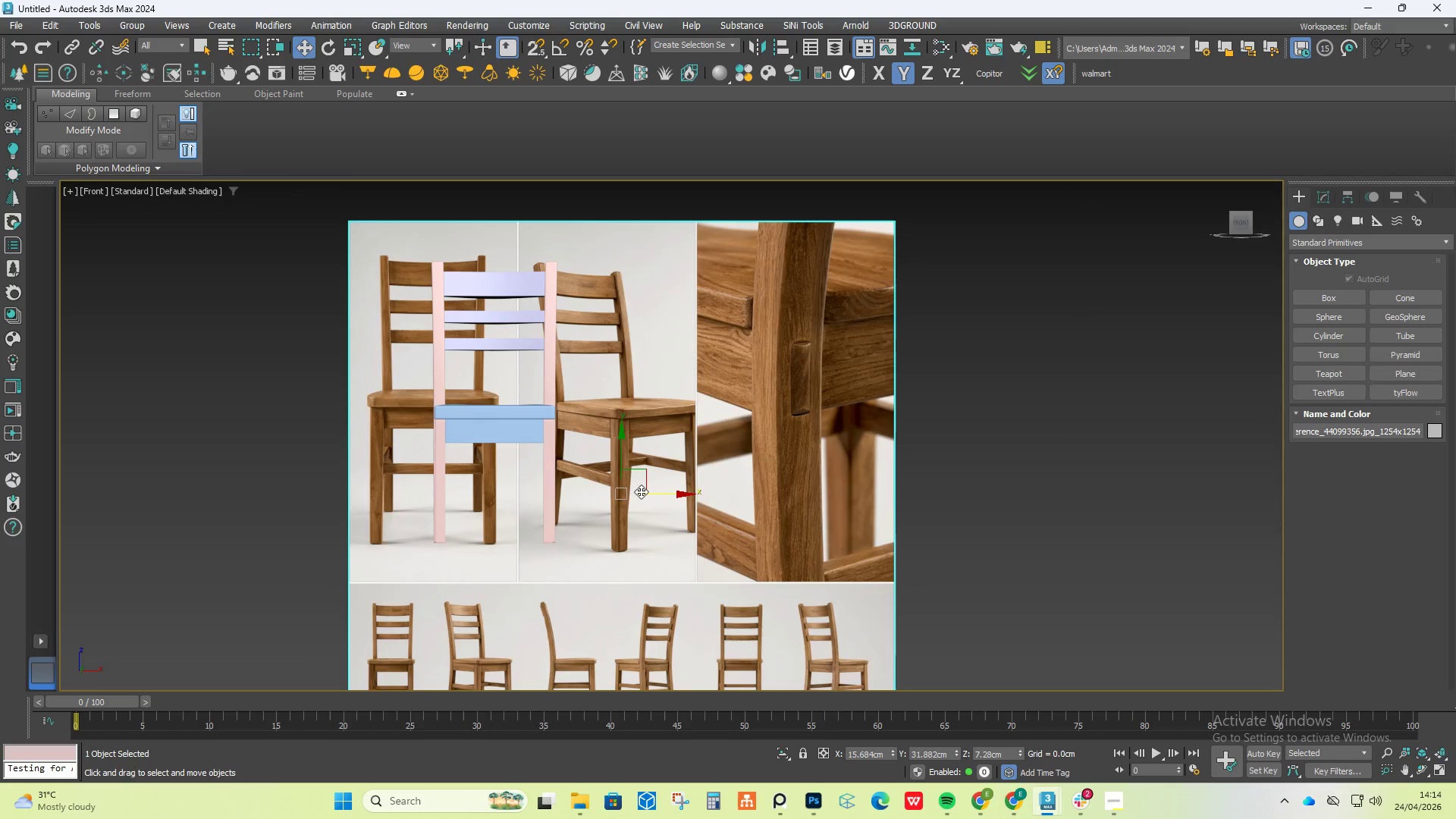 
left_click_drag(start_coordinate=[645, 488], to_coordinate=[708, 488])
 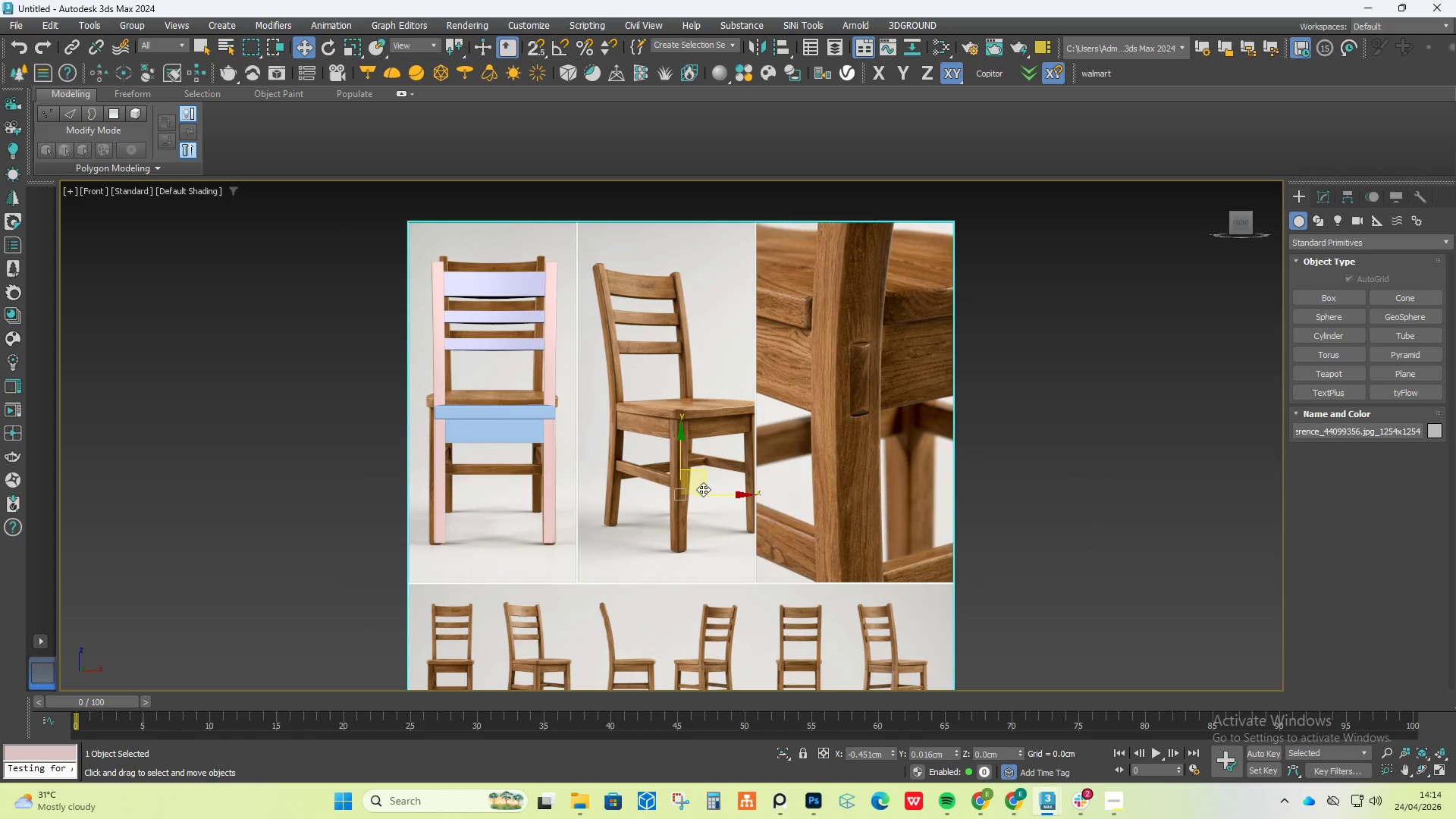 
scroll: coordinate [441, 466], scroll_direction: up, amount: 5.0
 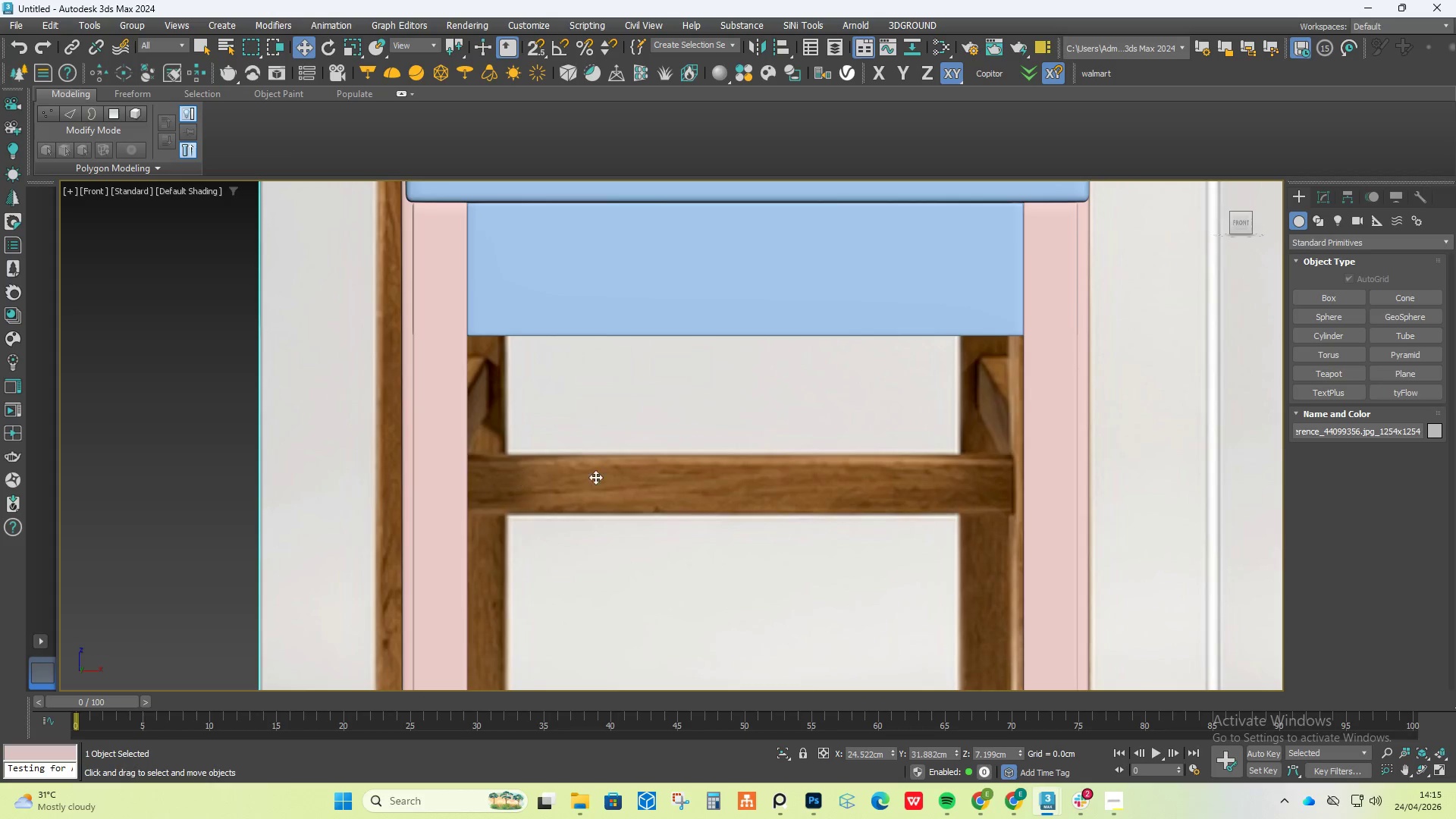 
hold_key(key=AltLeft, duration=0.58)
scroll: coordinate [605, 460], scroll_direction: down, amount: 3.0
 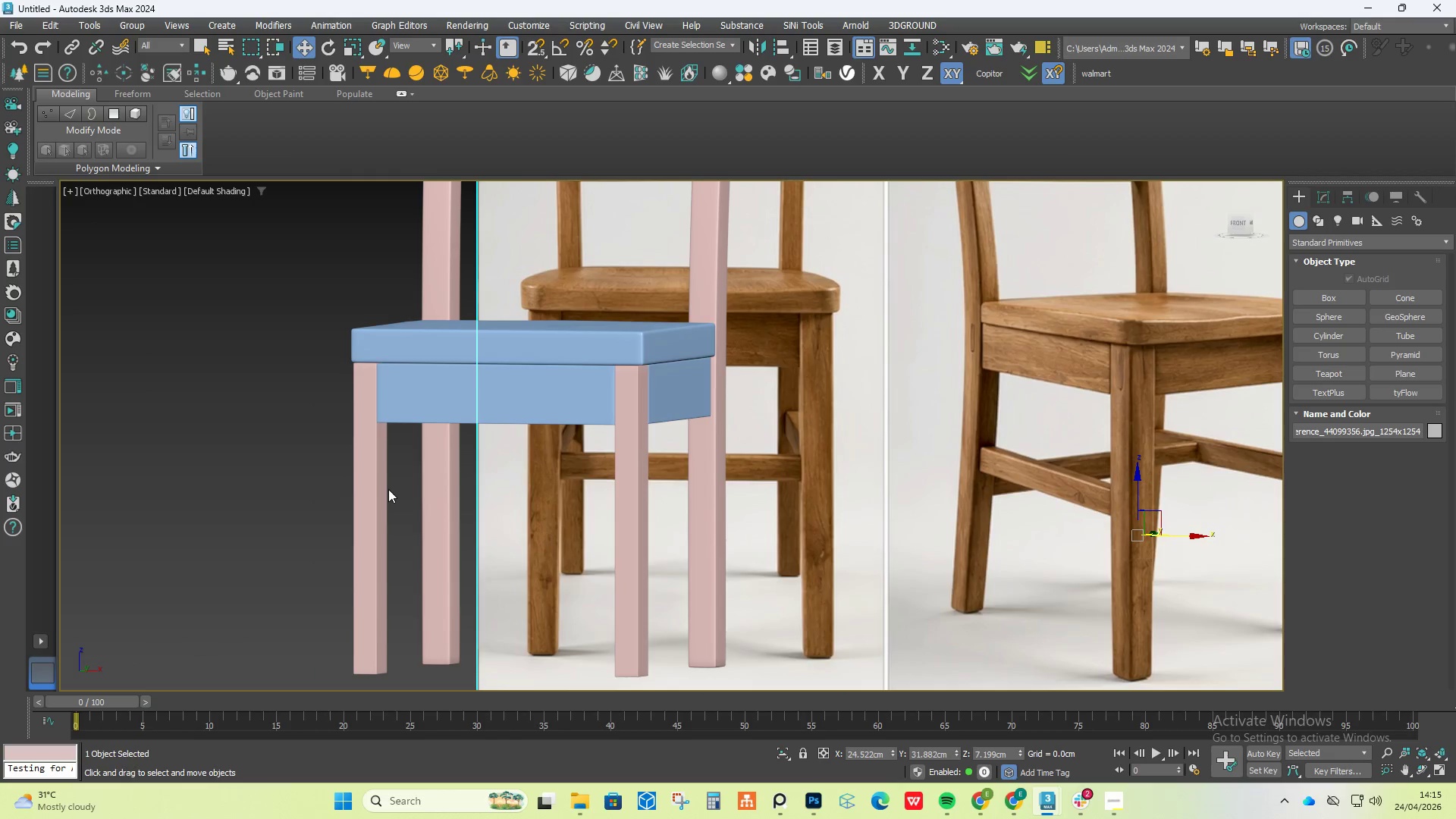 
left_click([379, 487])
 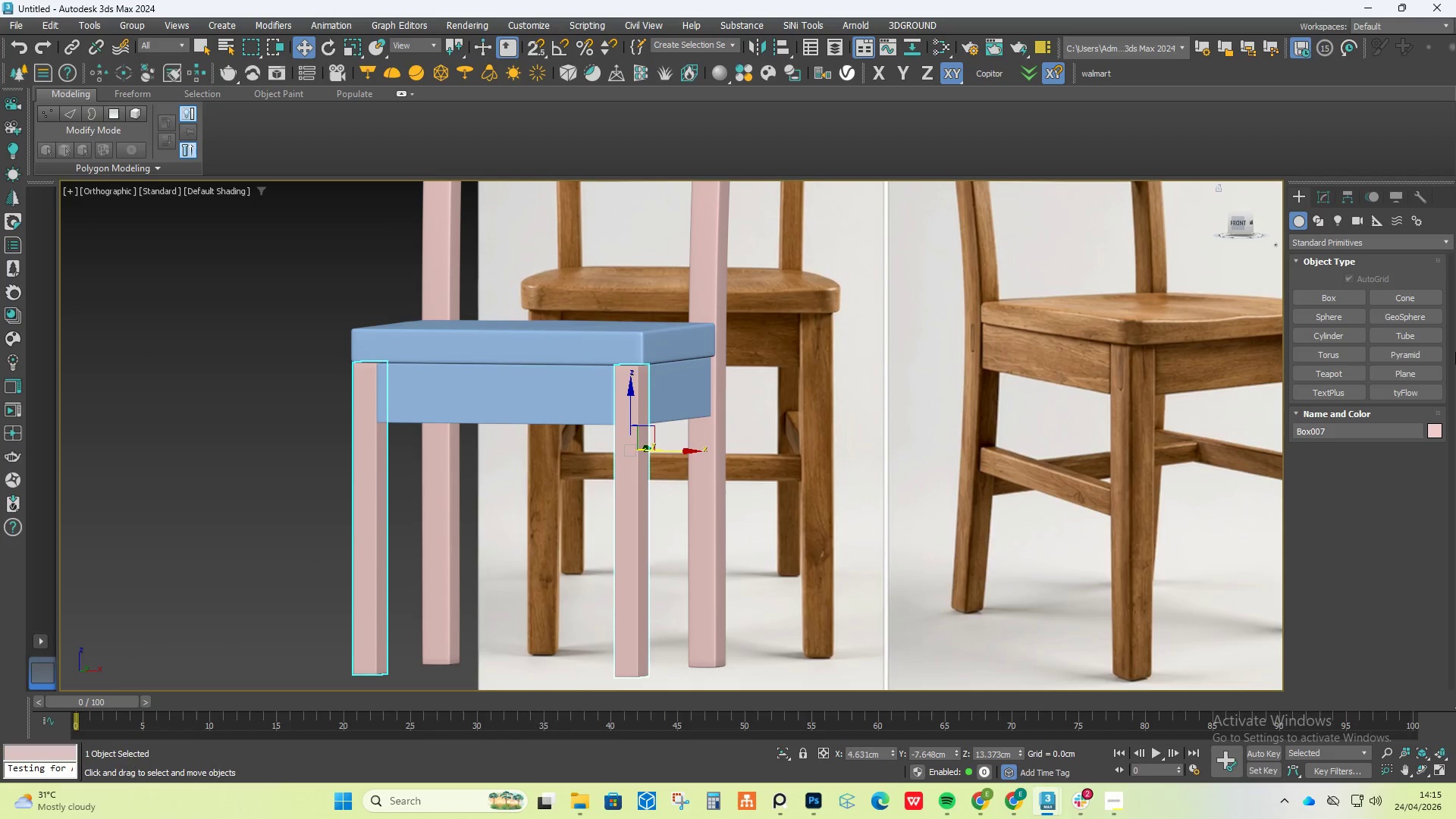 
left_click([1402, 372])
 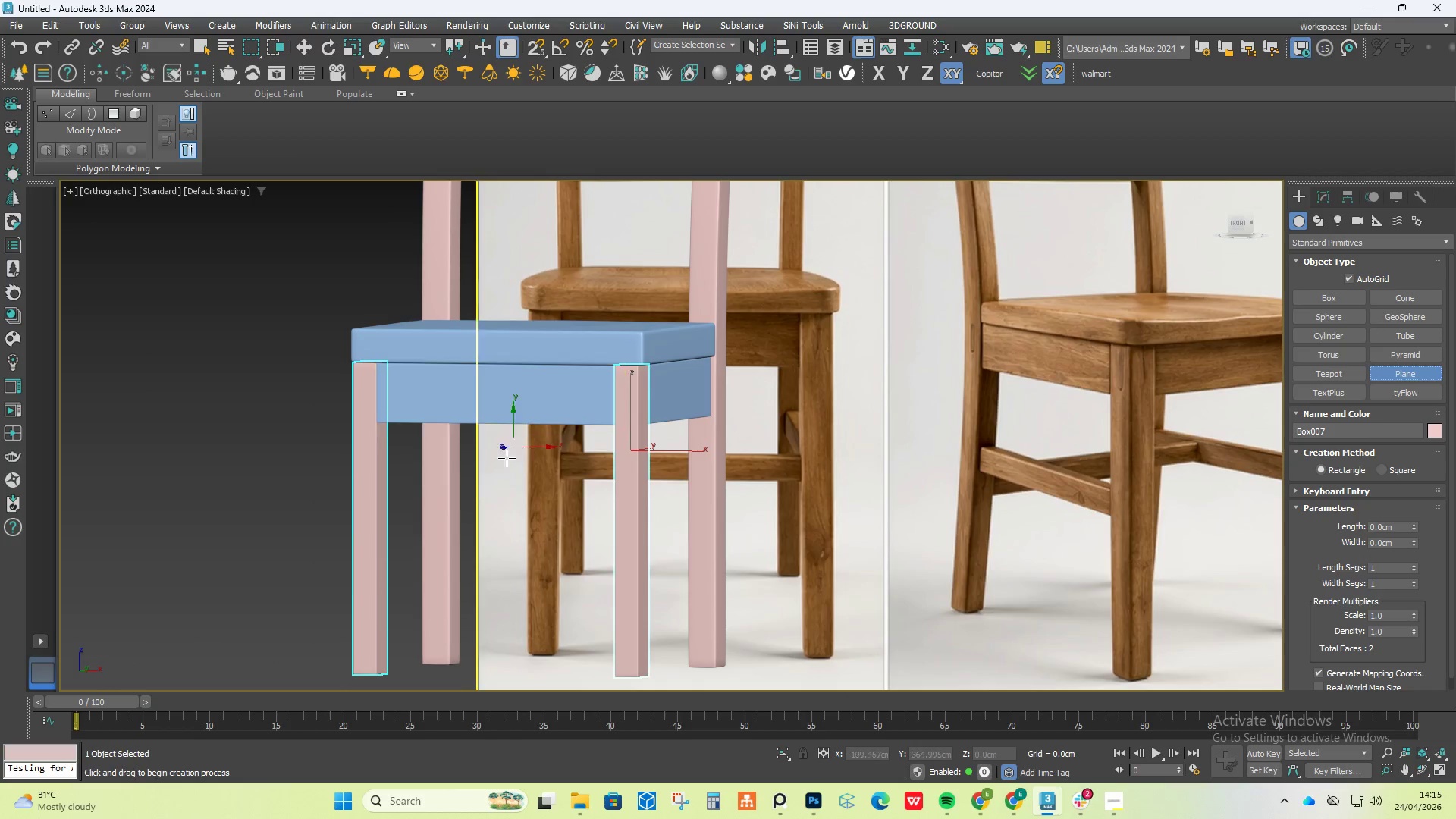 
scroll: coordinate [369, 587], scroll_direction: up, amount: 3.0
 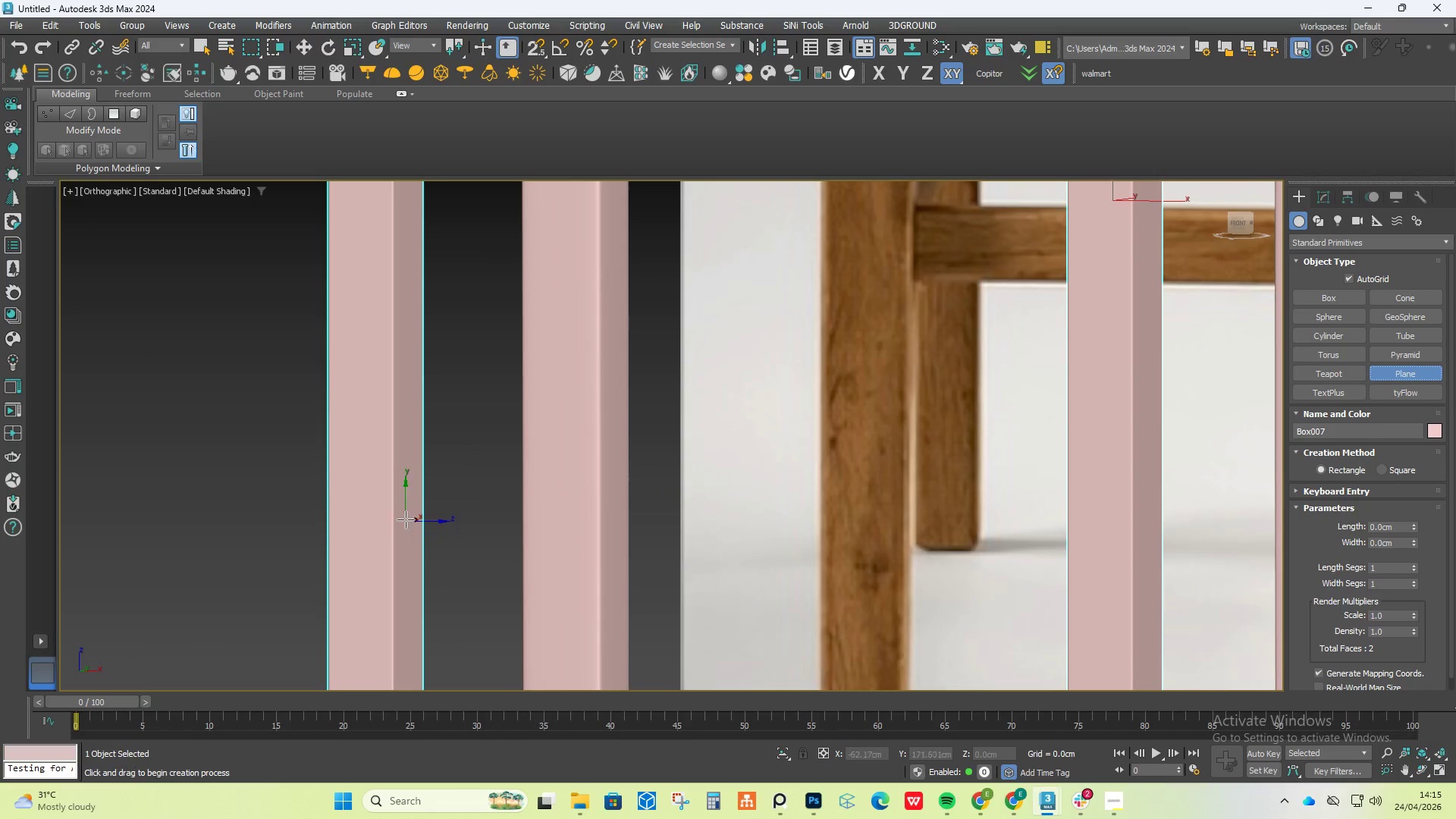 
left_click_drag(start_coordinate=[406, 514], to_coordinate=[422, 554])
 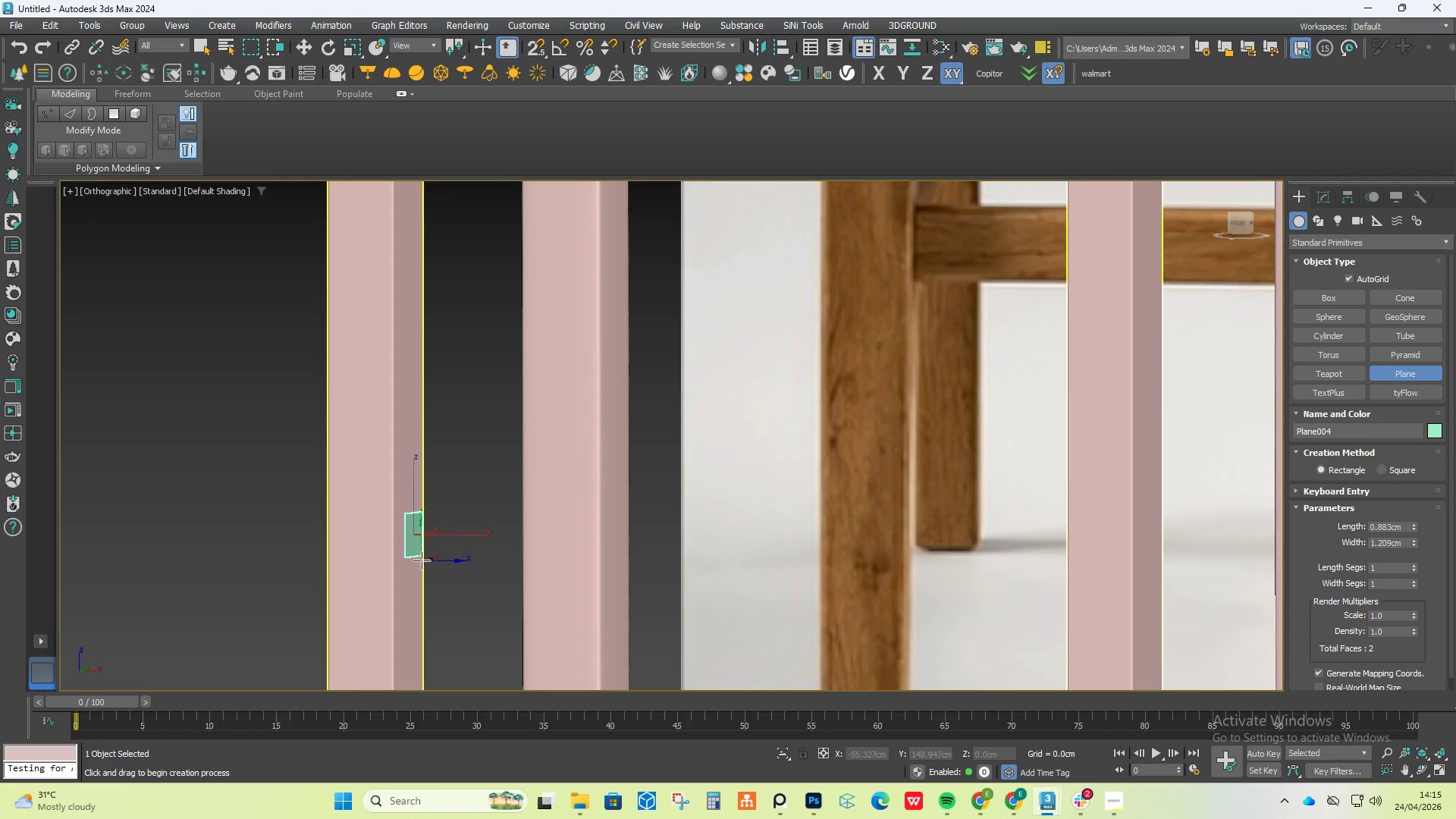 
hold_key(key=AltLeft, duration=1.33)
 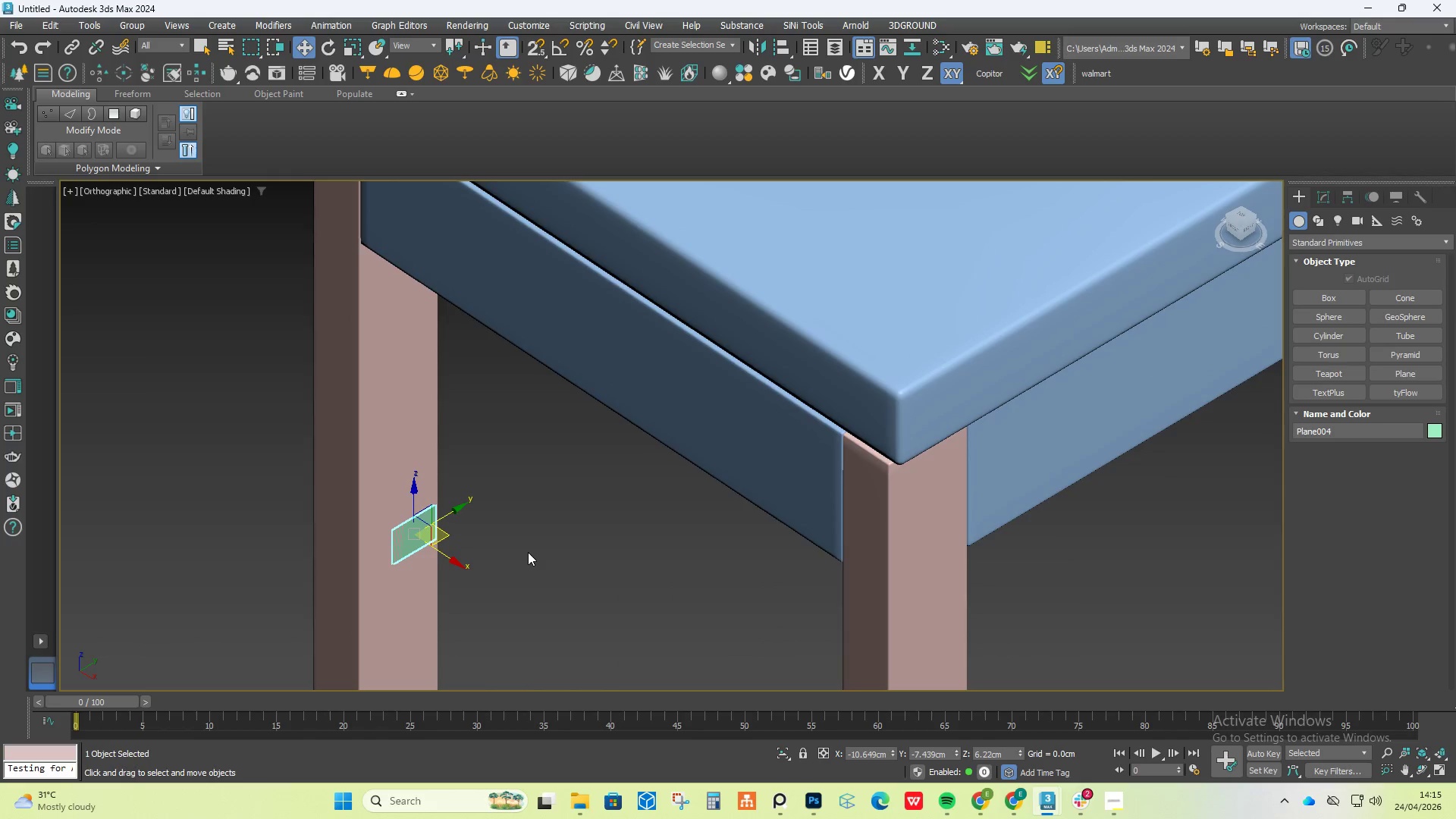 
scroll: coordinate [549, 511], scroll_direction: down, amount: 1.0
 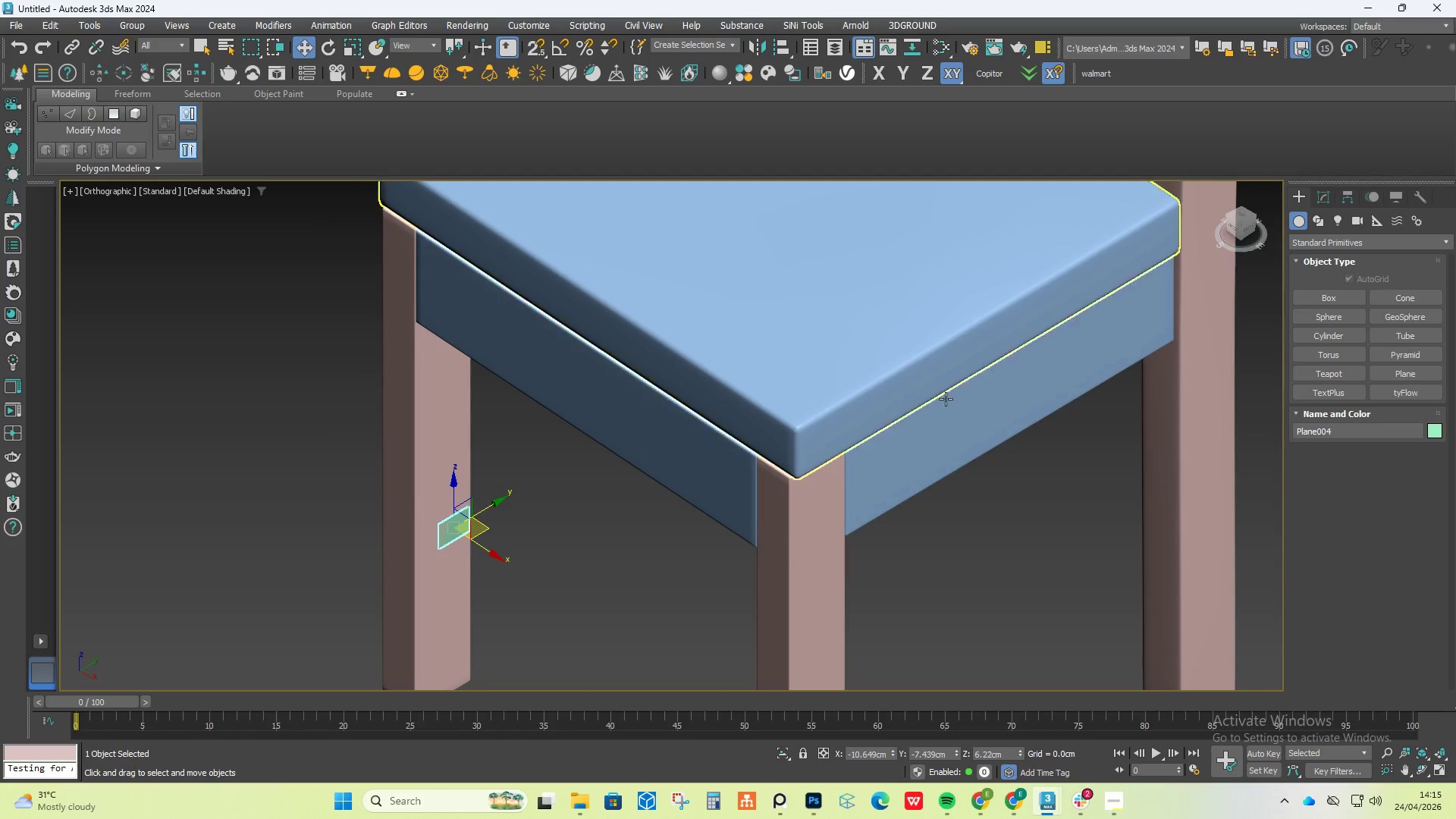 
key(Control+ControlLeft)
 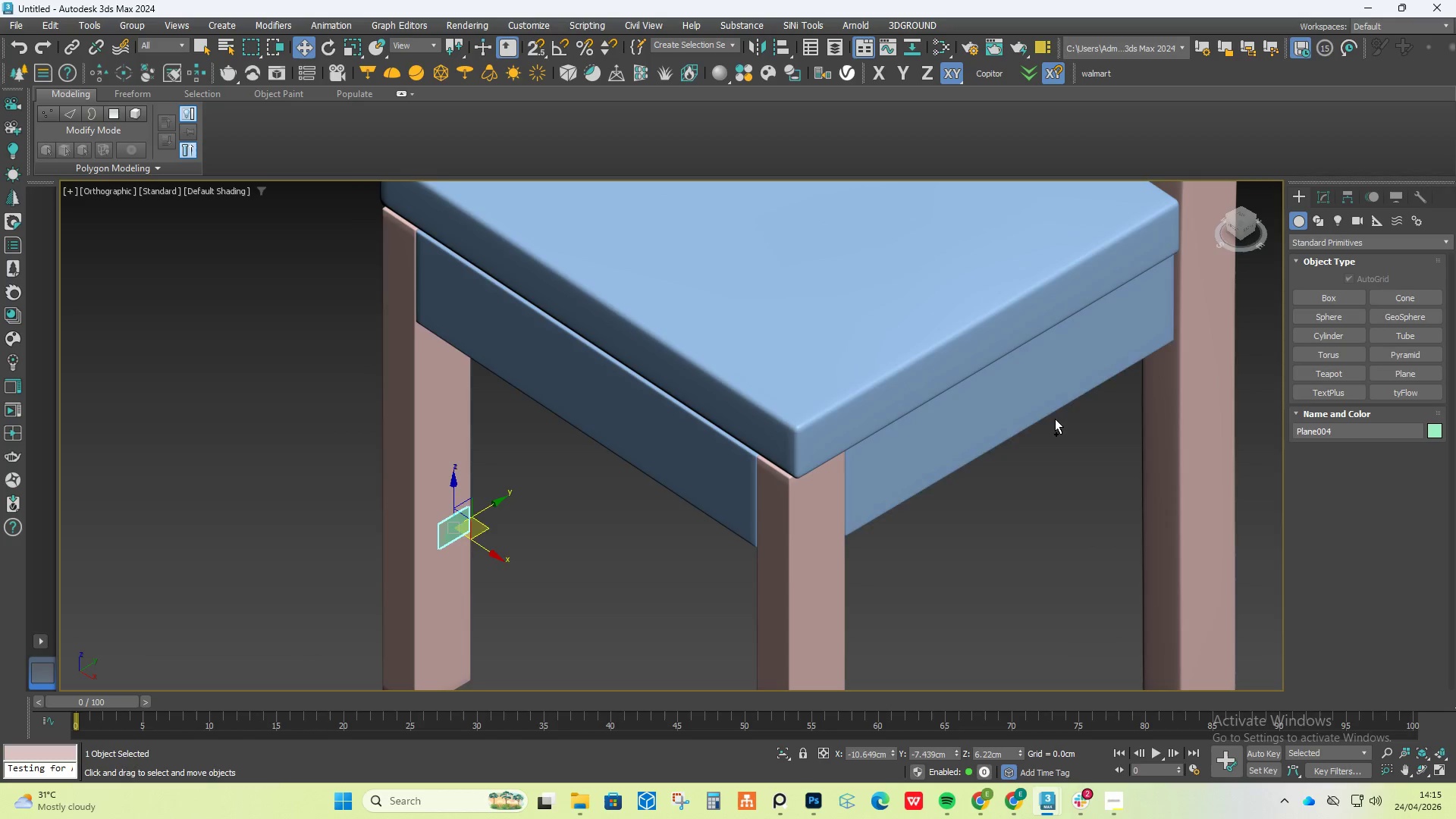 
key(Control+Z)
 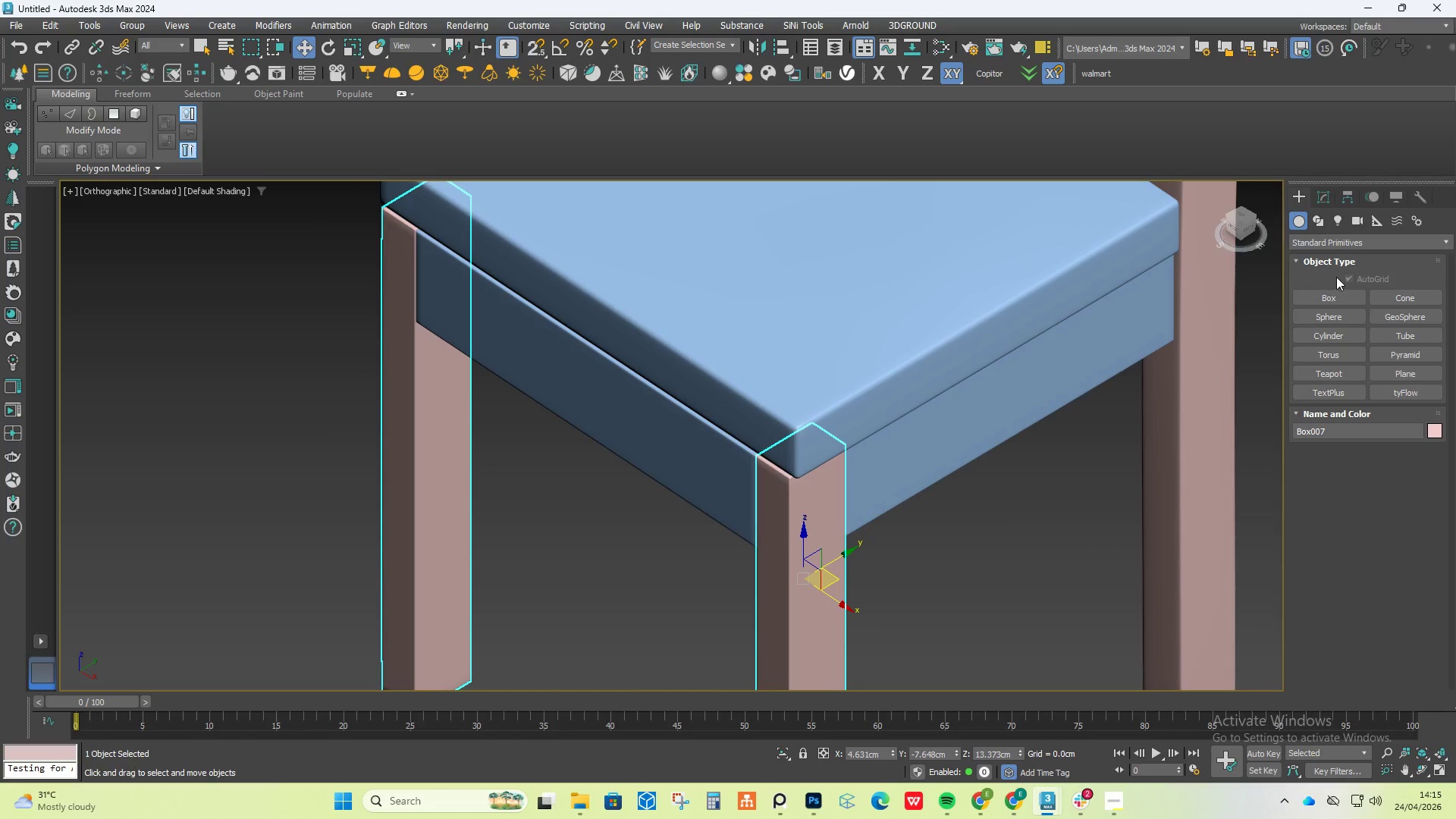 
left_click([1323, 291])
 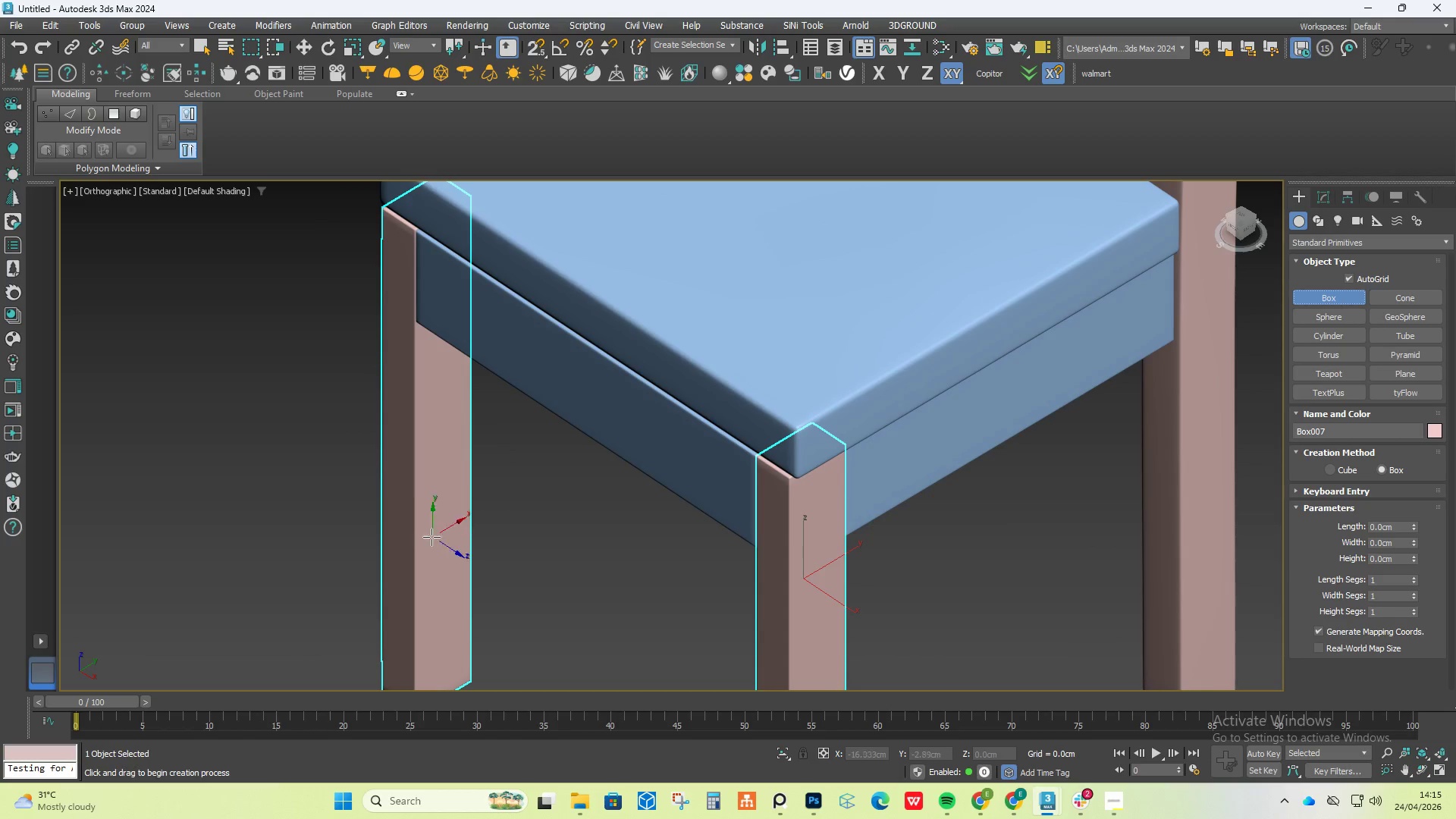 
left_click_drag(start_coordinate=[422, 531], to_coordinate=[464, 555])
 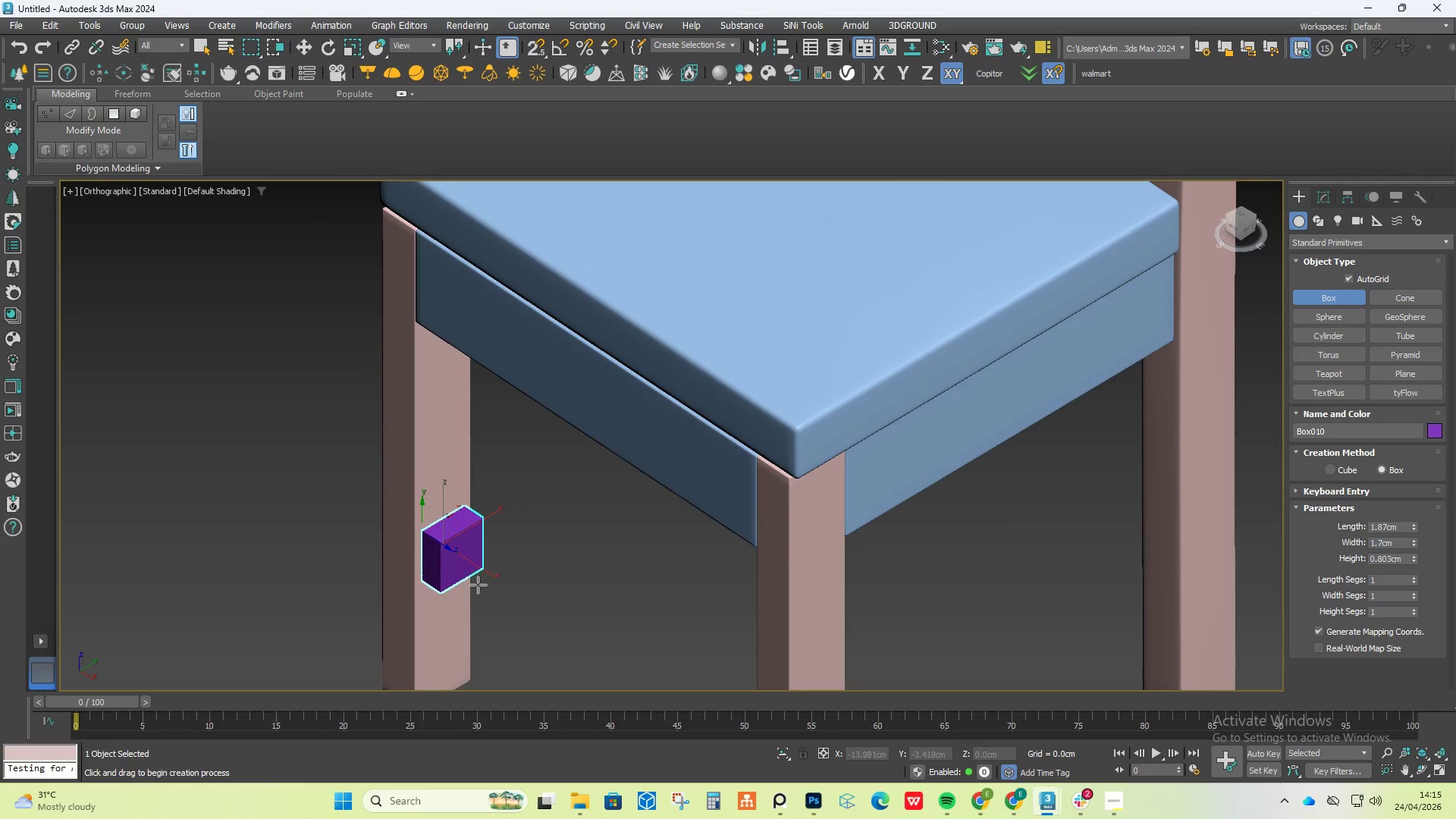 
left_click([478, 585])
 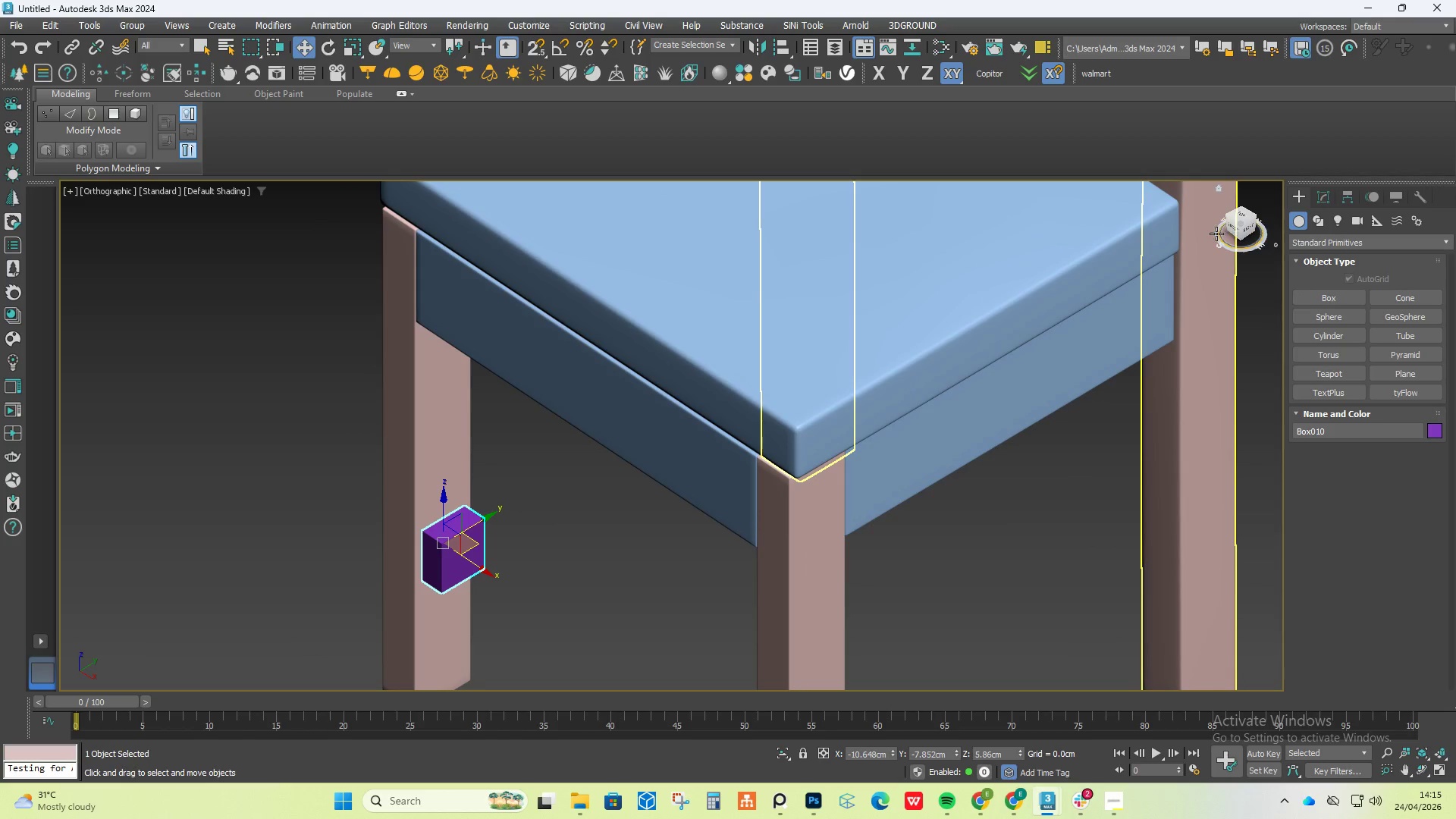 
left_click([1230, 229])
 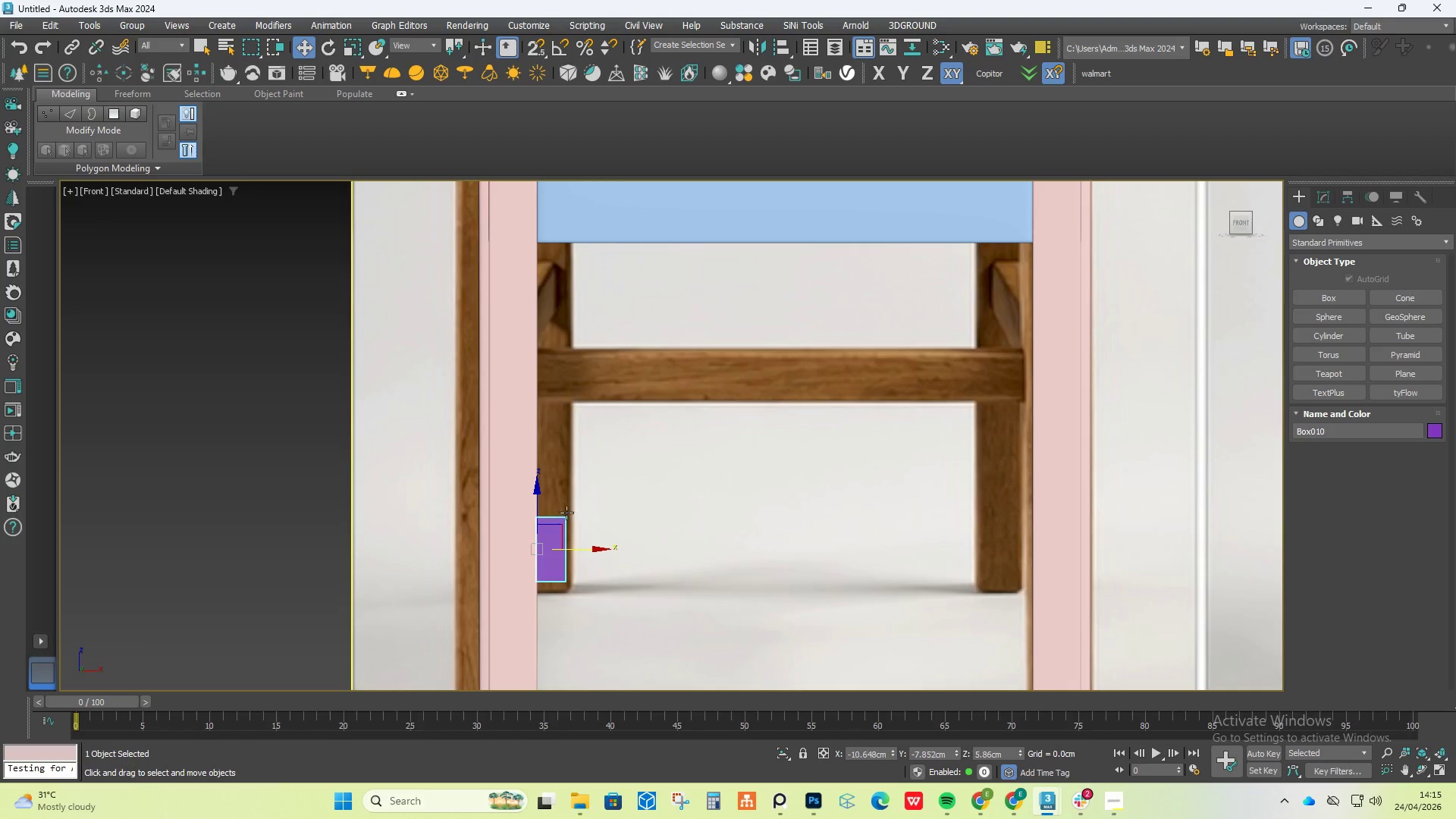 
left_click_drag(start_coordinate=[539, 516], to_coordinate=[532, 385])
 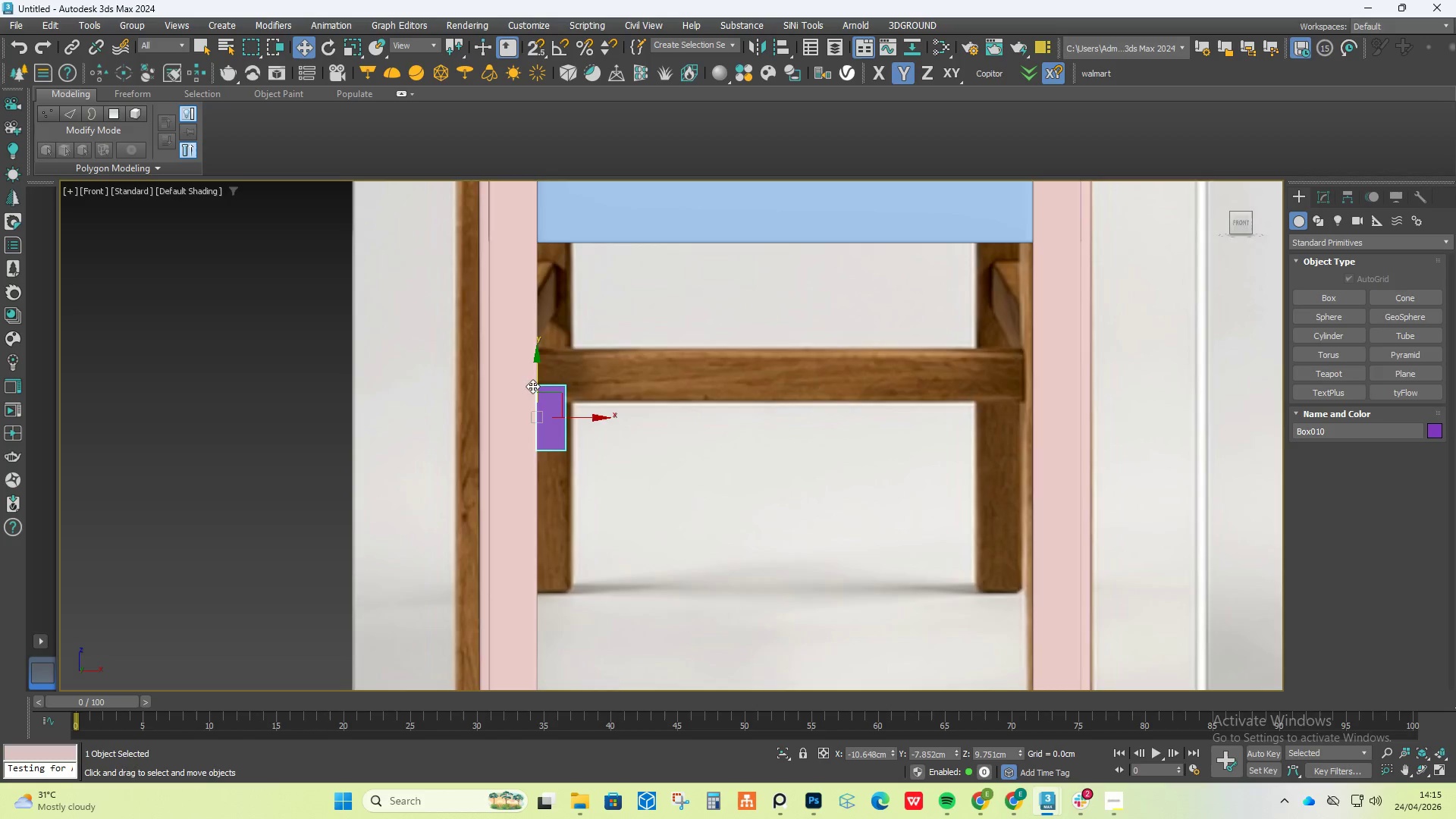 
scroll: coordinate [535, 390], scroll_direction: down, amount: 4.0
 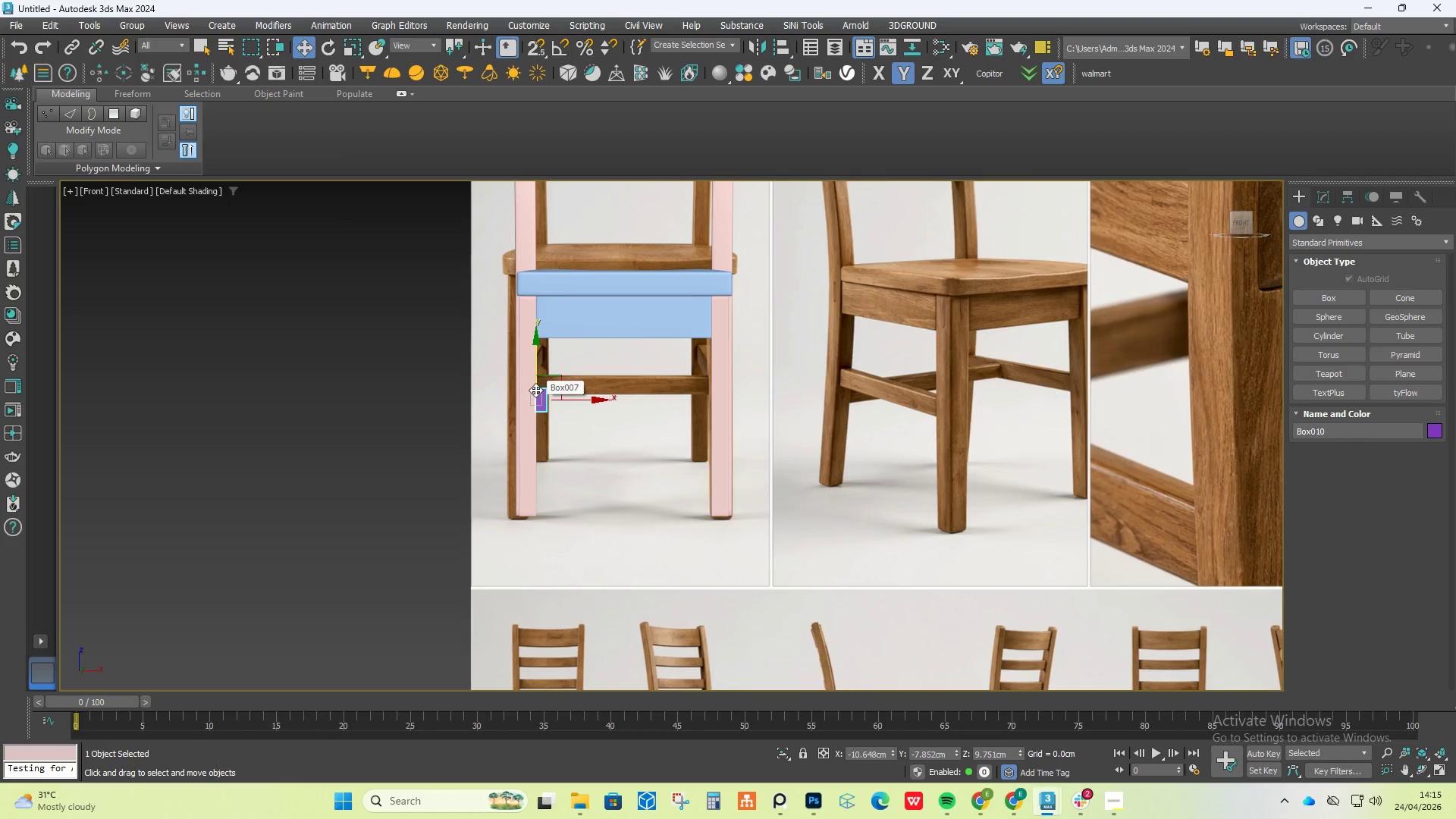 
hold_key(key=AltLeft, duration=4.64)
 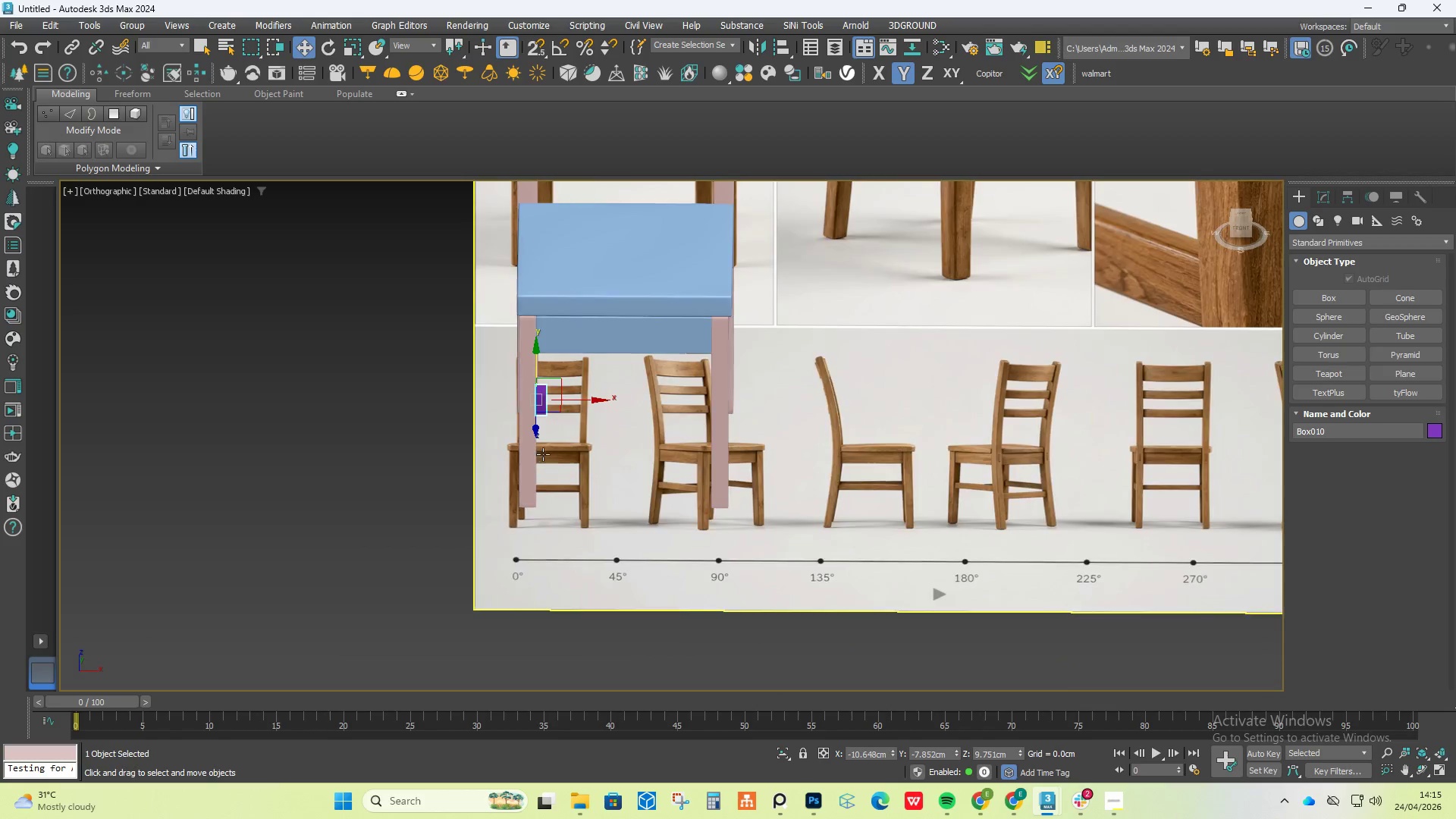 
scroll: coordinate [543, 453], scroll_direction: up, amount: 1.0
 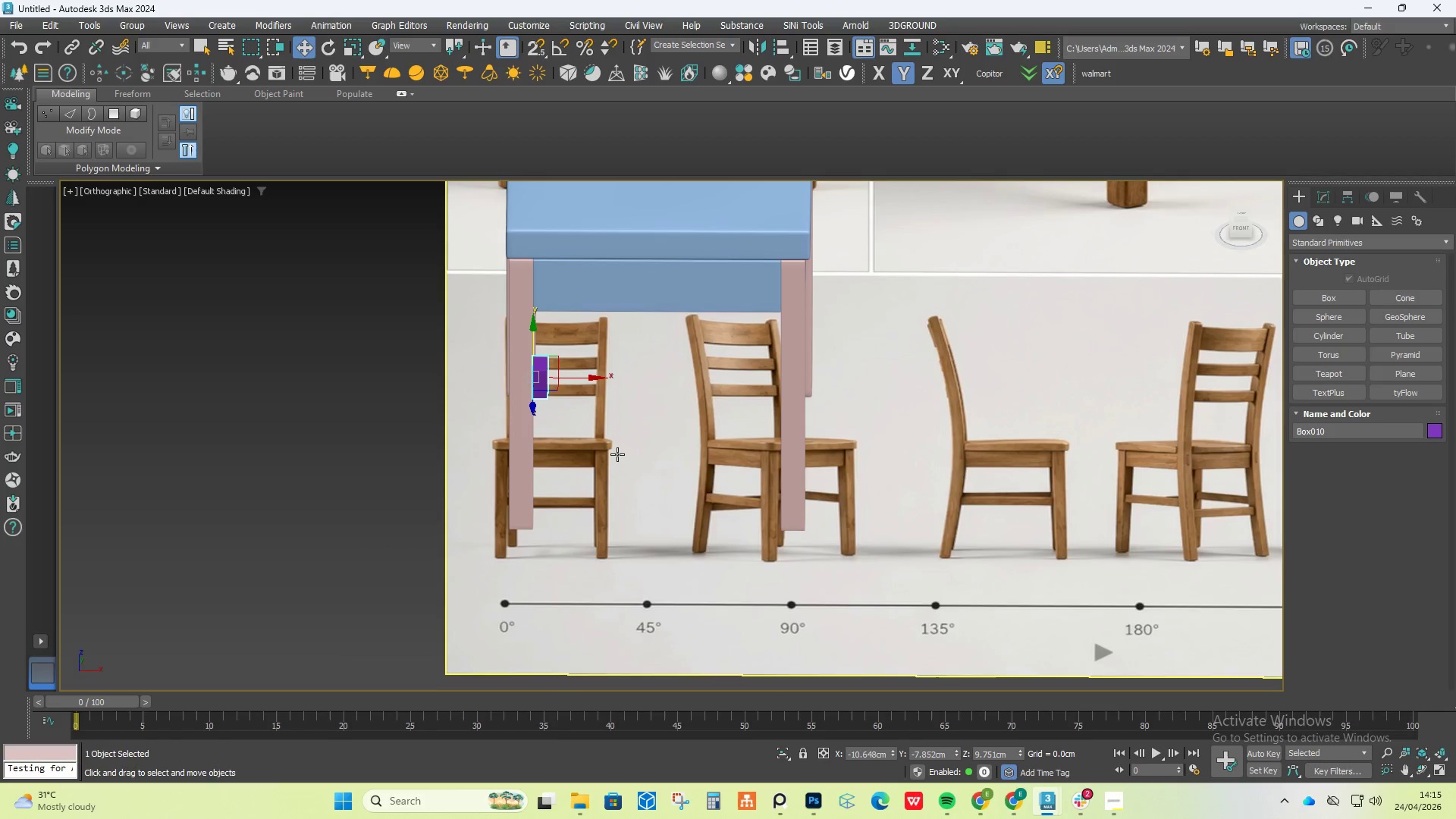 
key(Delete)
 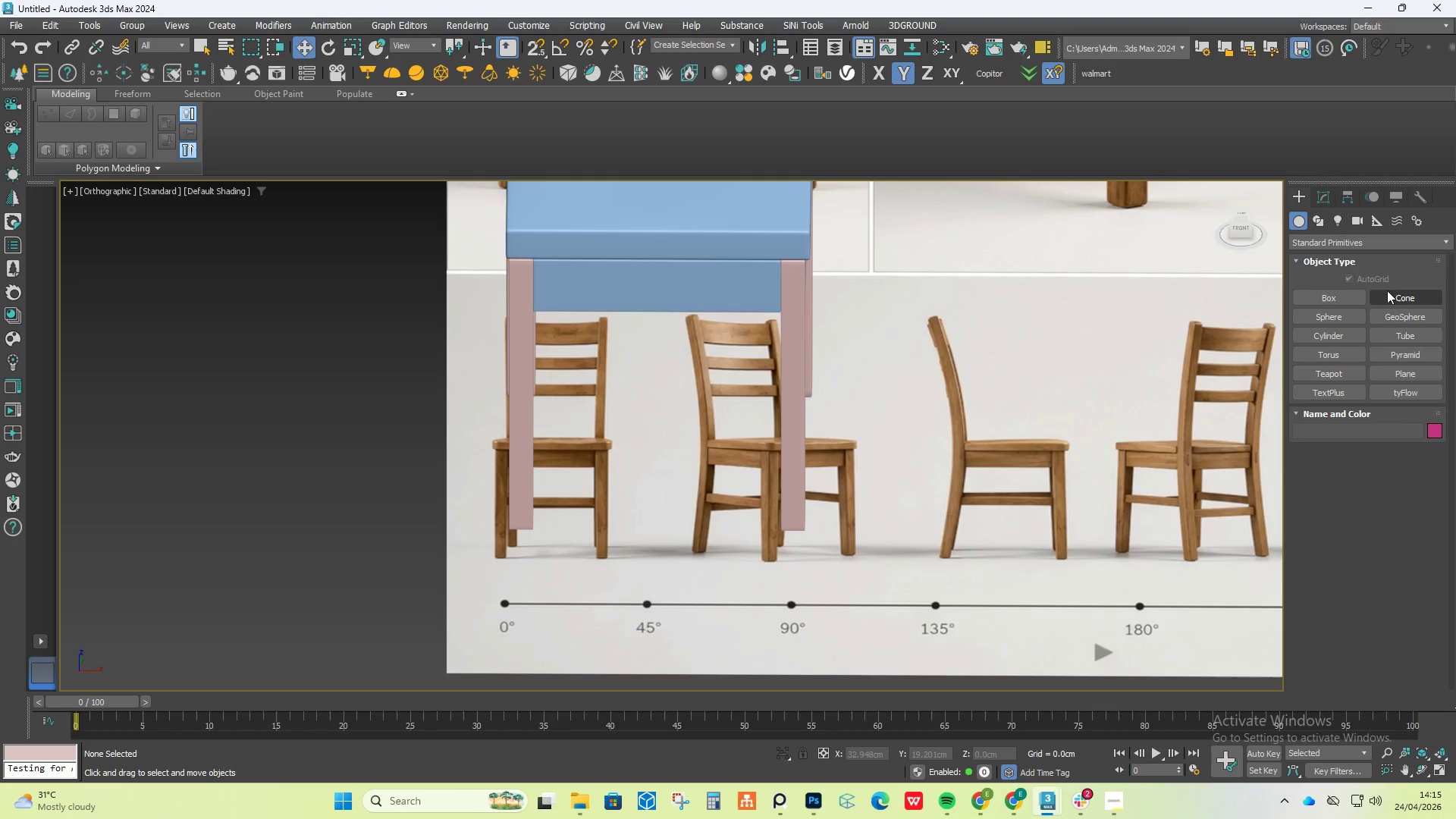 
left_click([1345, 293])
 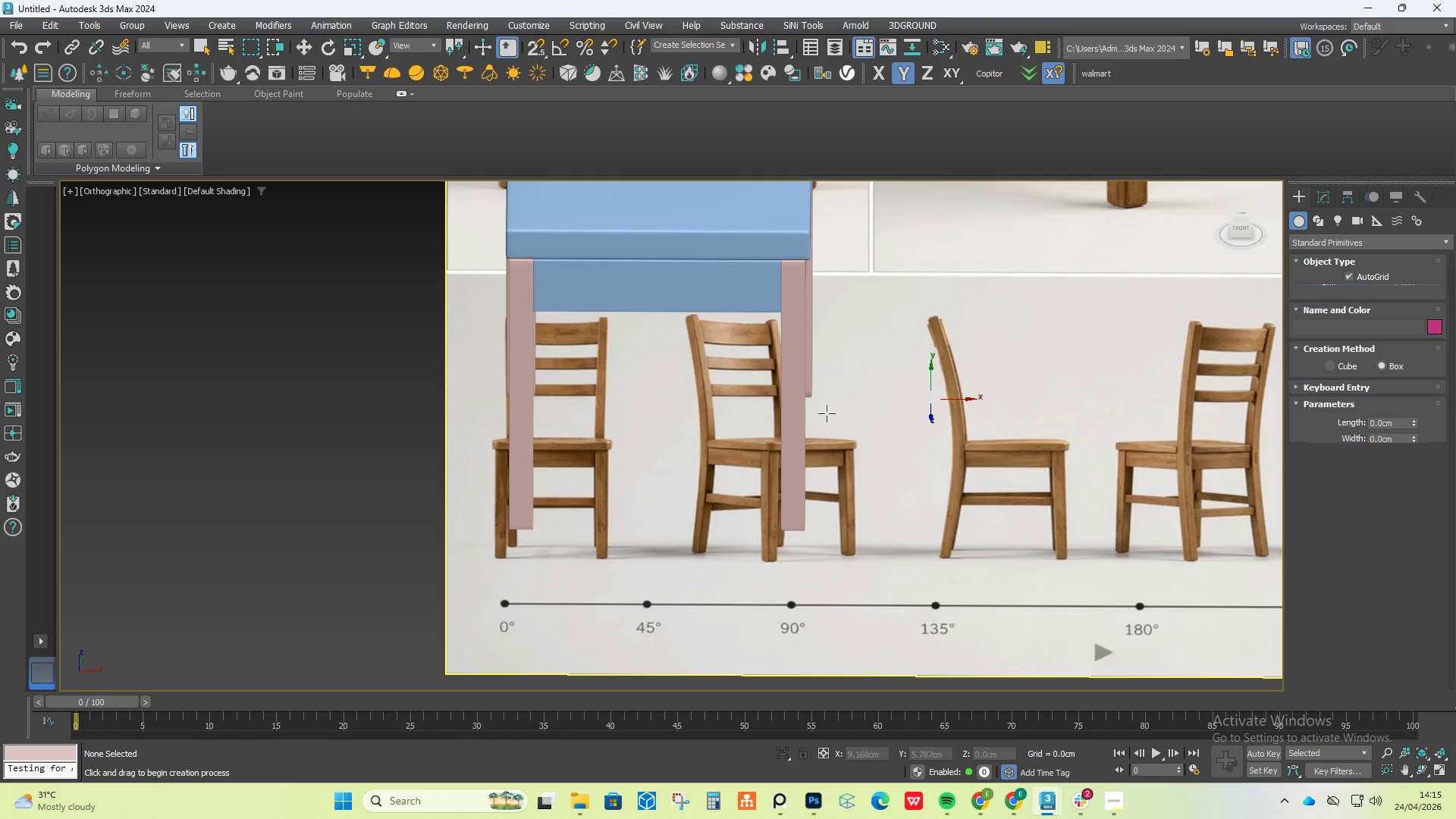 
hold_key(key=AltLeft, duration=1.2)
 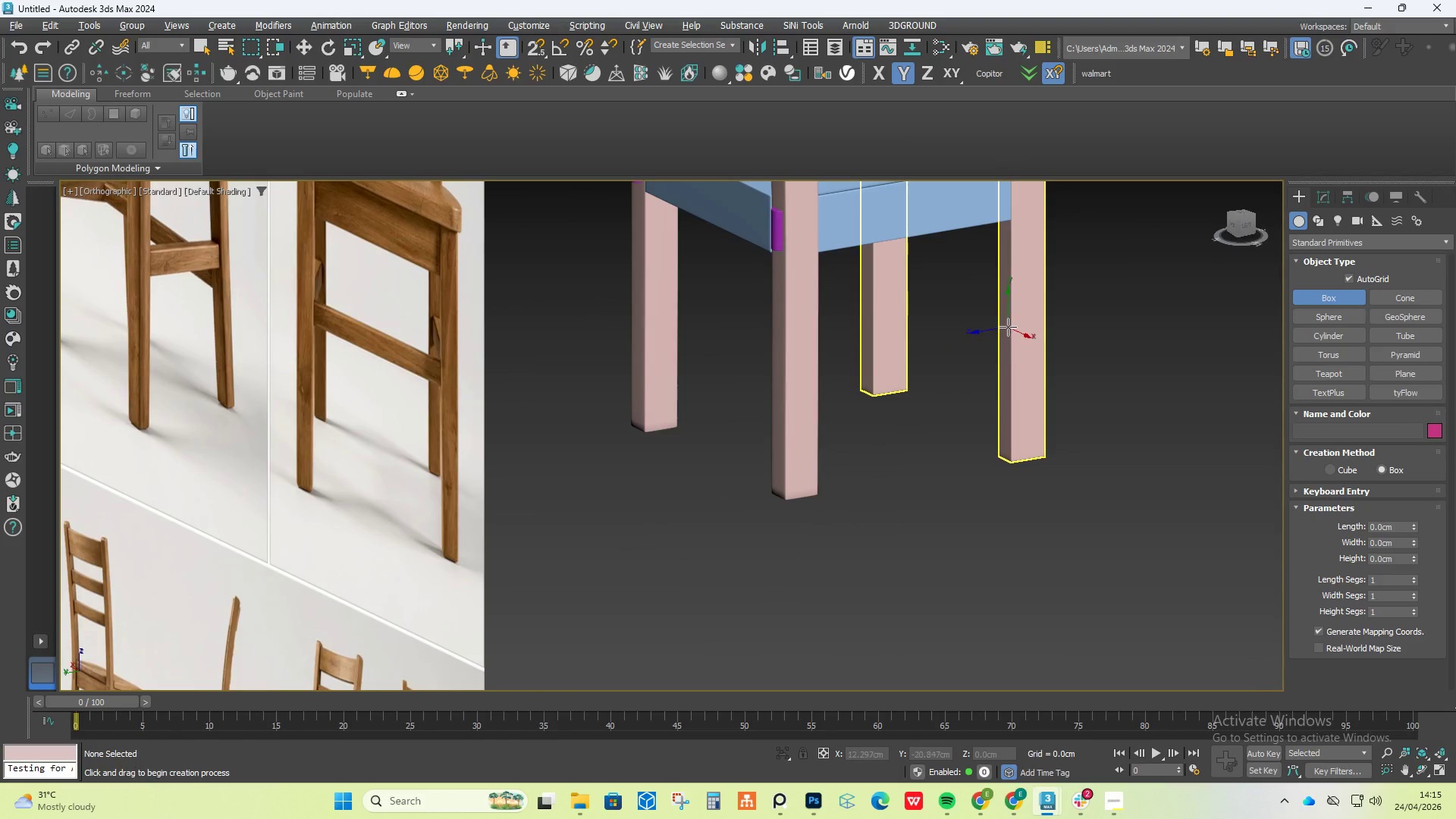 
scroll: coordinate [1008, 327], scroll_direction: up, amount: 4.0
 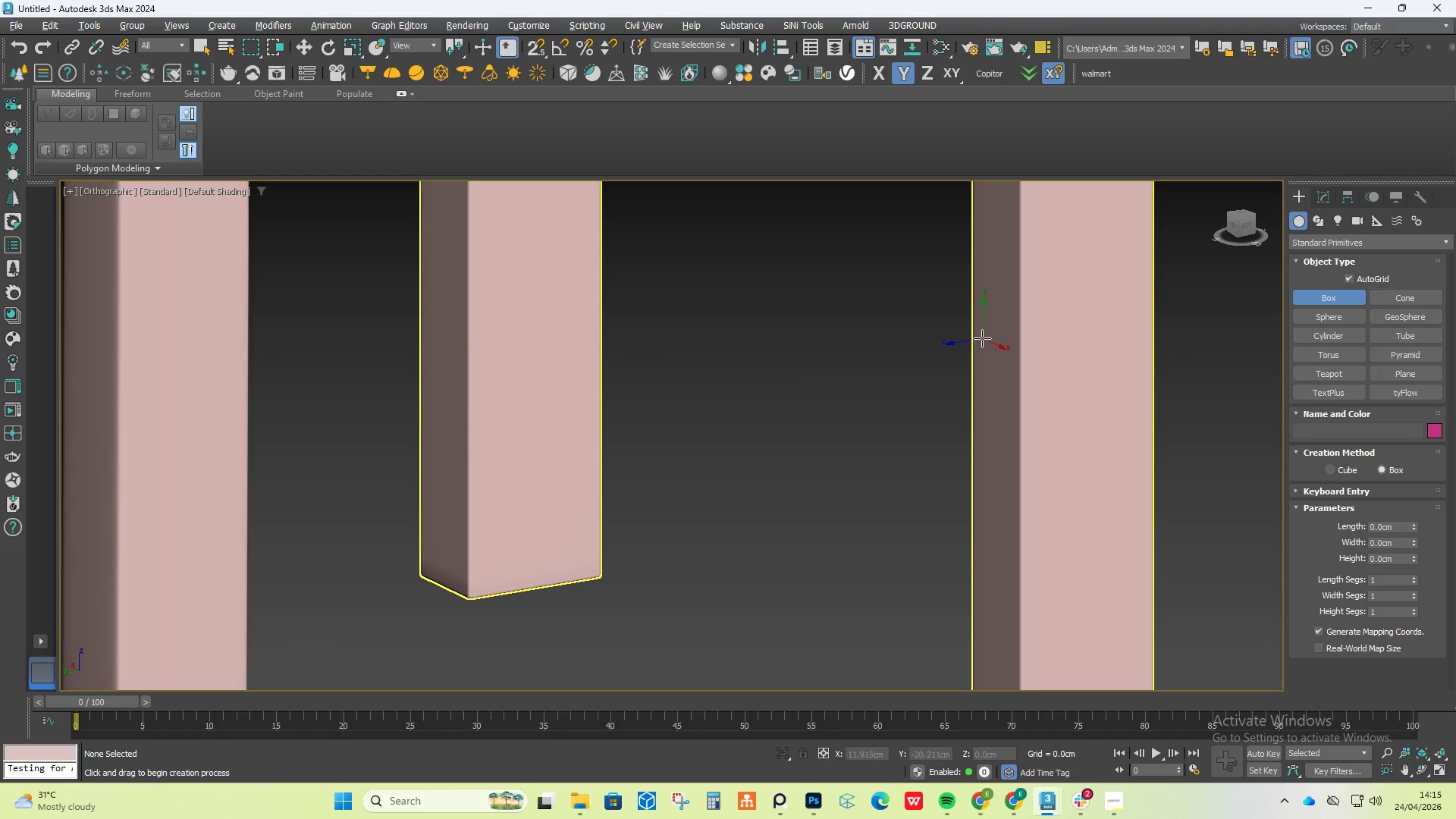 
left_click_drag(start_coordinate=[977, 337], to_coordinate=[1007, 462])
 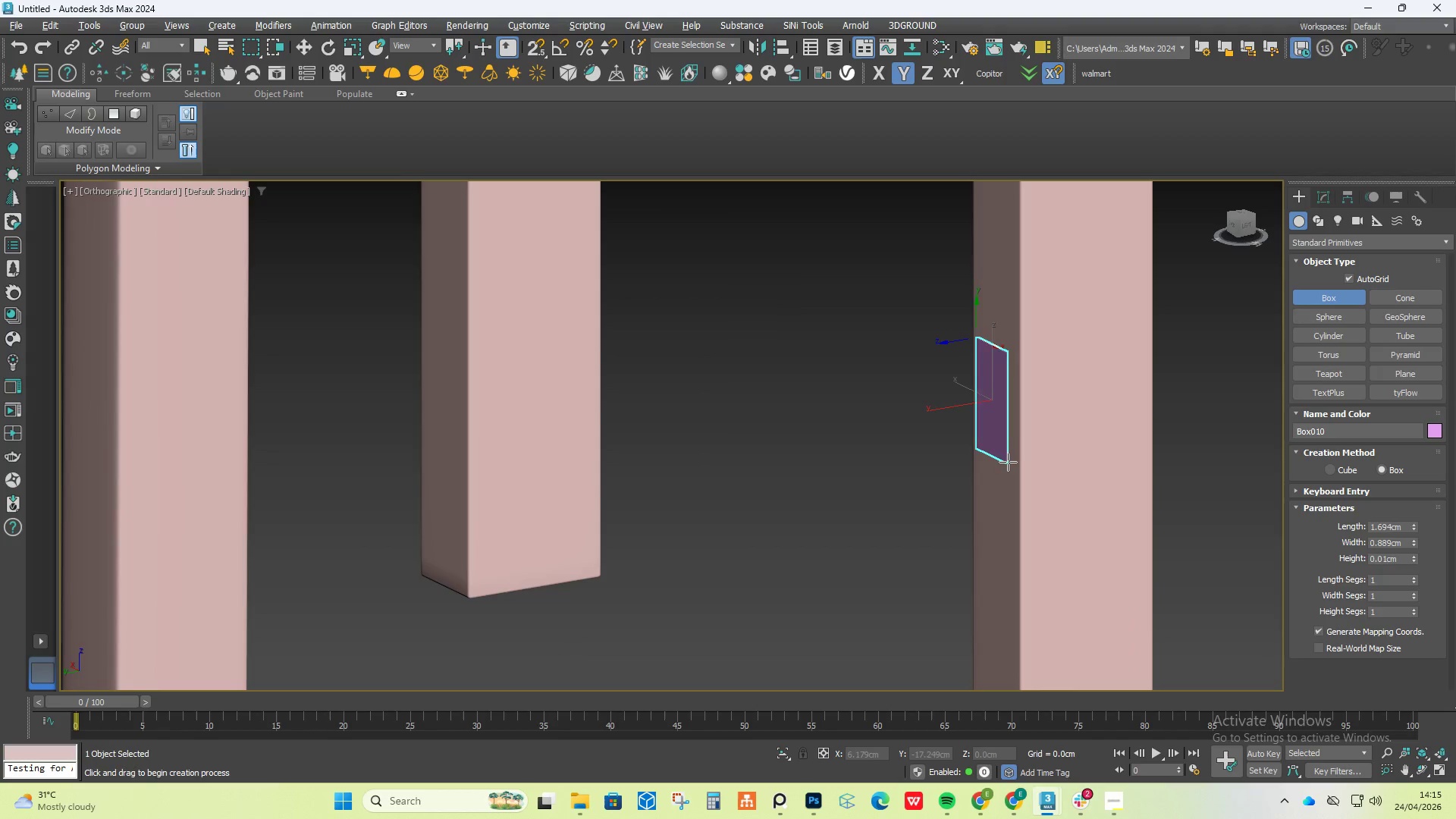 
right_click([1025, 454])
 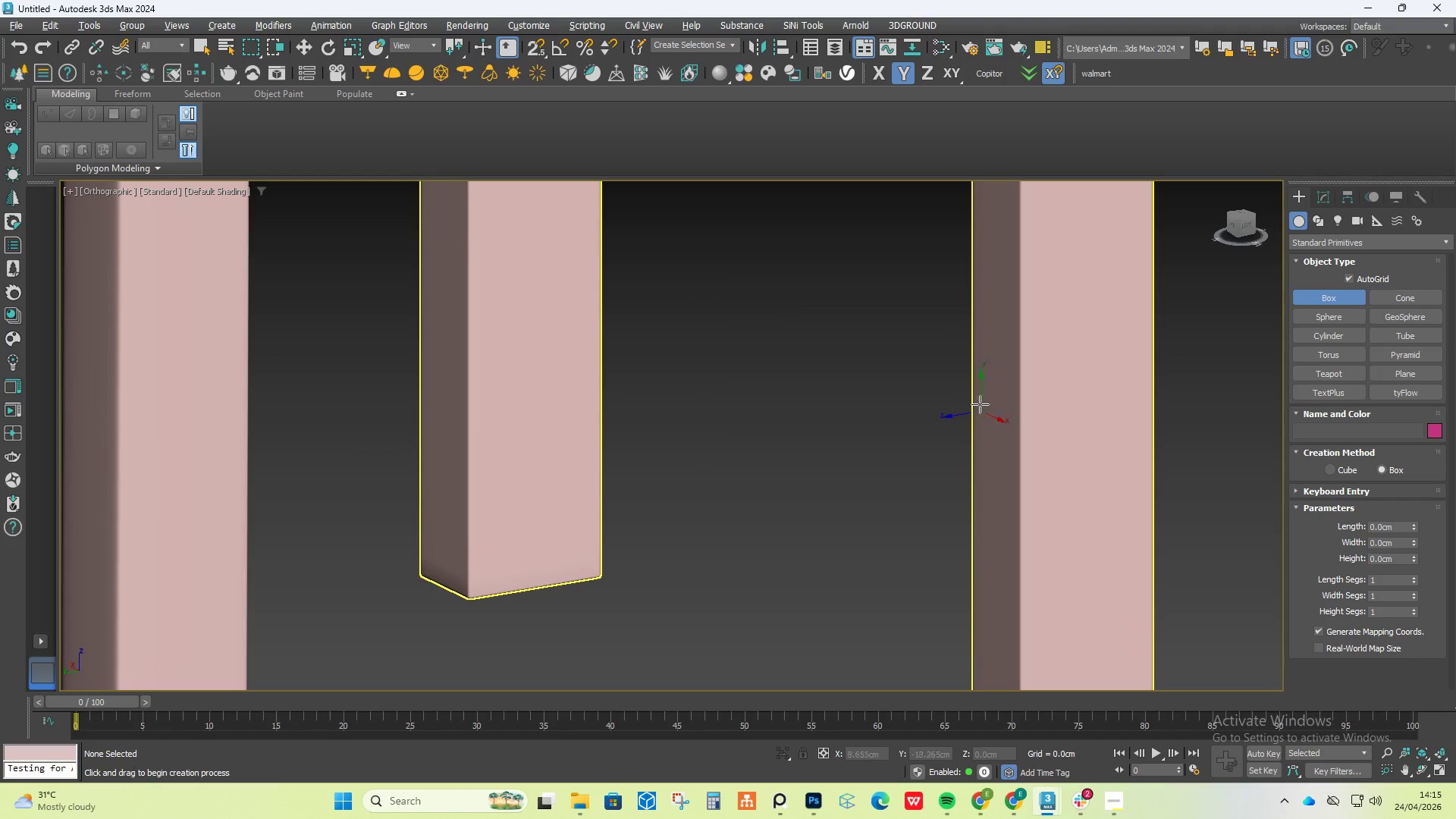 
left_click_drag(start_coordinate=[983, 361], to_coordinate=[1012, 477])
 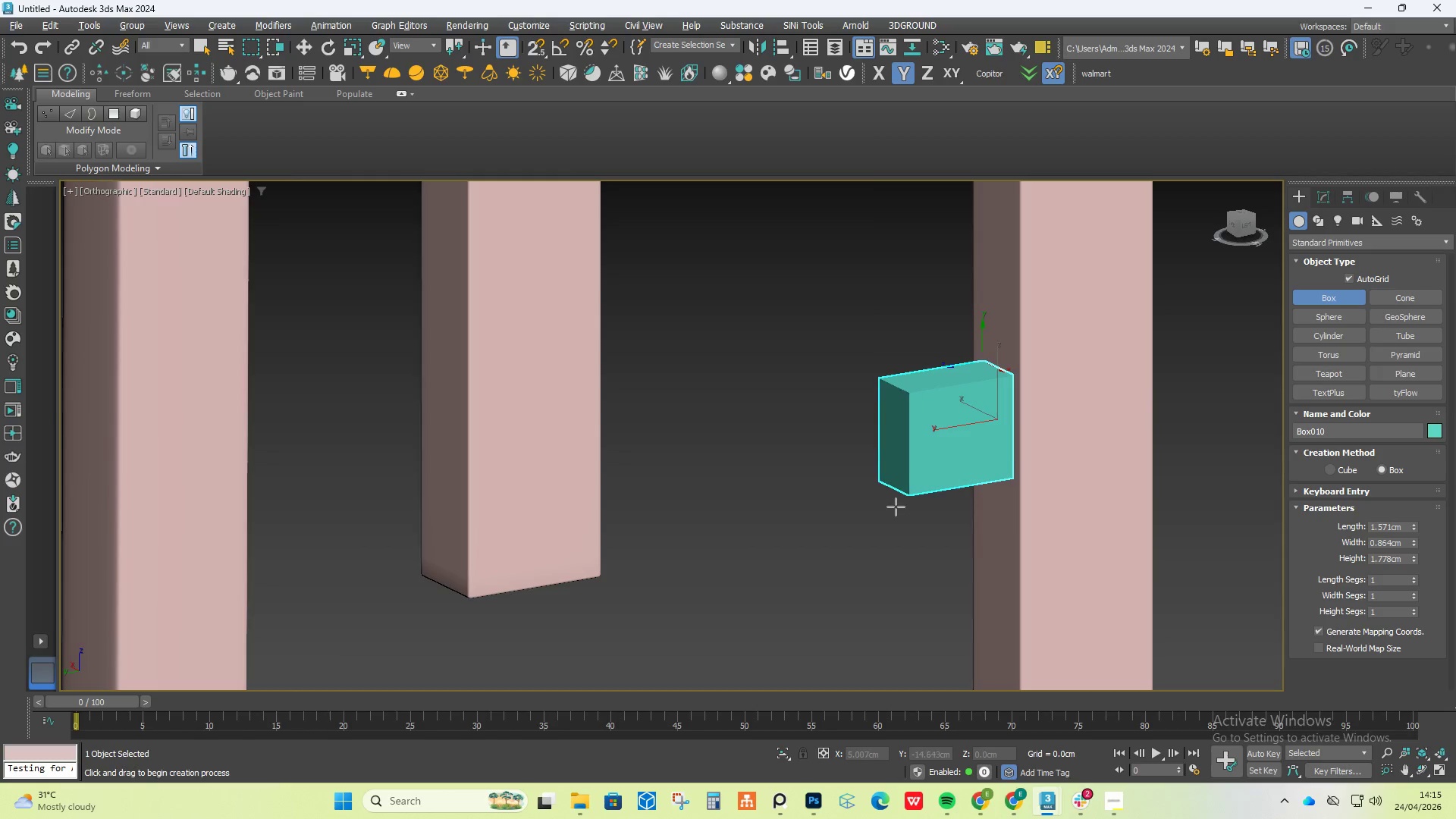 
left_click([902, 503])
 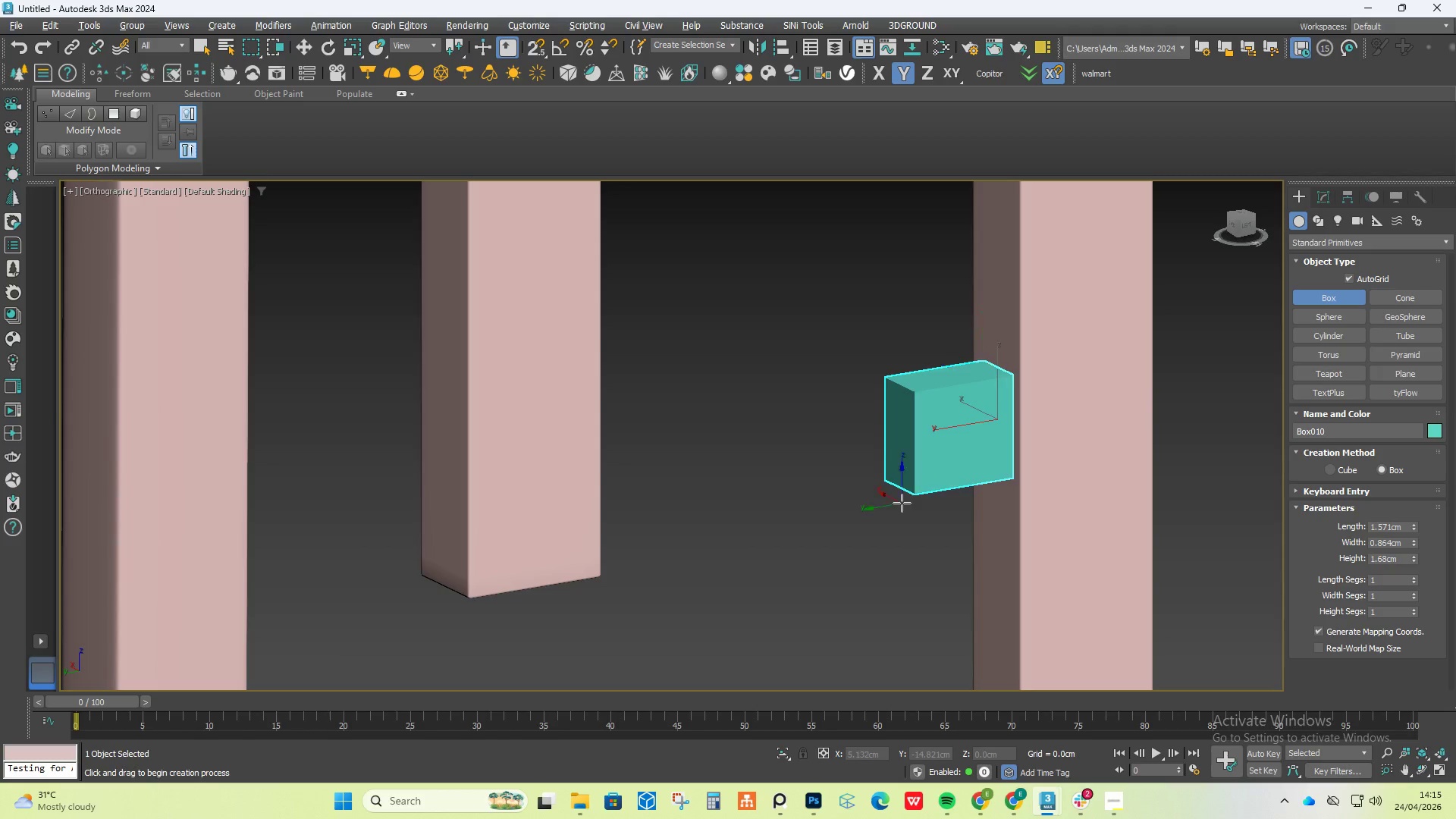 
right_click([968, 471])
 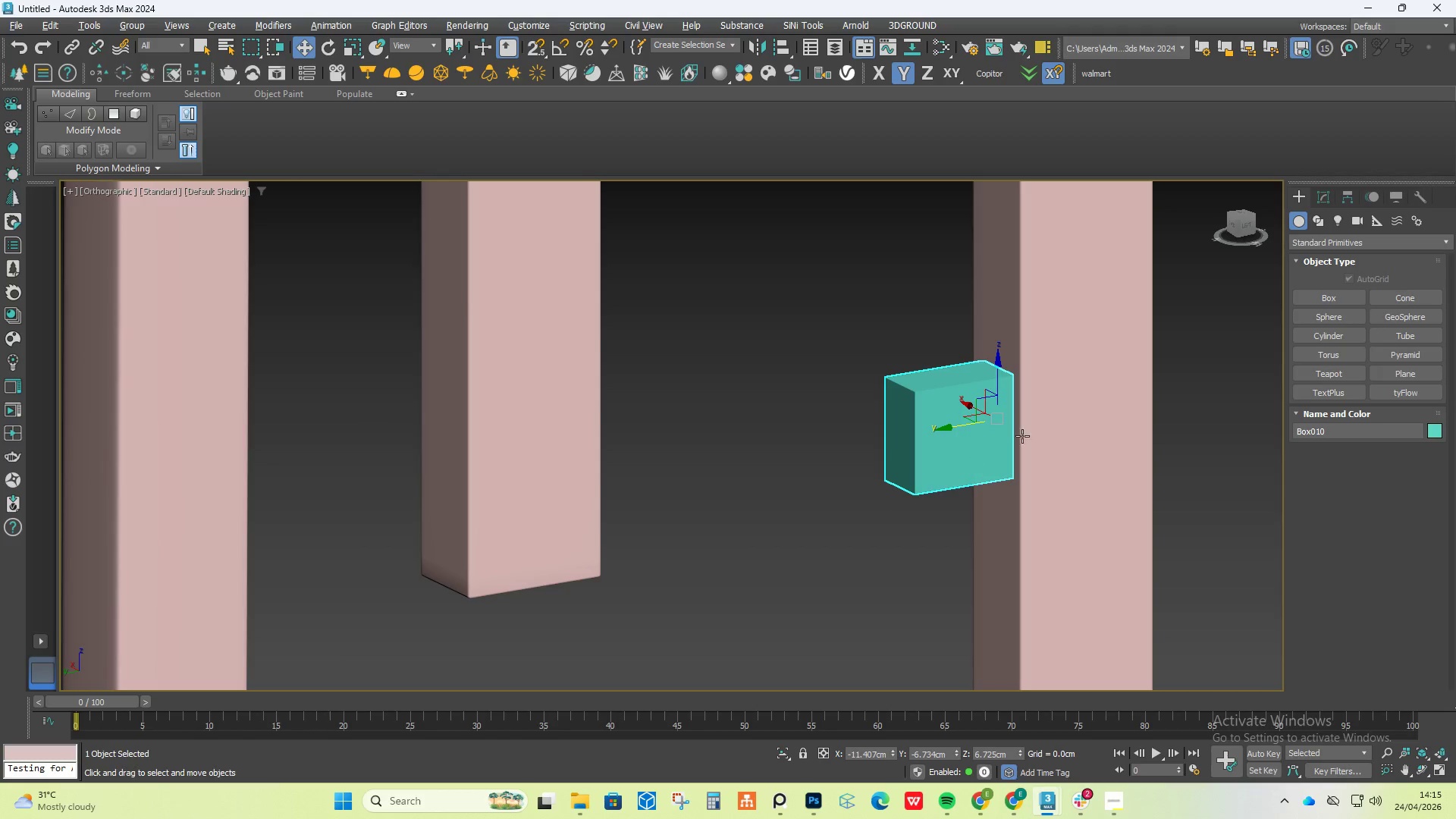 
key(Alt+AltLeft)
 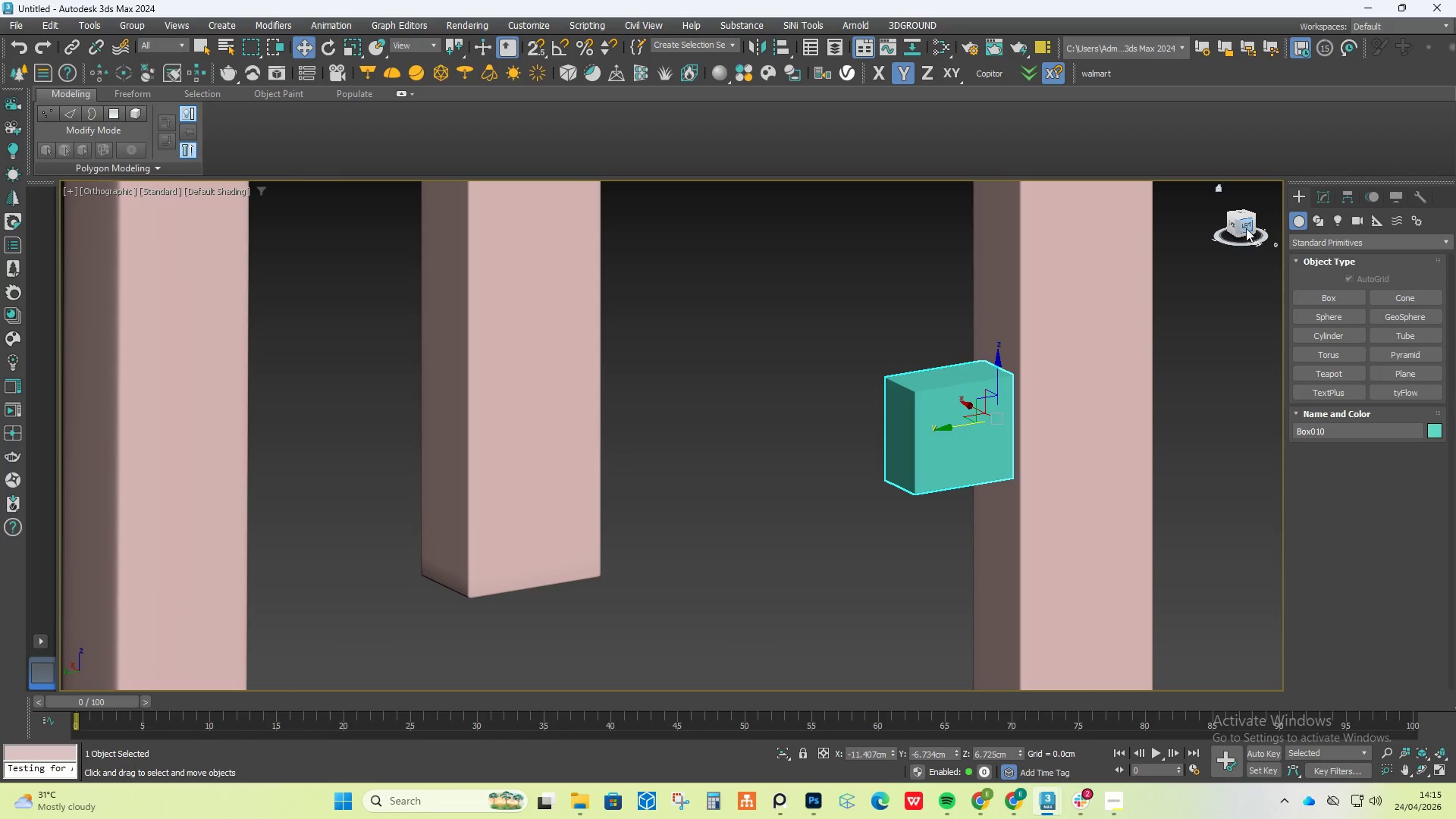 
left_click([1247, 225])
 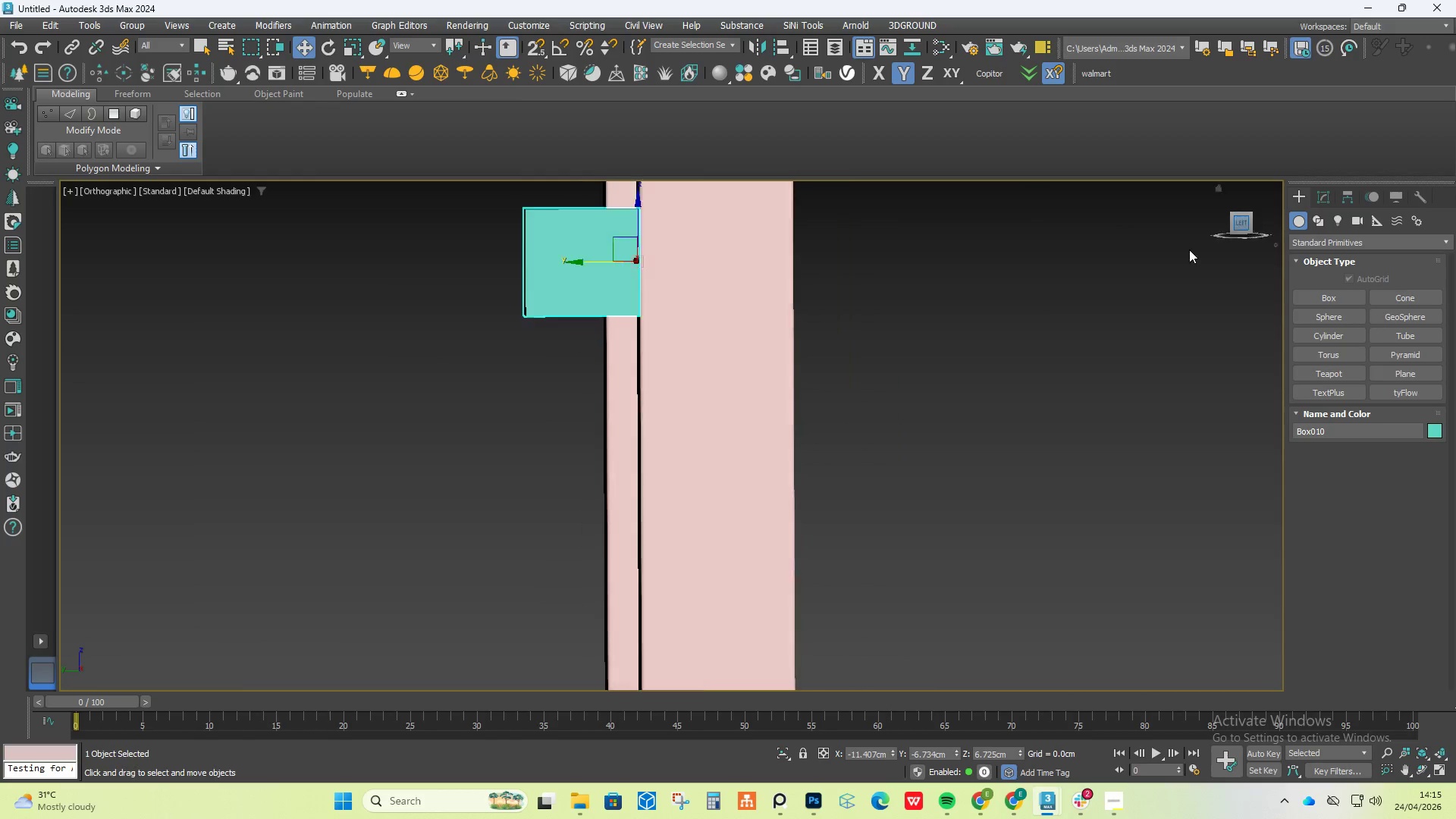 
scroll: coordinate [946, 347], scroll_direction: down, amount: 7.0
 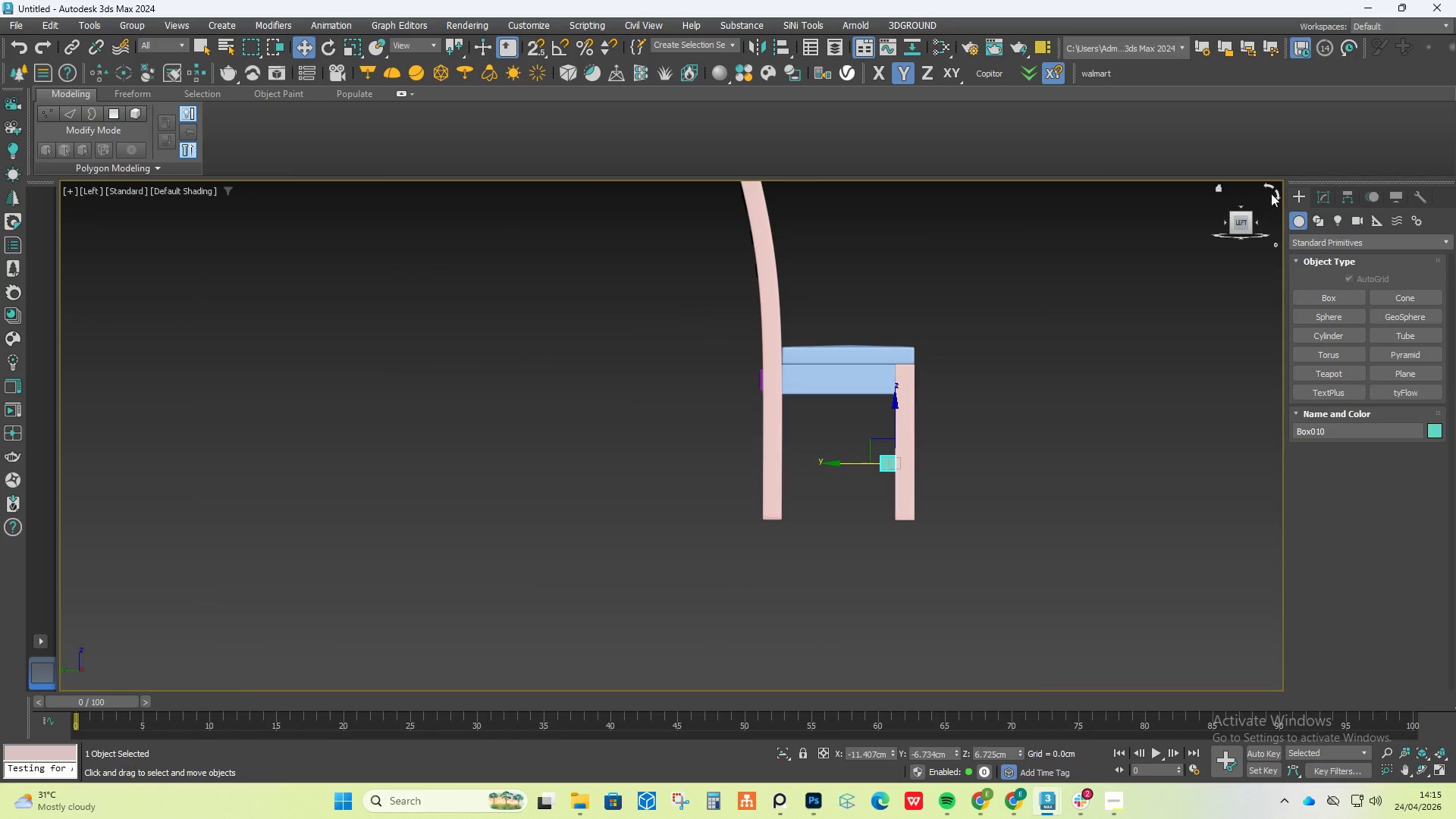 
left_click([1323, 196])
 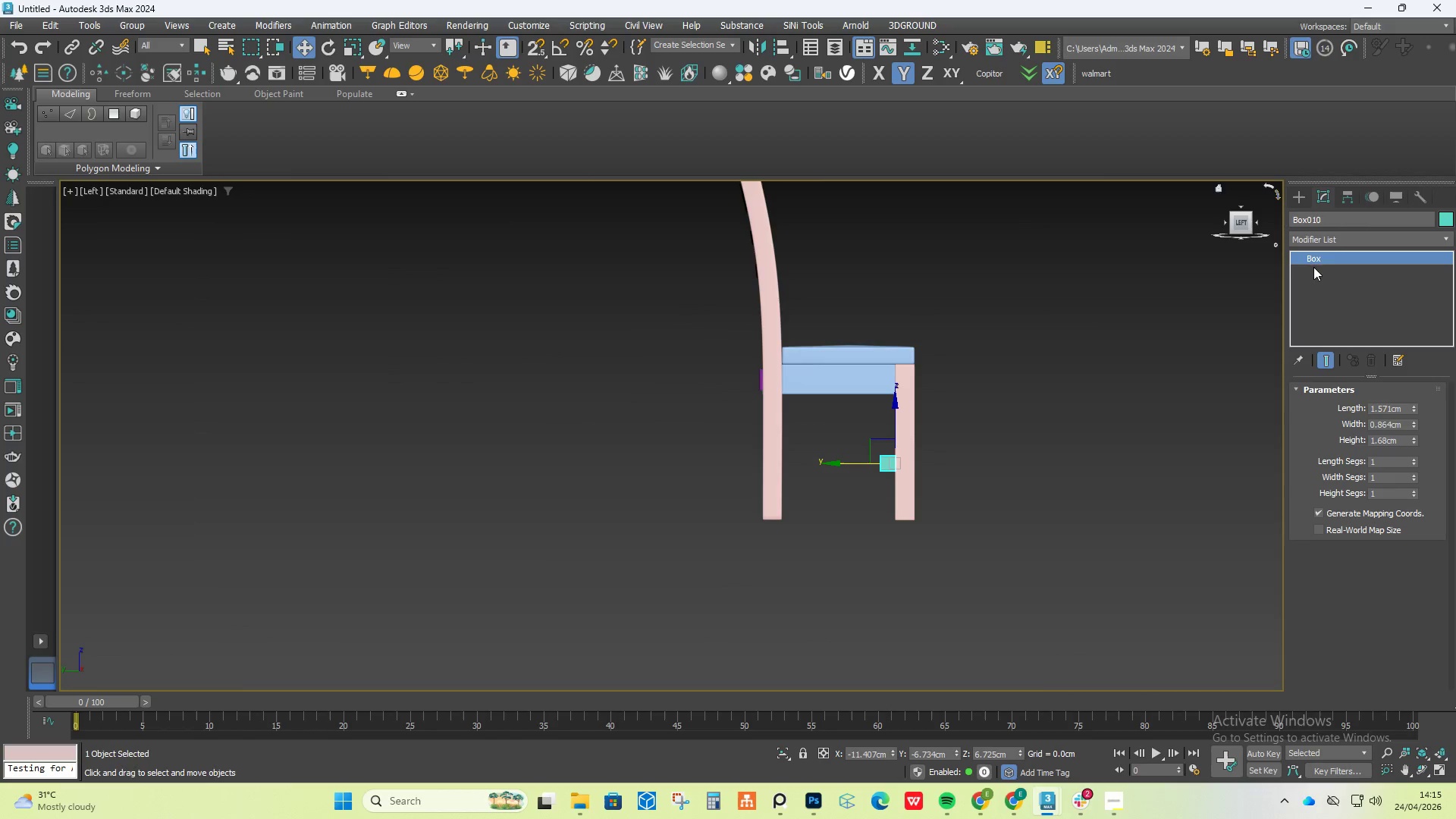 
left_click([1328, 246])
 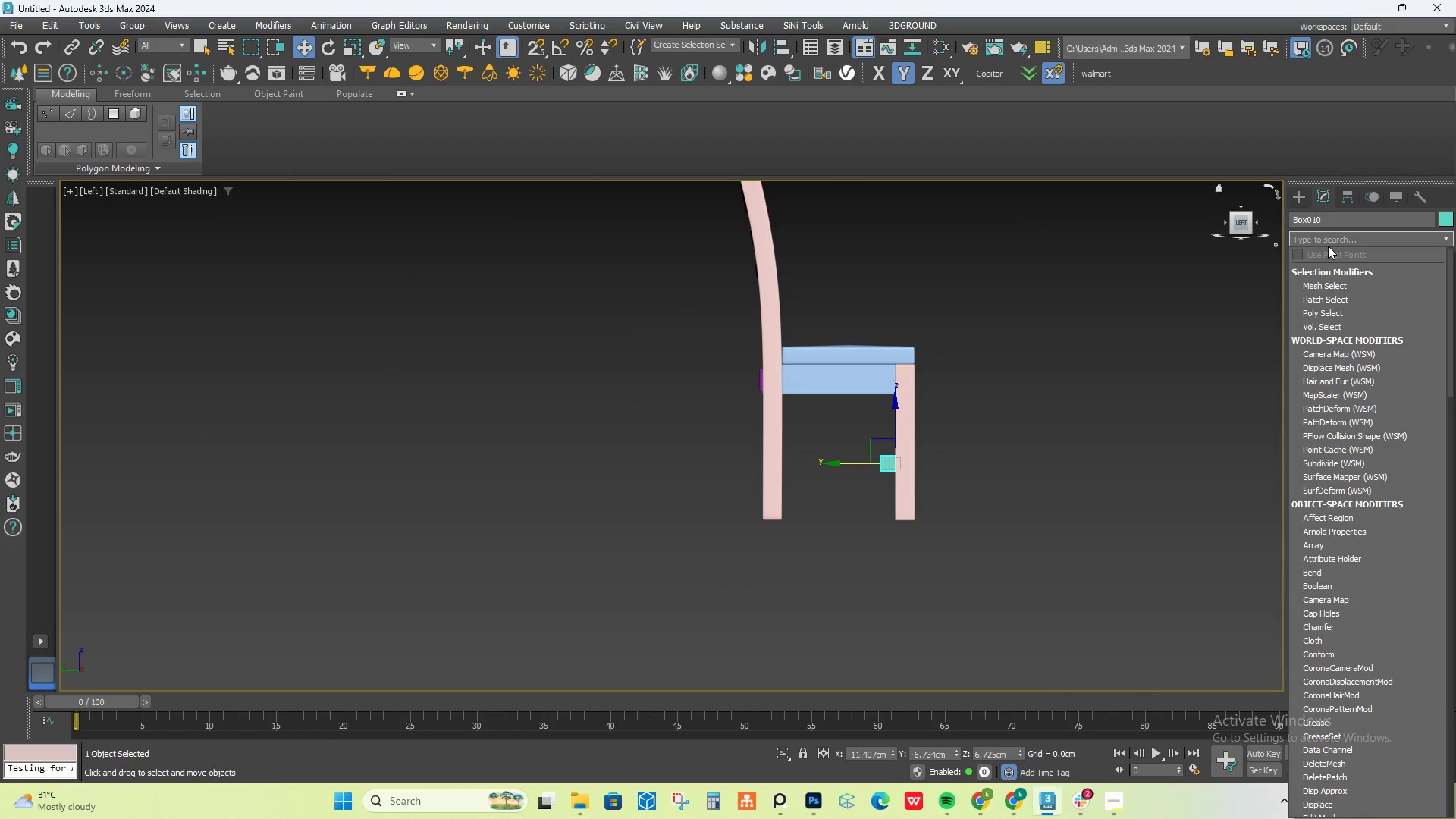 
type(ed)
 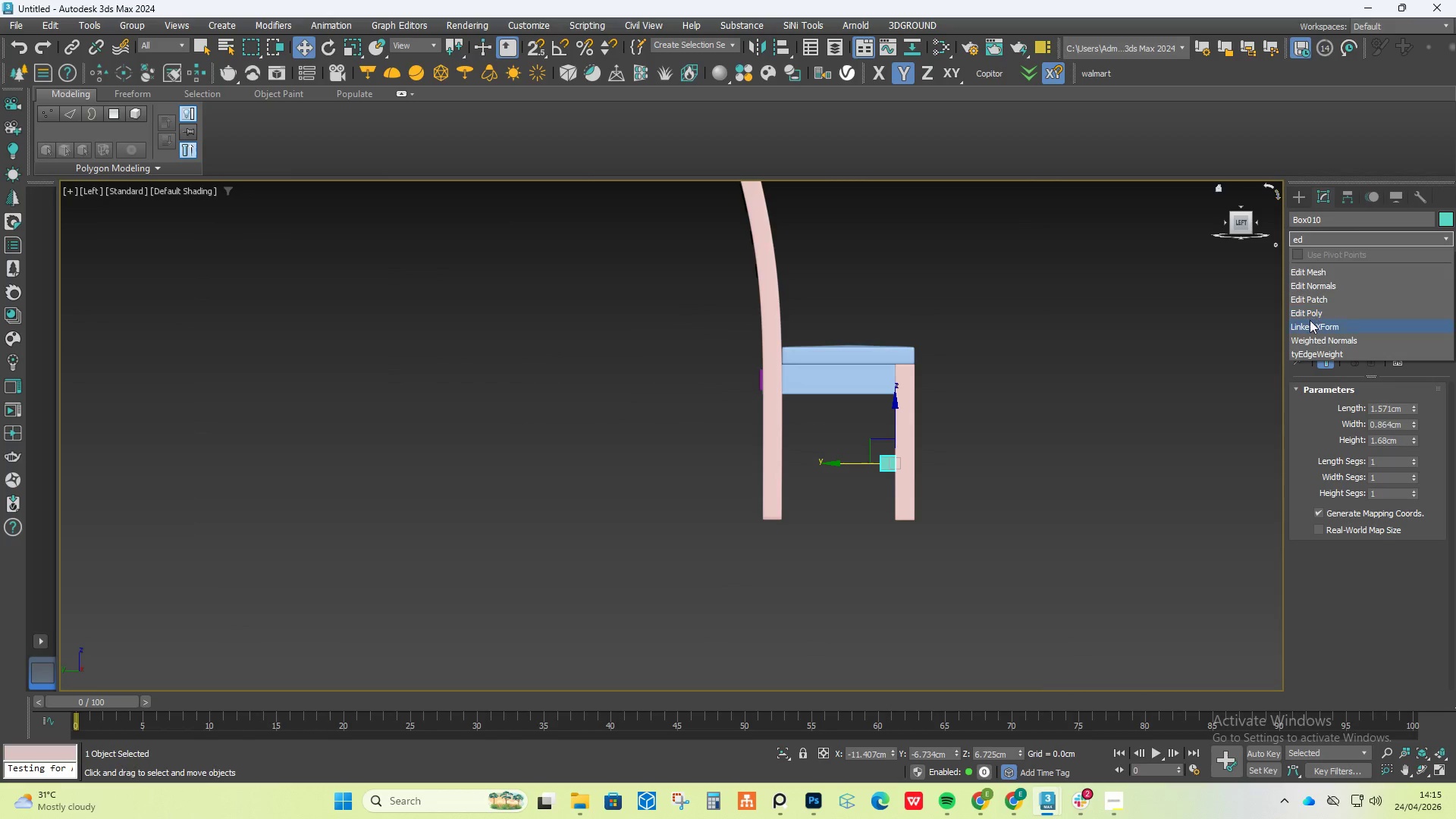 
left_click([1313, 312])
 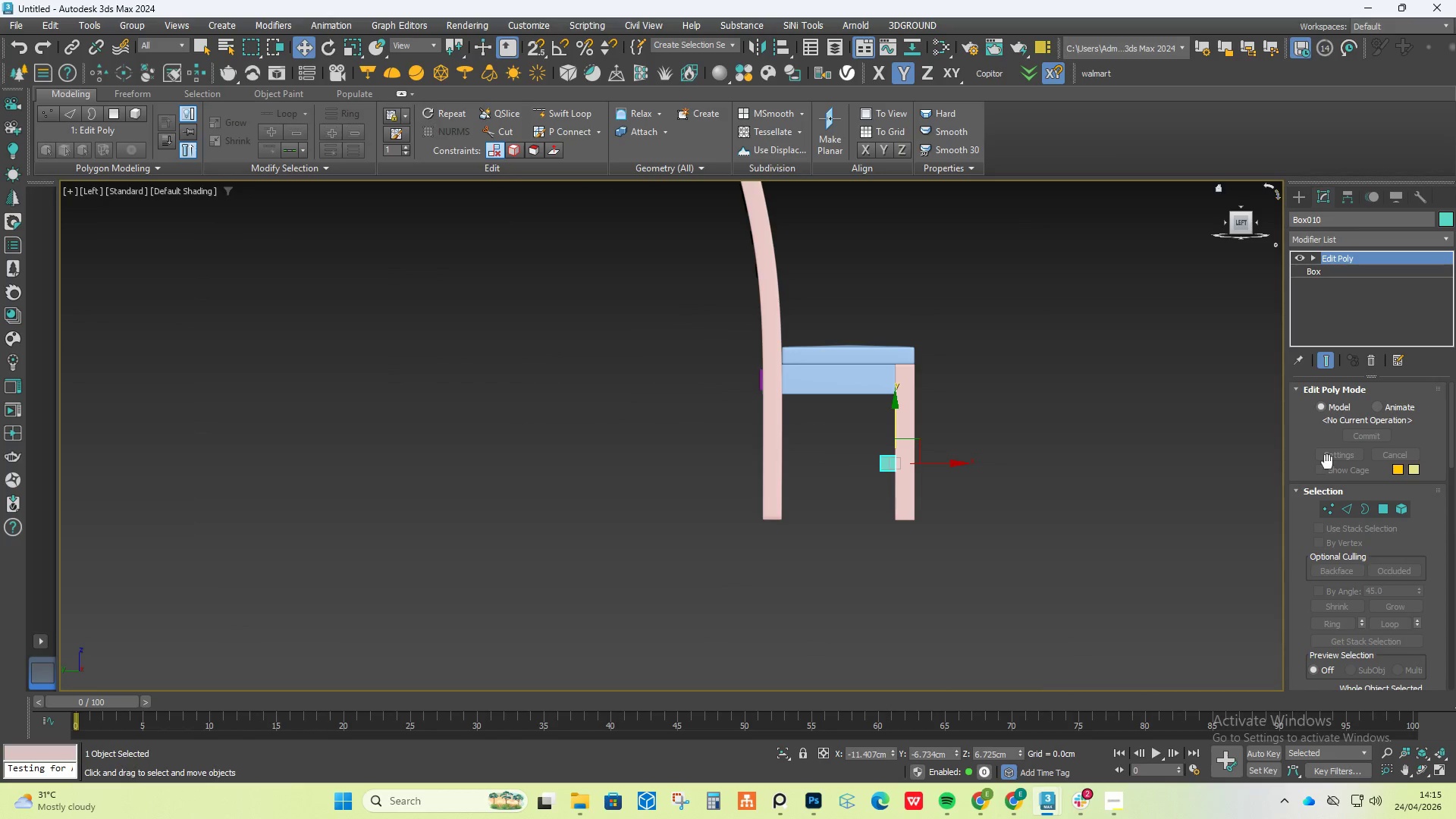 
left_click([1331, 504])
 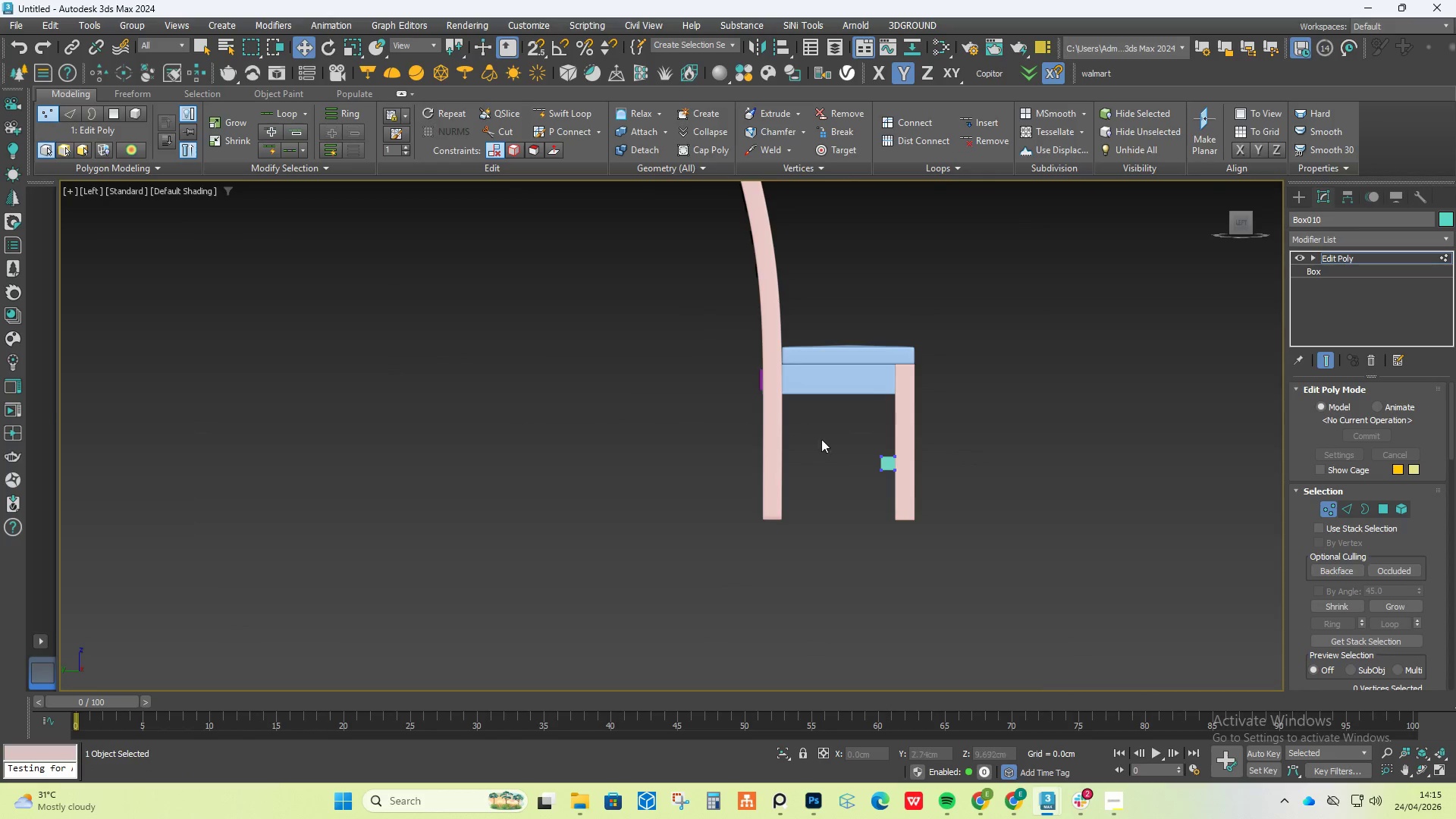 
left_click_drag(start_coordinate=[858, 436], to_coordinate=[918, 518])
 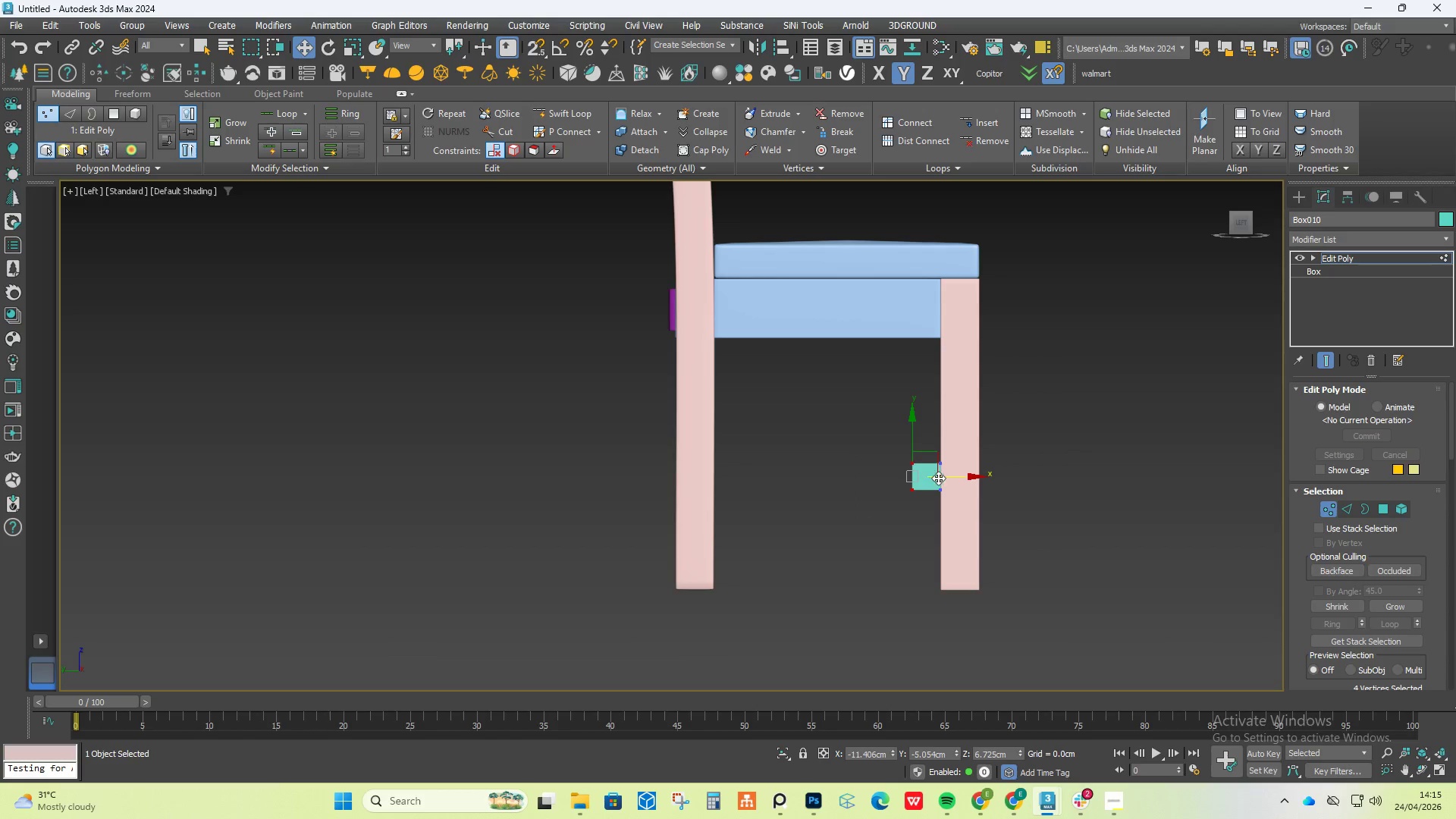 
scroll: coordinate [849, 450], scroll_direction: up, amount: 2.0
 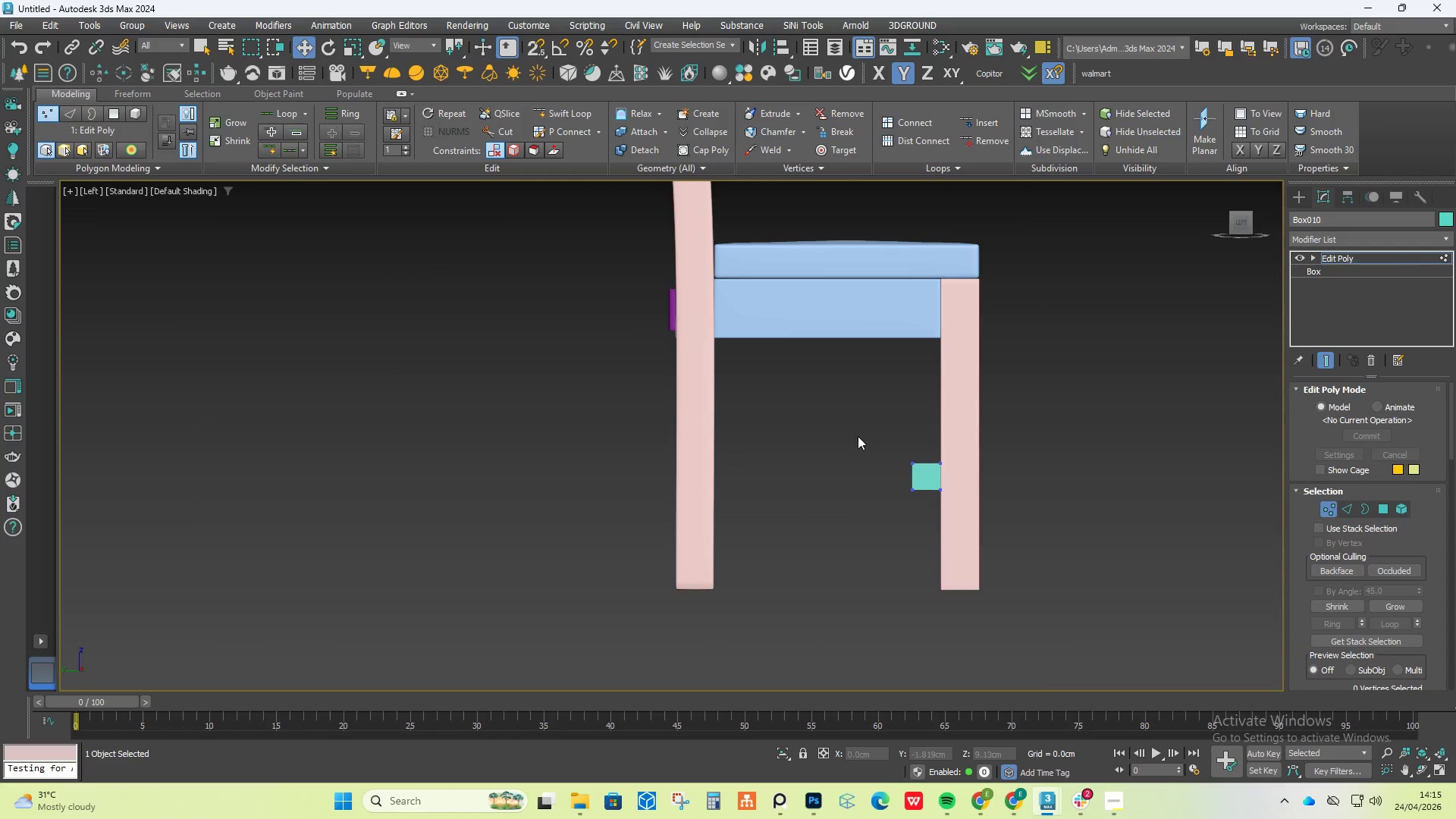 
left_click_drag(start_coordinate=[942, 479], to_coordinate=[730, 461])
 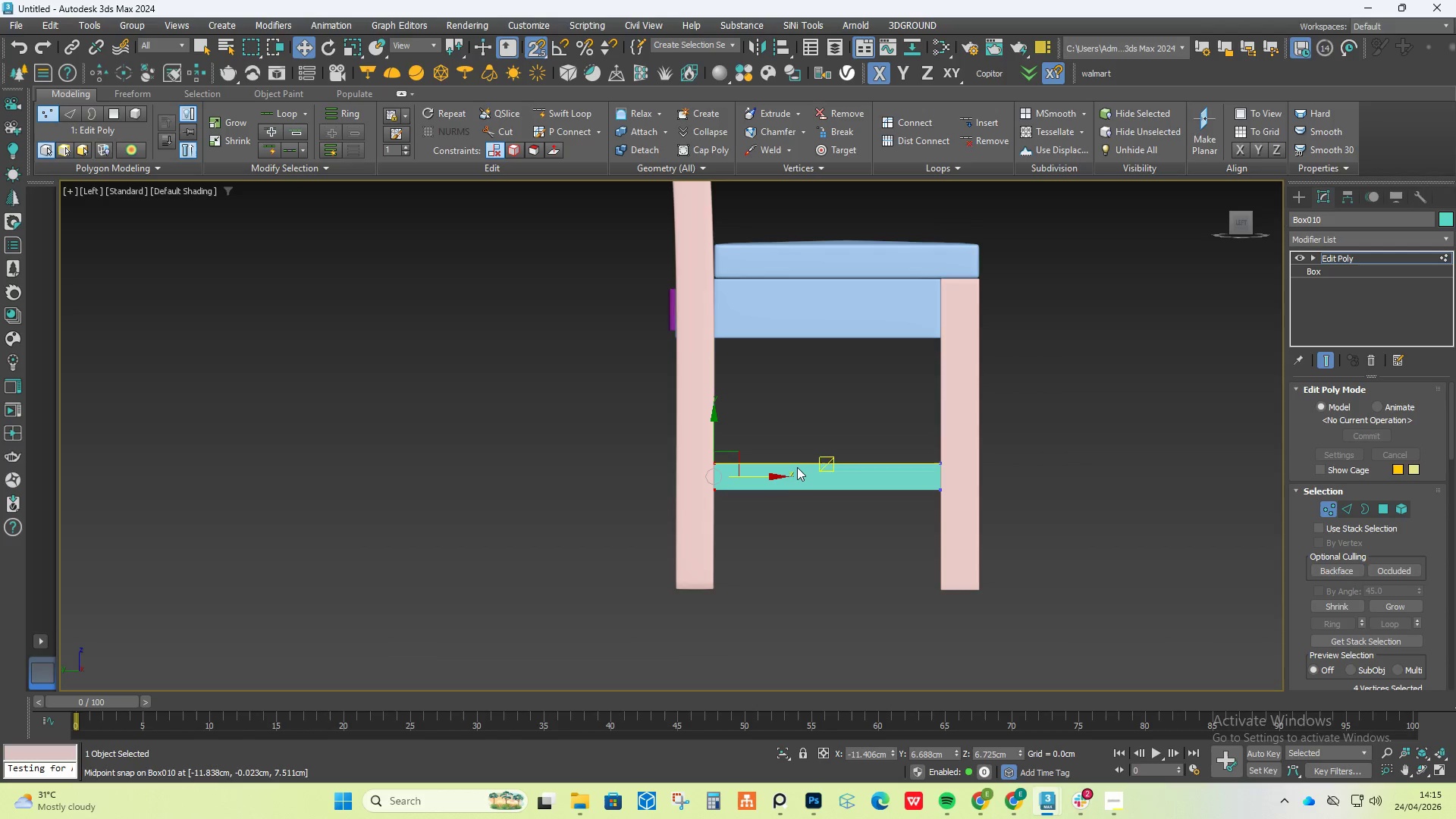 
key(S)
 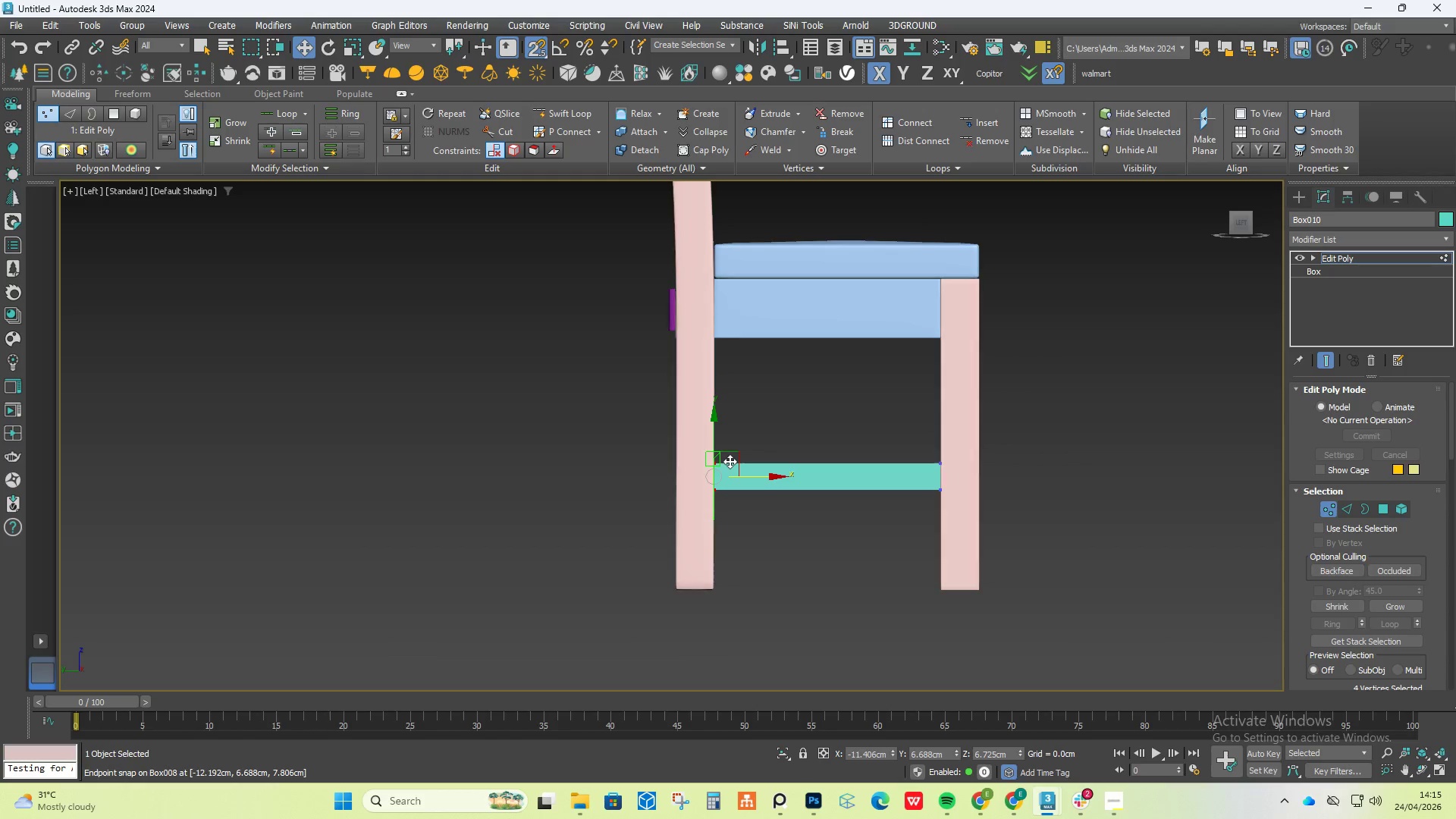 
hold_key(key=AltLeft, duration=3.34)
 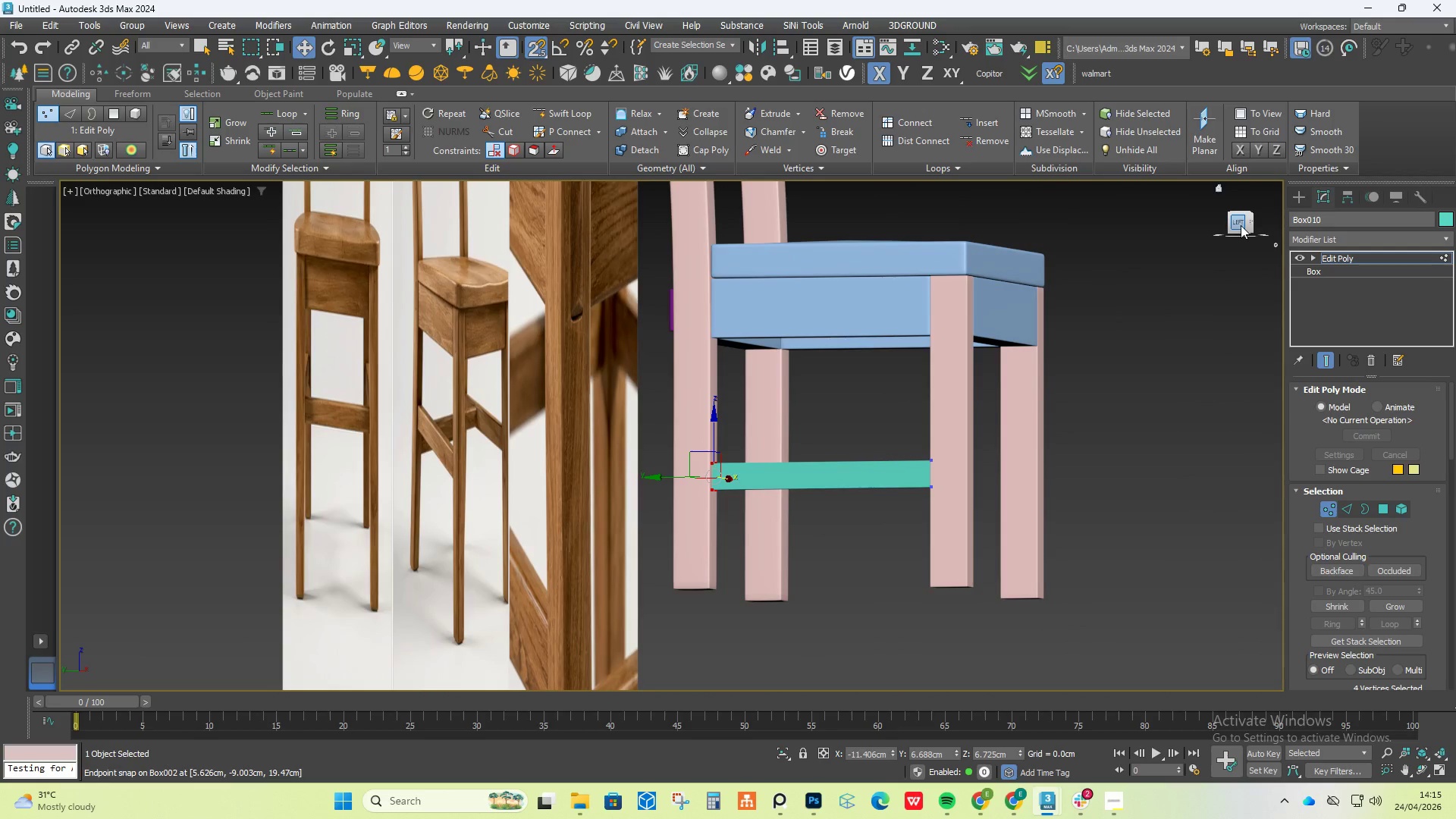 
left_click([1243, 225])
 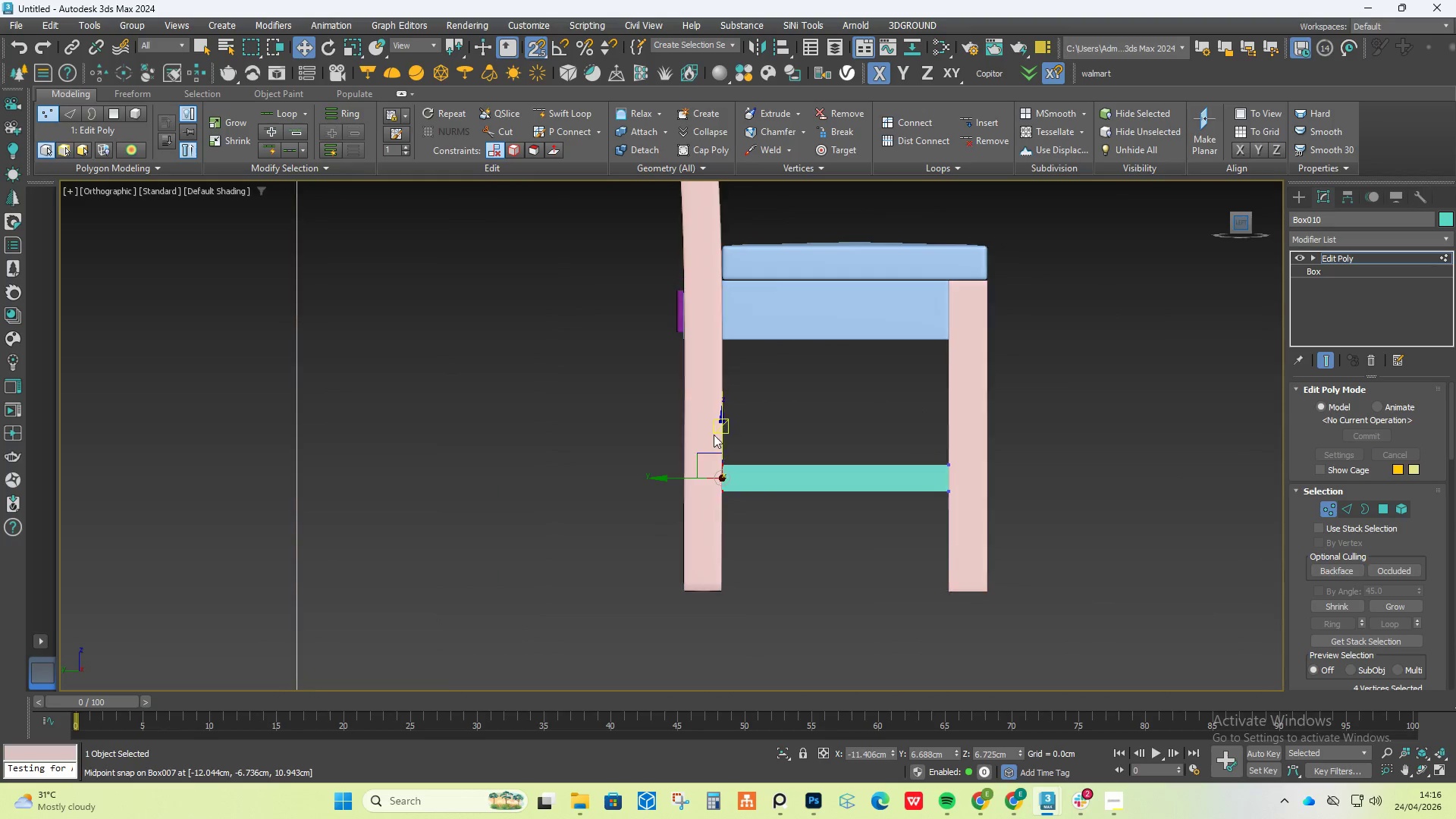 
left_click_drag(start_coordinate=[661, 425], to_coordinate=[1010, 472])
 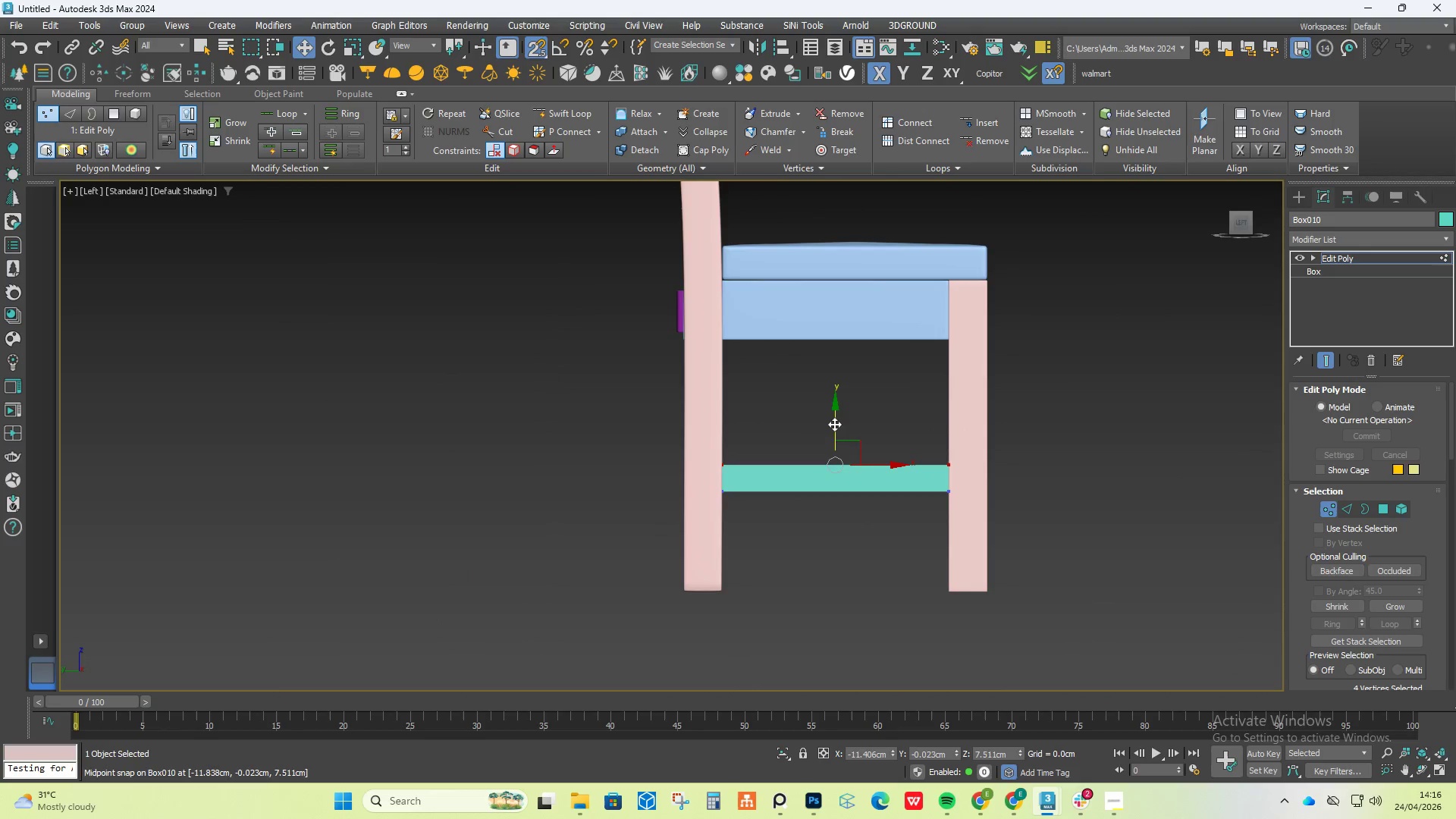 
key(S)
 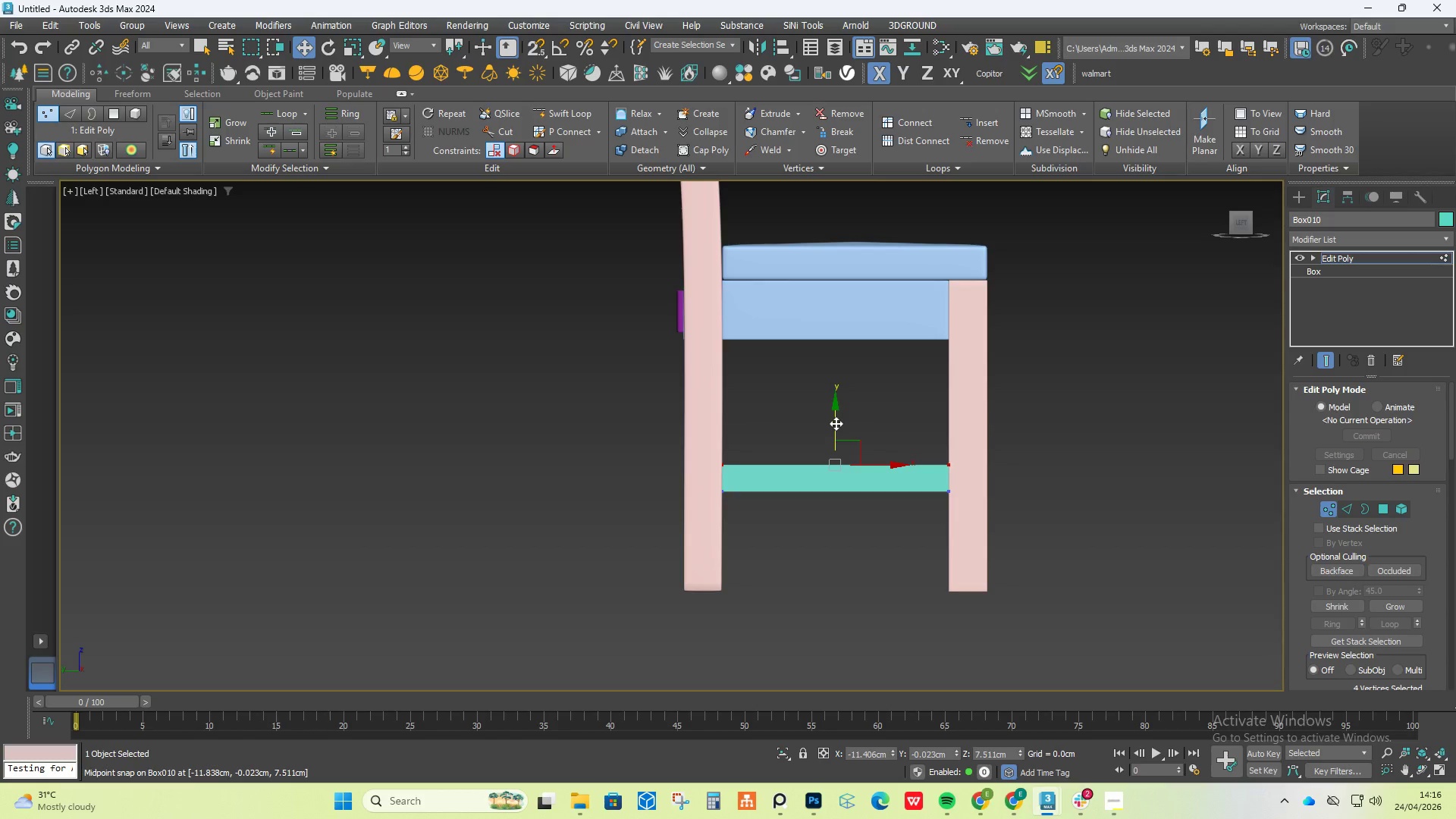 
left_click_drag(start_coordinate=[836, 423], to_coordinate=[839, 411])
 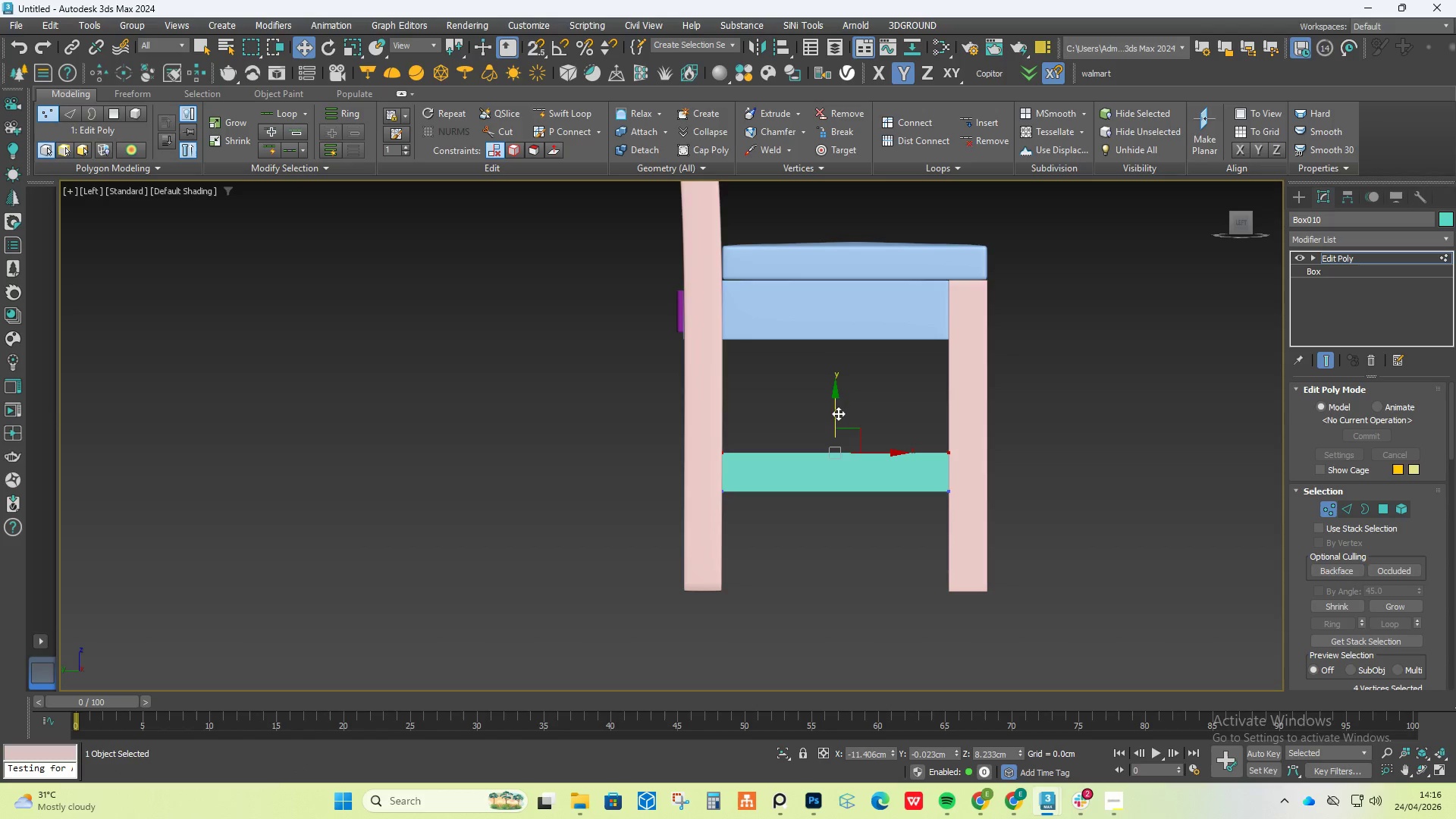 
hold_key(key=AltLeft, duration=4.77)
 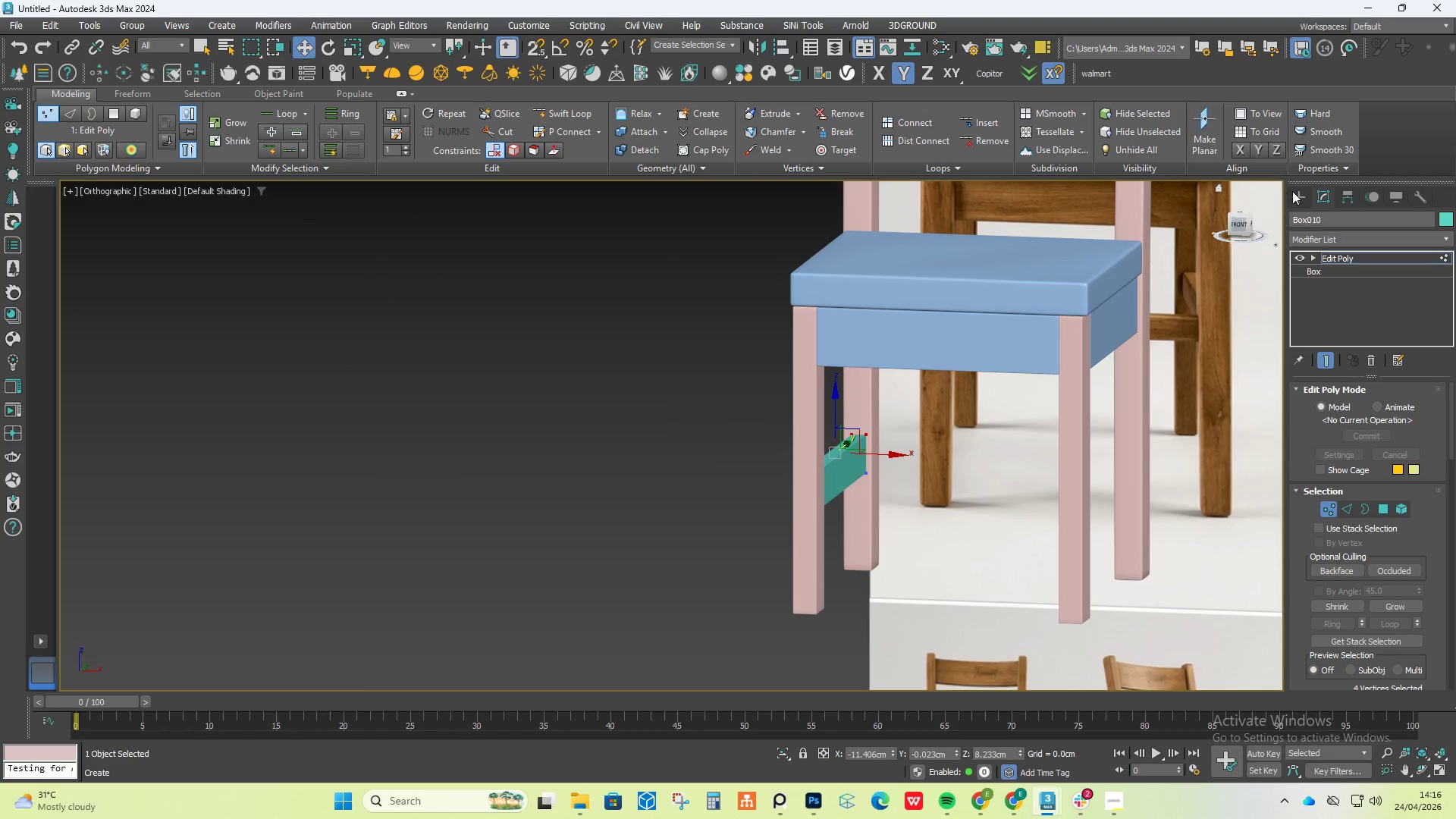 
left_click([1311, 195])
 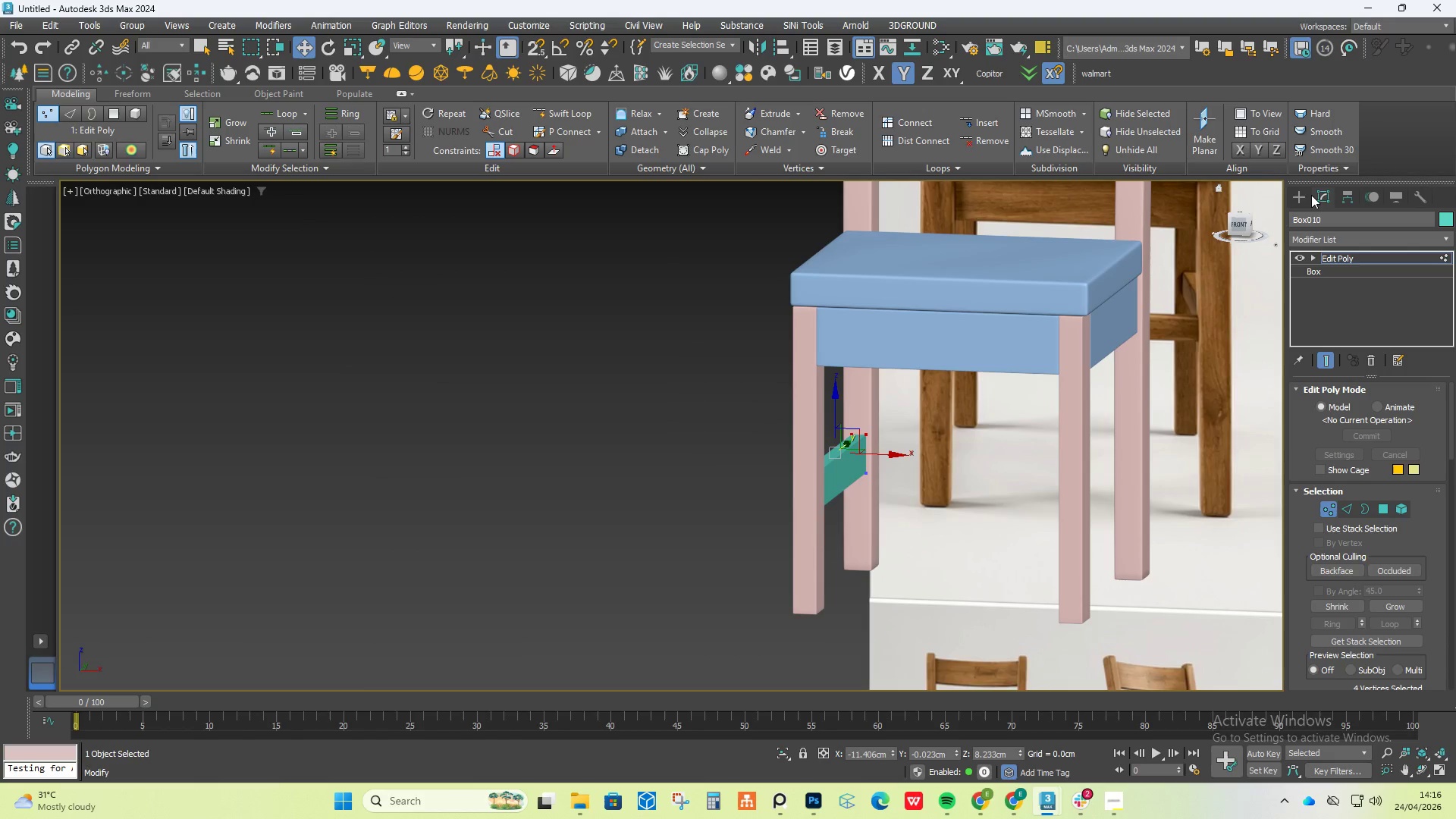 
left_click([1302, 195])
 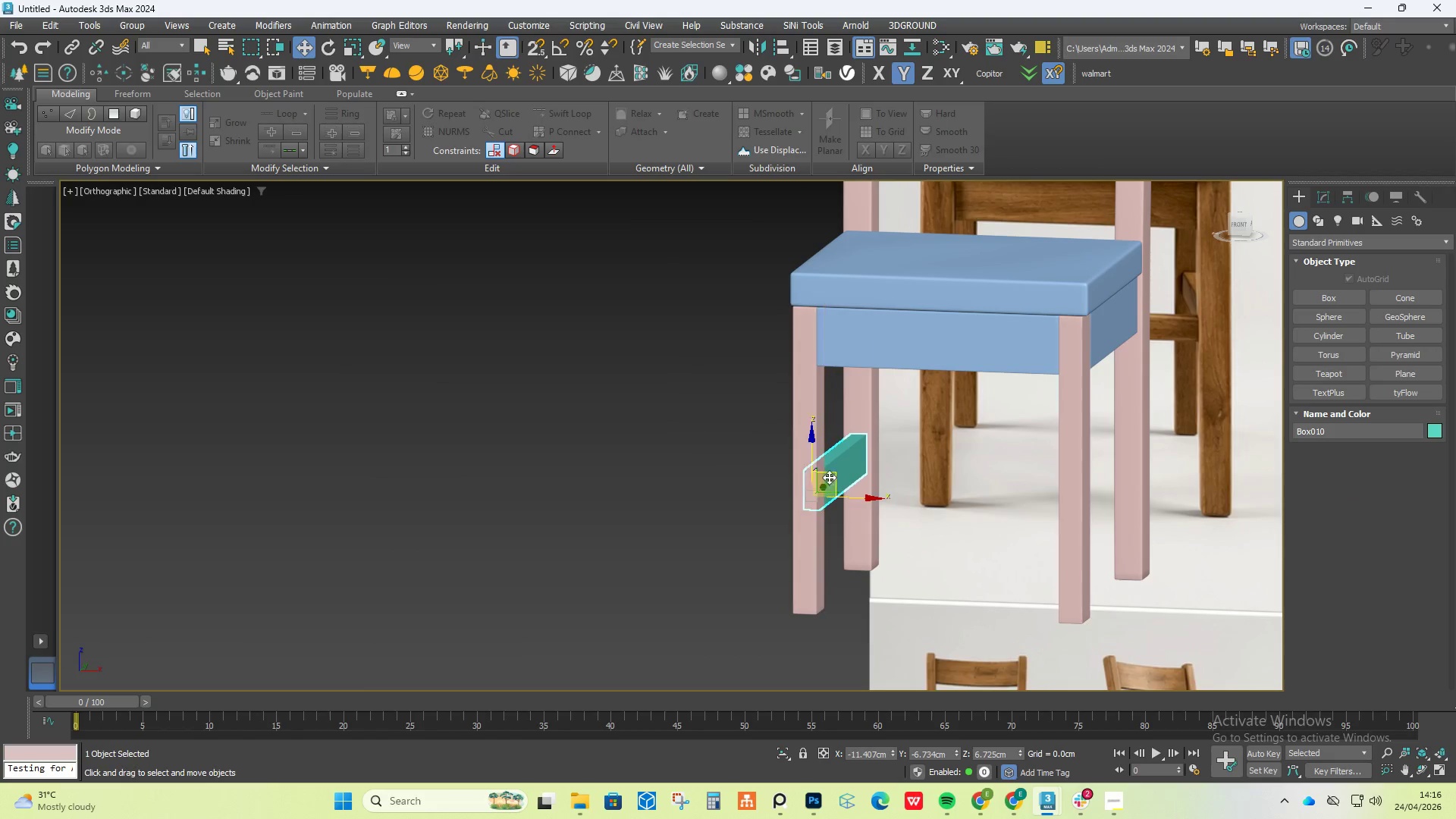 
hold_key(key=ShiftLeft, duration=1.62)
left_click_drag(start_coordinate=[851, 497], to_coordinate=[967, 497])
 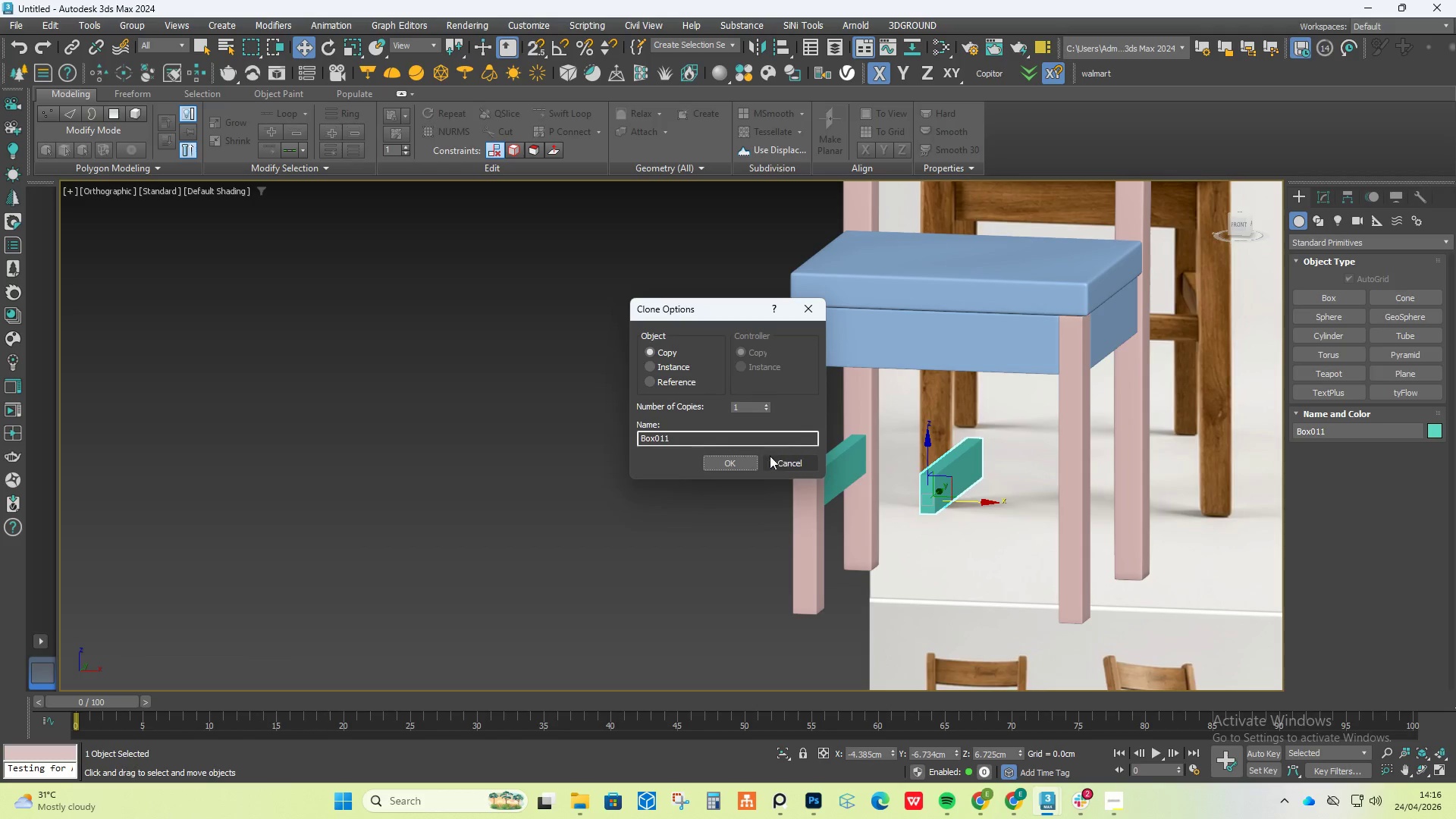 
left_click([739, 460])
 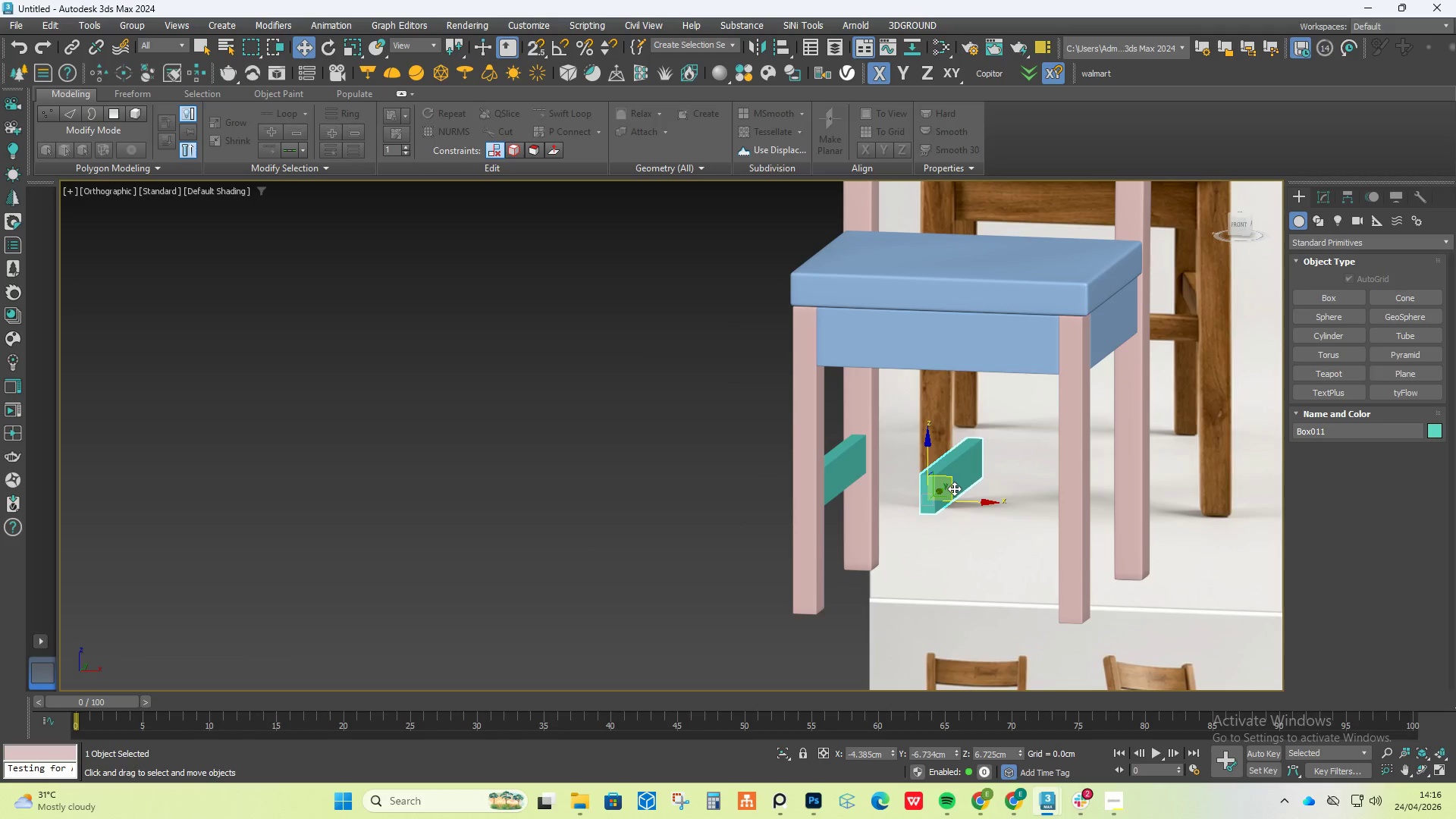 
key(E)
 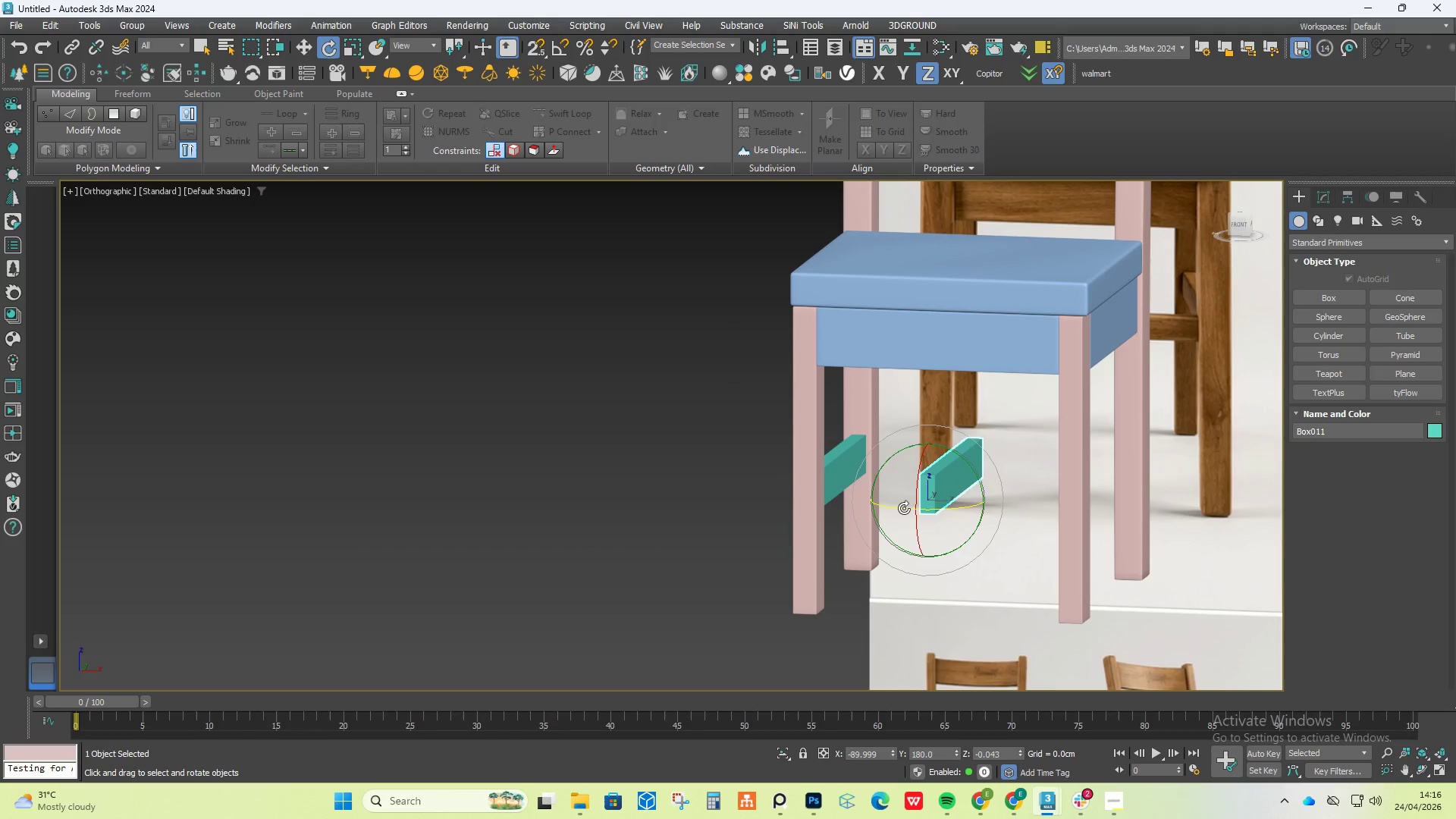 
left_click_drag(start_coordinate=[896, 507], to_coordinate=[968, 511])
 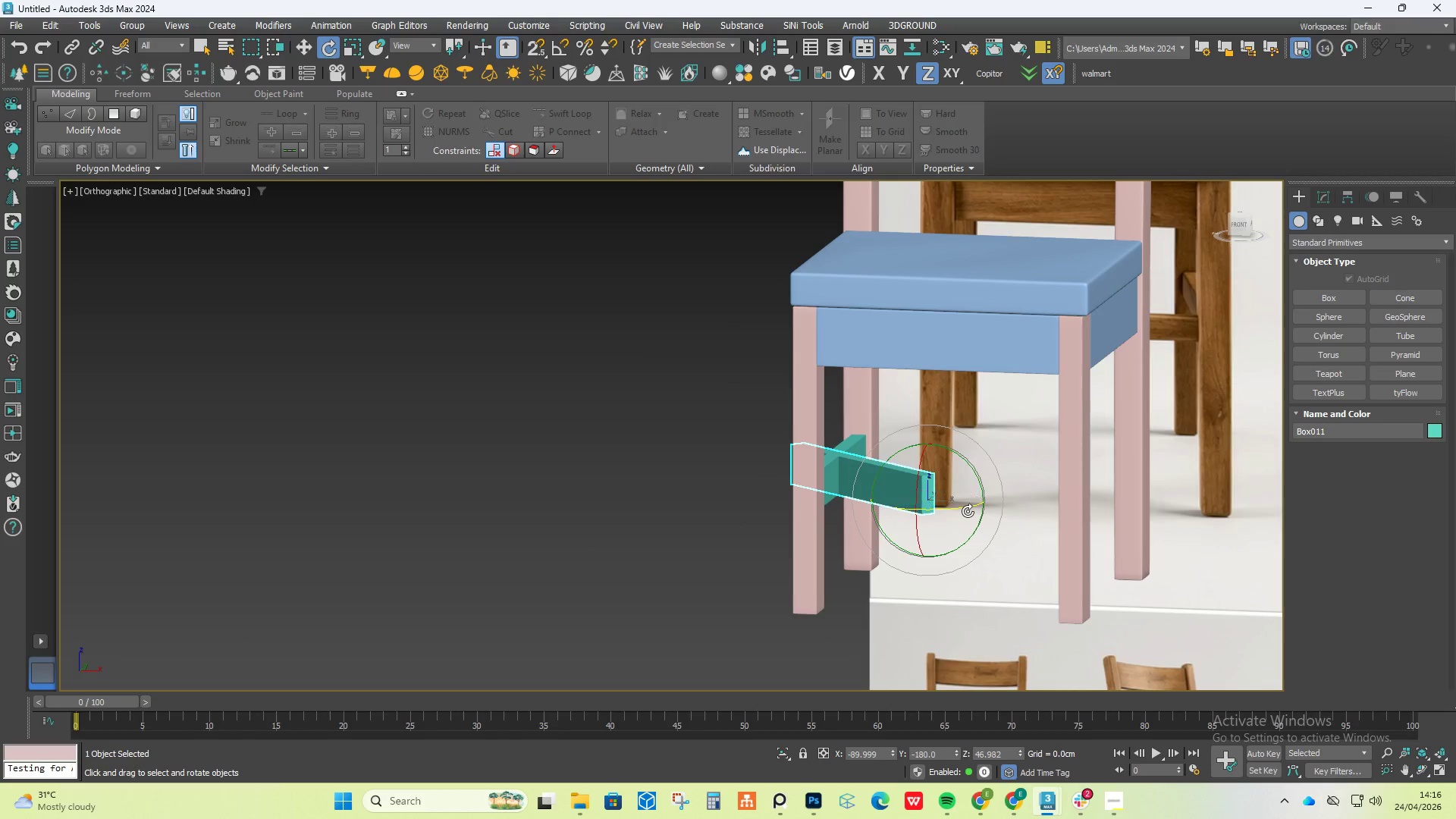 
key(Control+Z)
 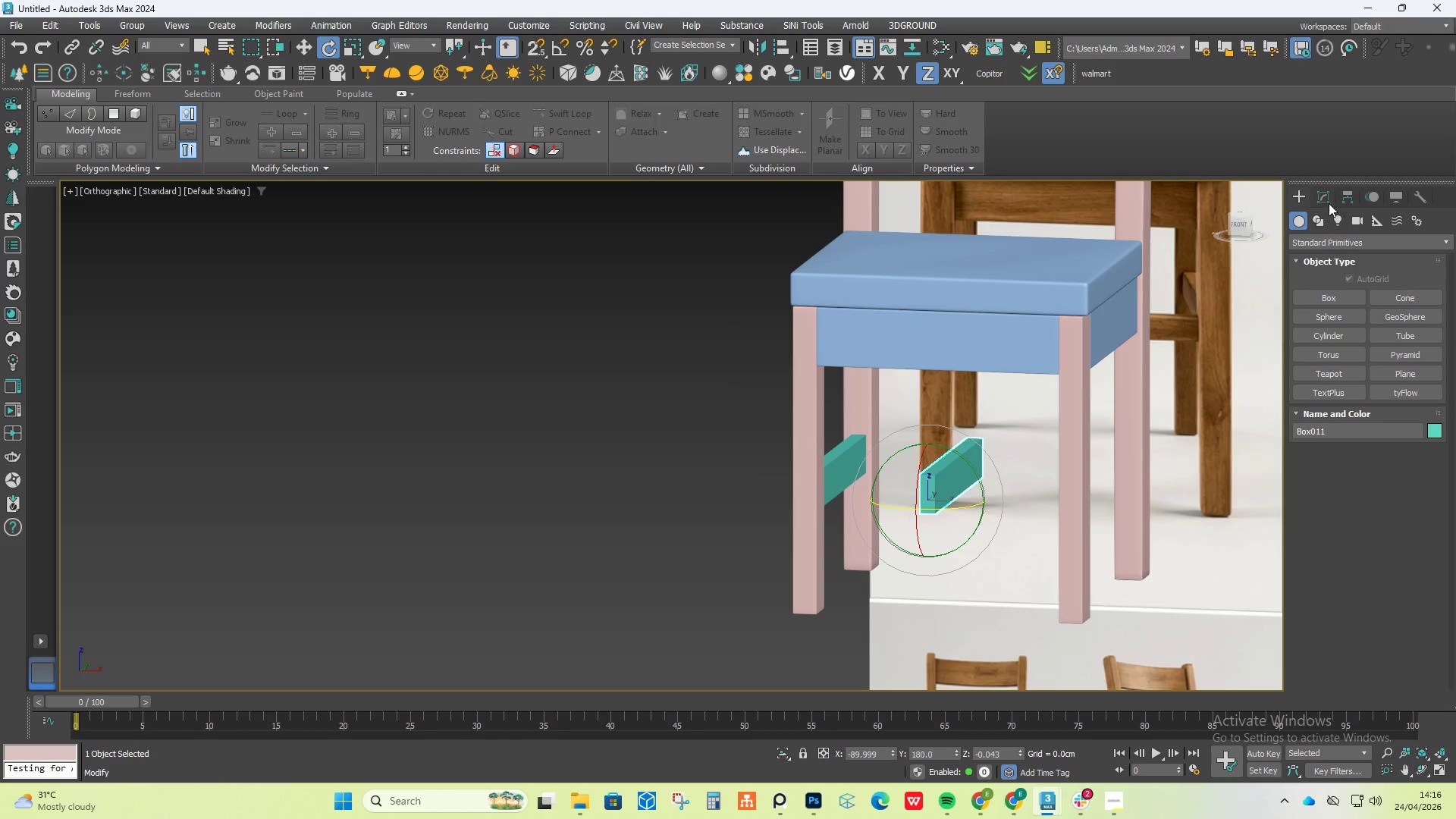 
left_click([1341, 196])
 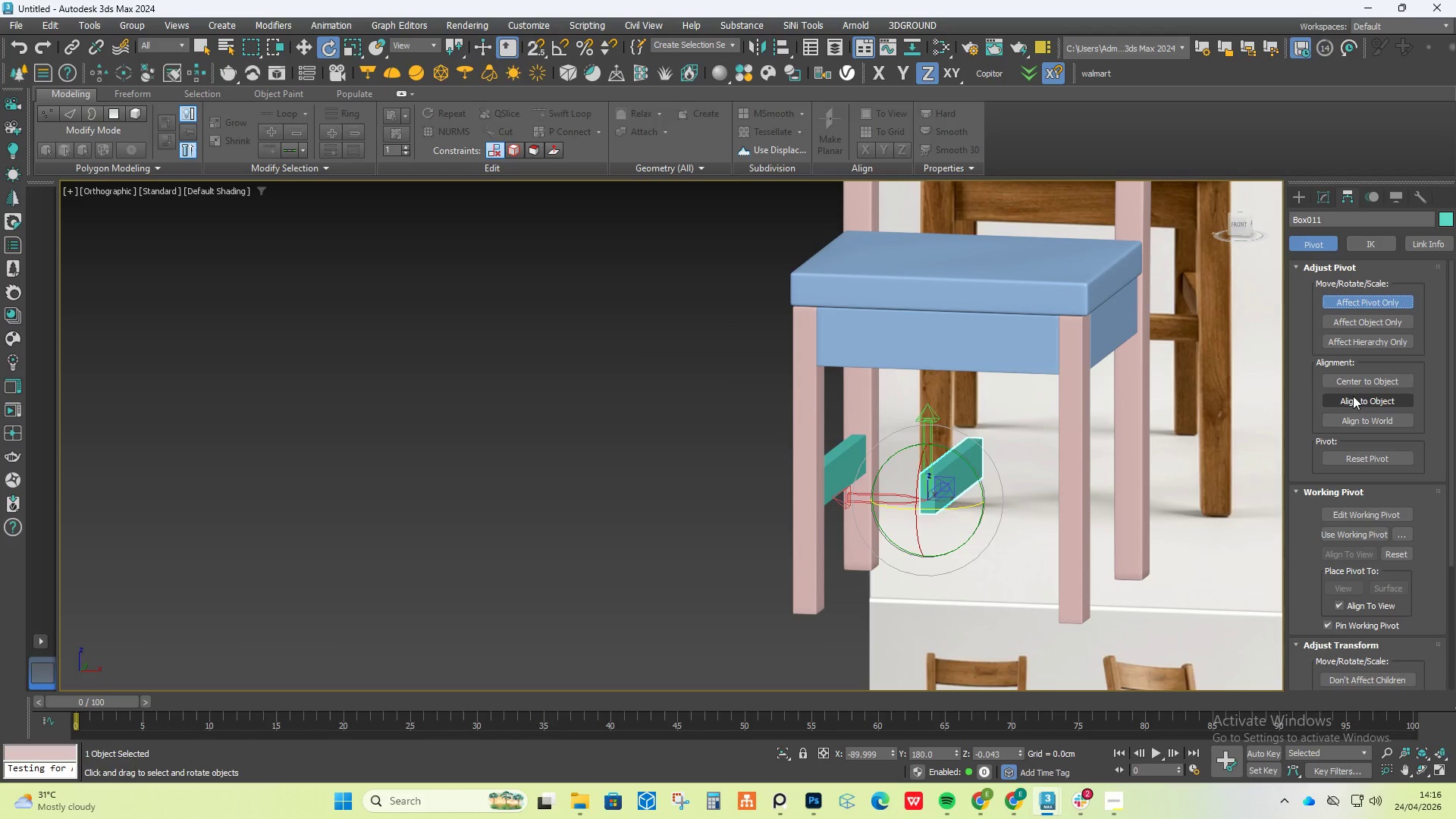 
left_click([1365, 384])
 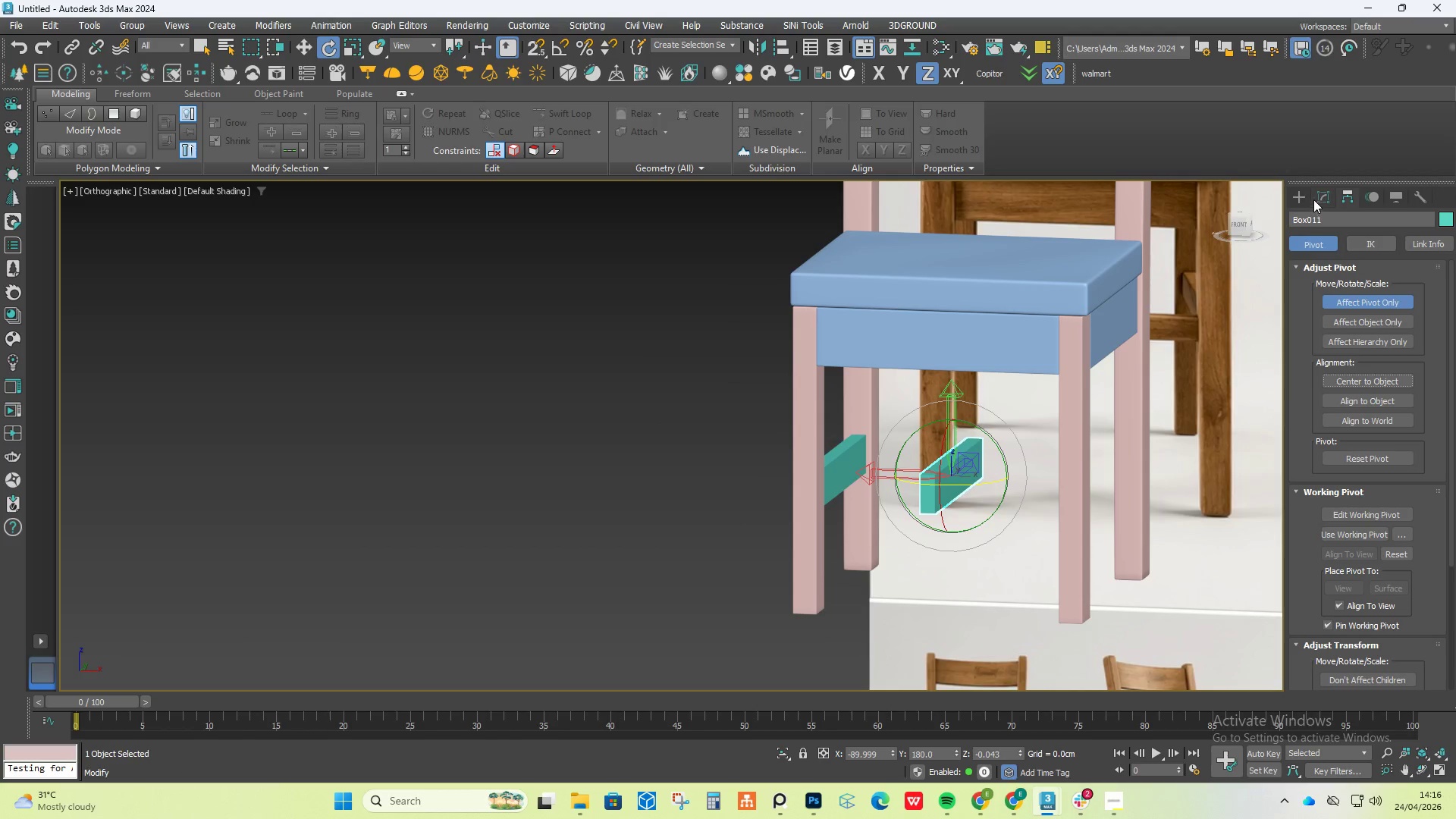 
left_click([1298, 196])
 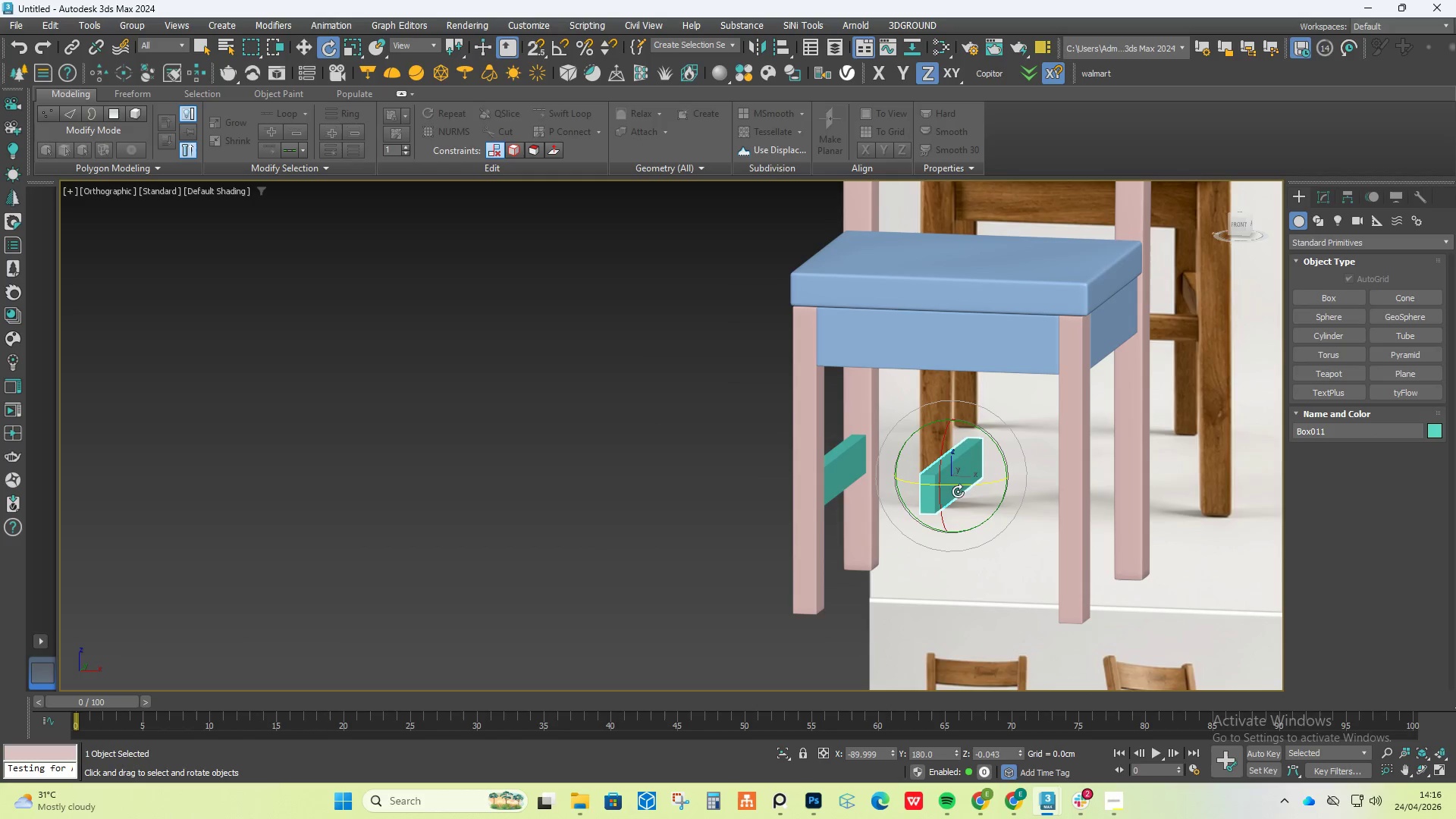 
left_click_drag(start_coordinate=[962, 487], to_coordinate=[1082, 433])
 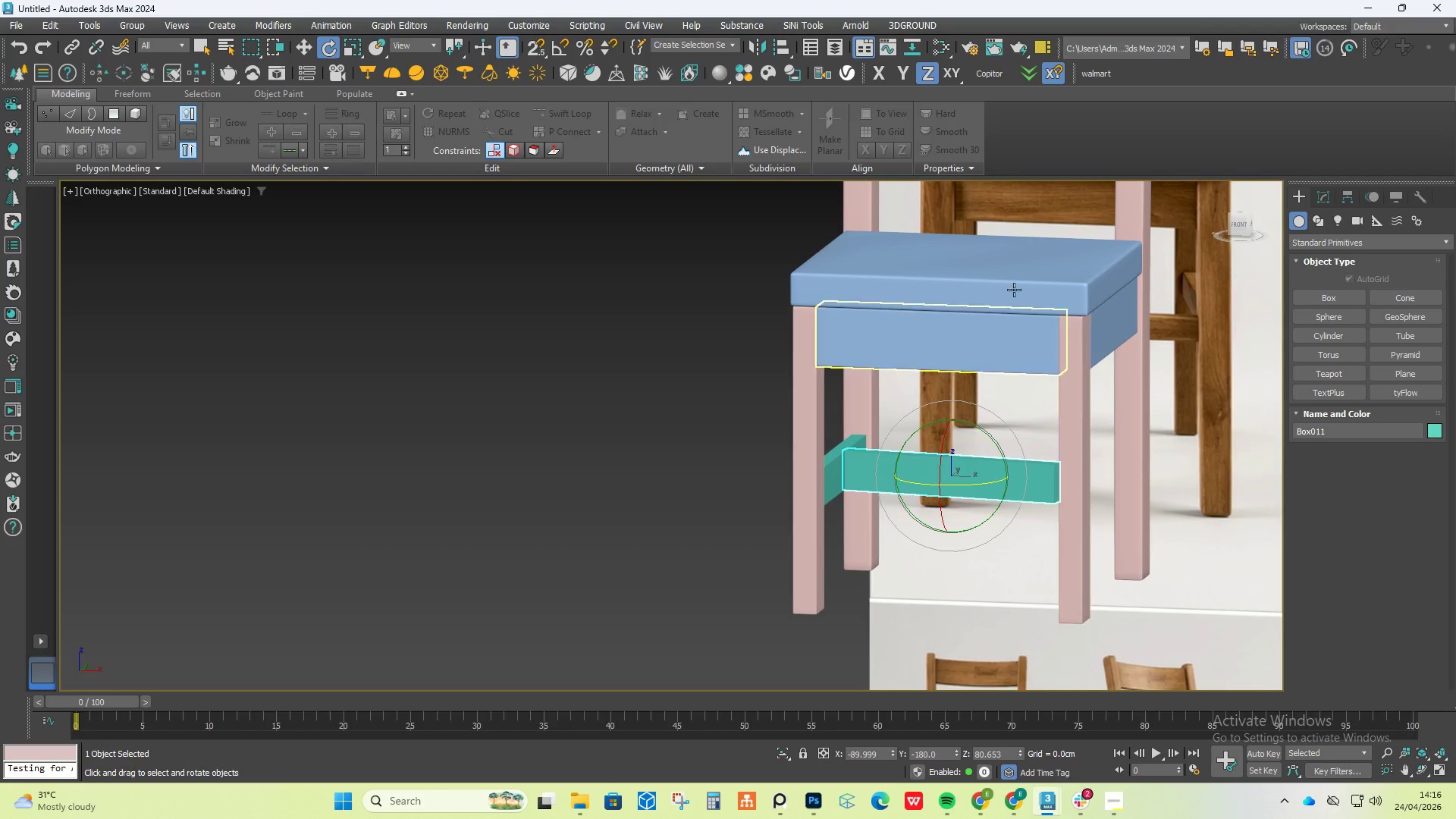 
key(Control+Z)
 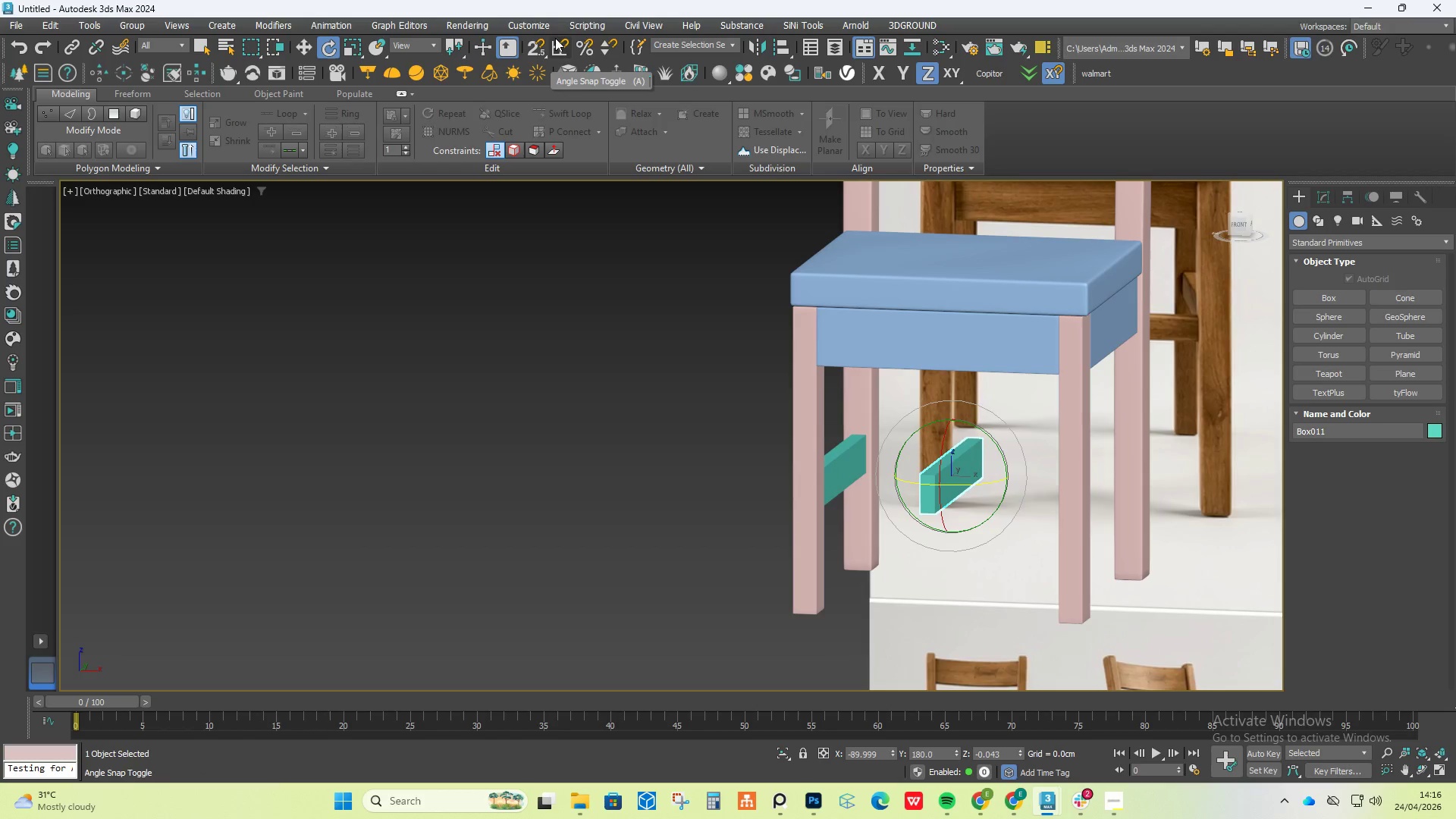 
left_click([557, 46])
 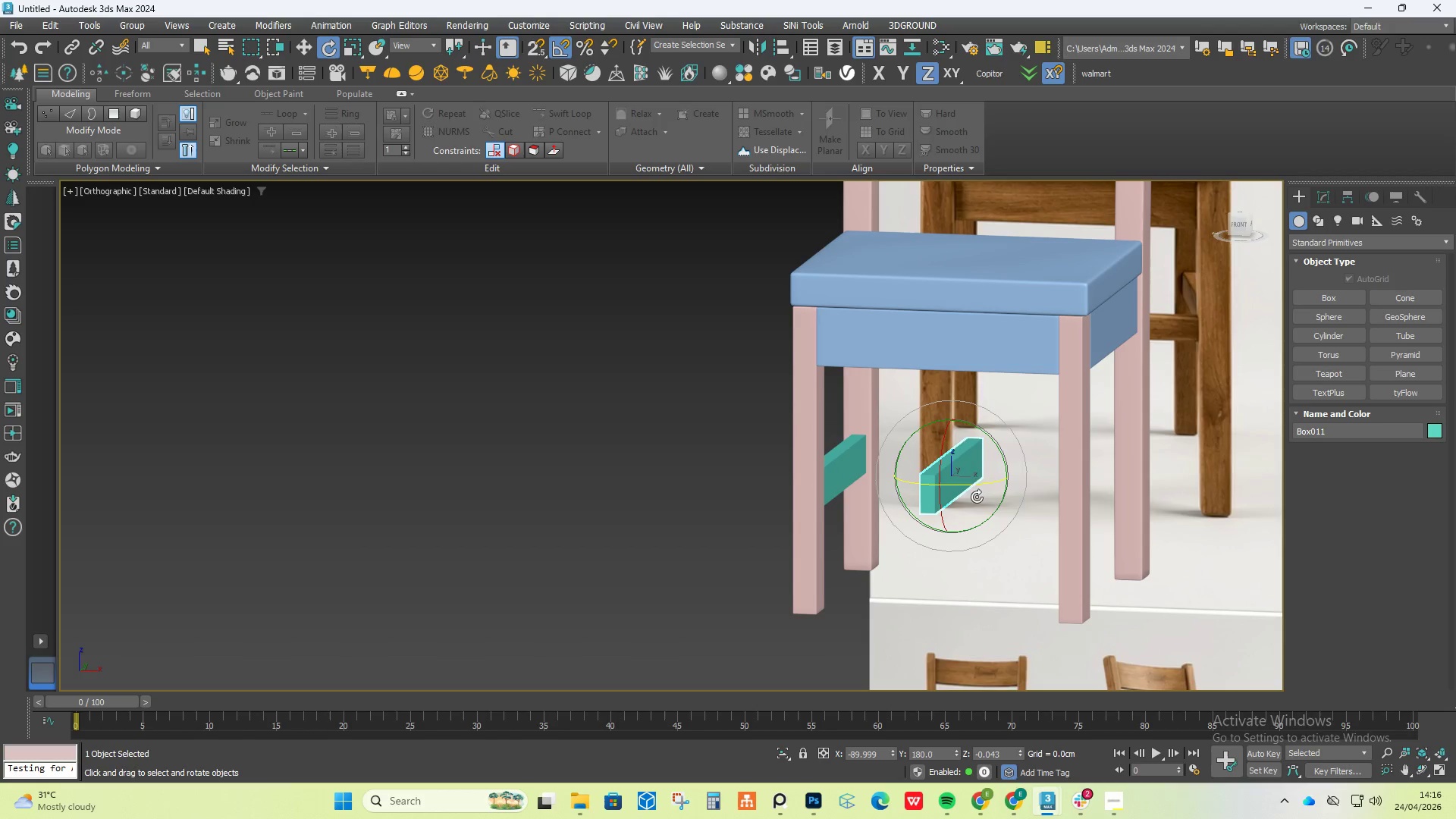 
left_click_drag(start_coordinate=[974, 487], to_coordinate=[1040, 465])
 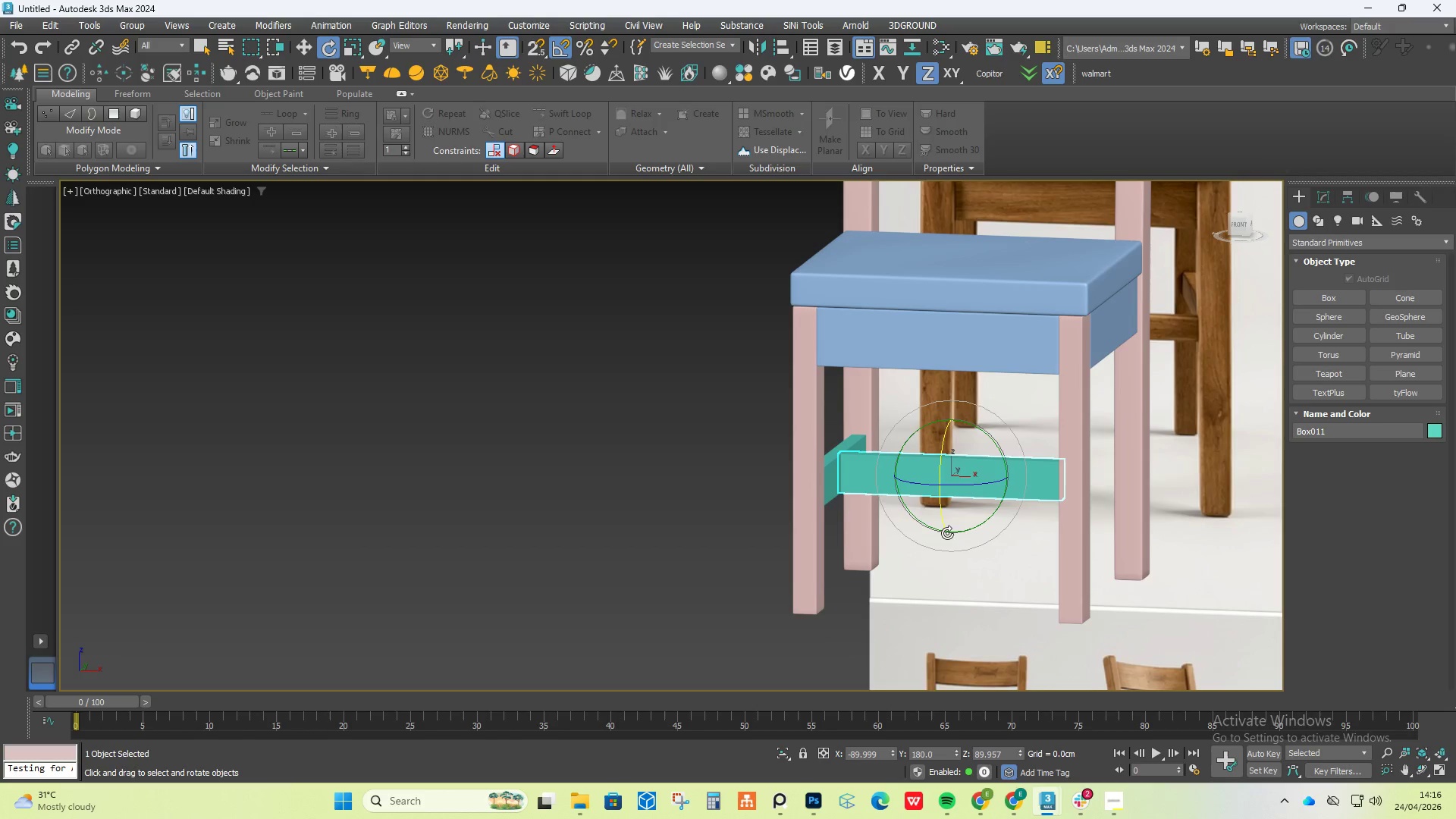 
hold_key(key=AltLeft, duration=2.19)
 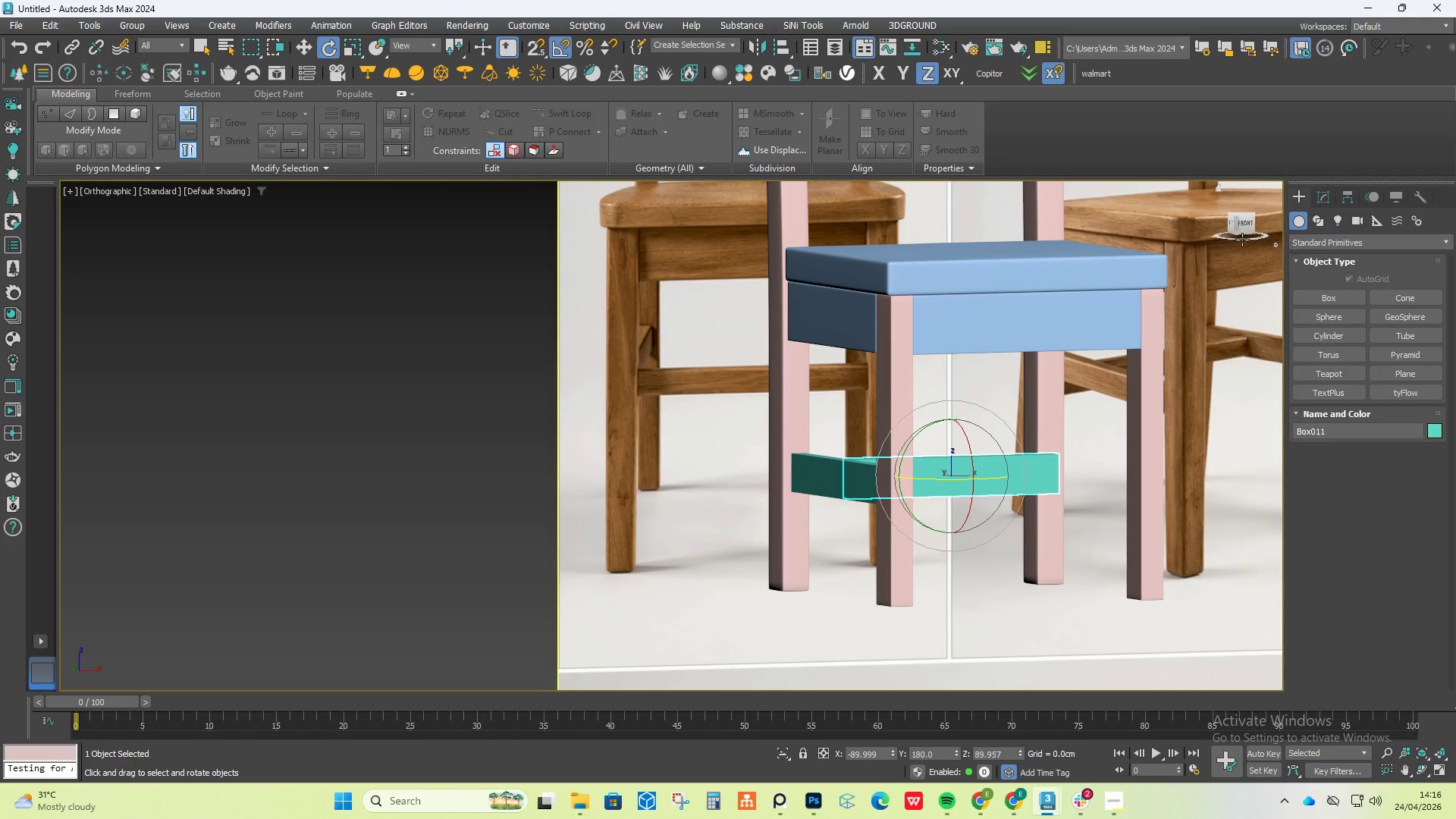 
hold_key(key=AltLeft, duration=0.75)
 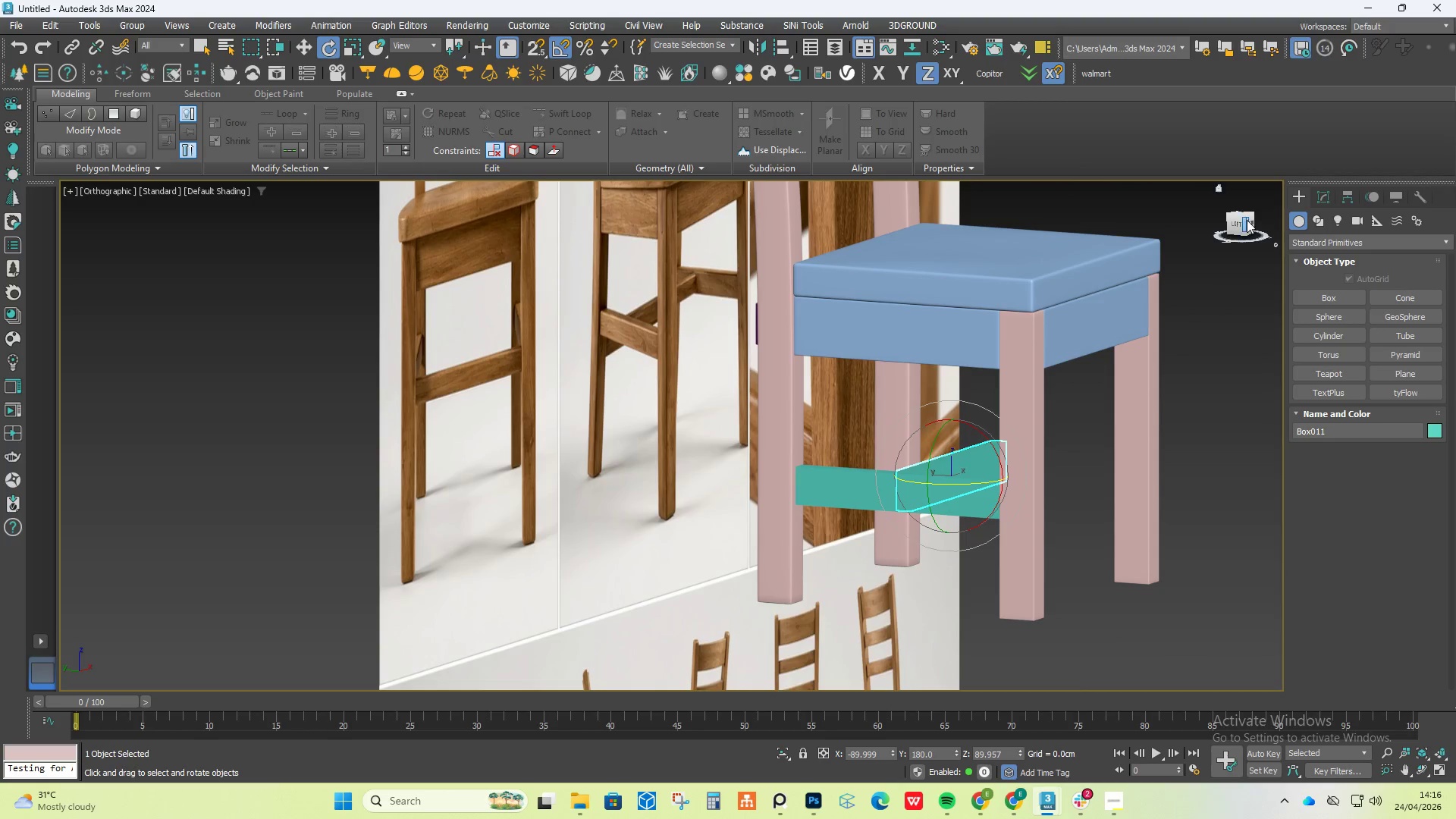 
left_click([1231, 225])
 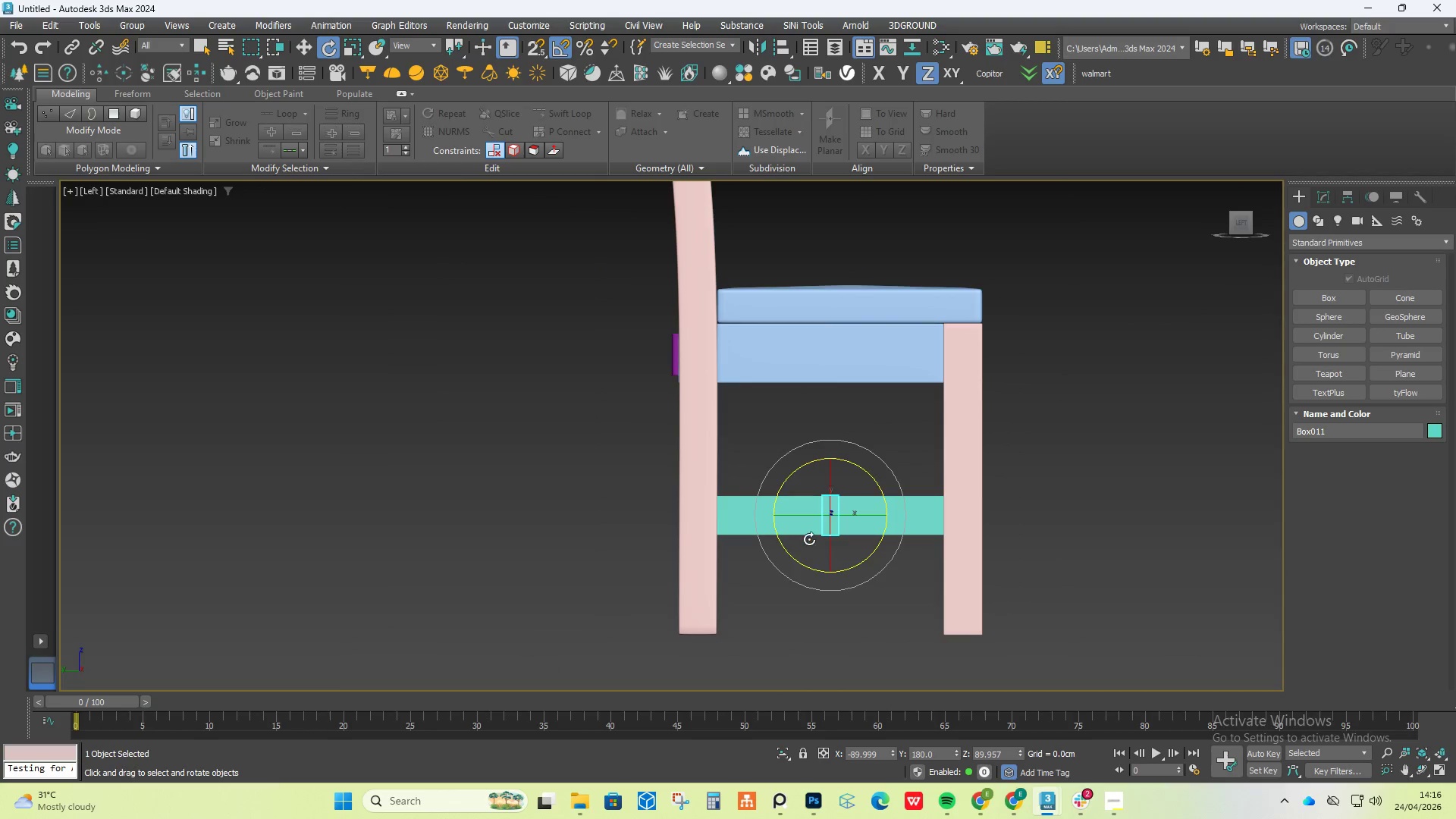 
type(ws)
 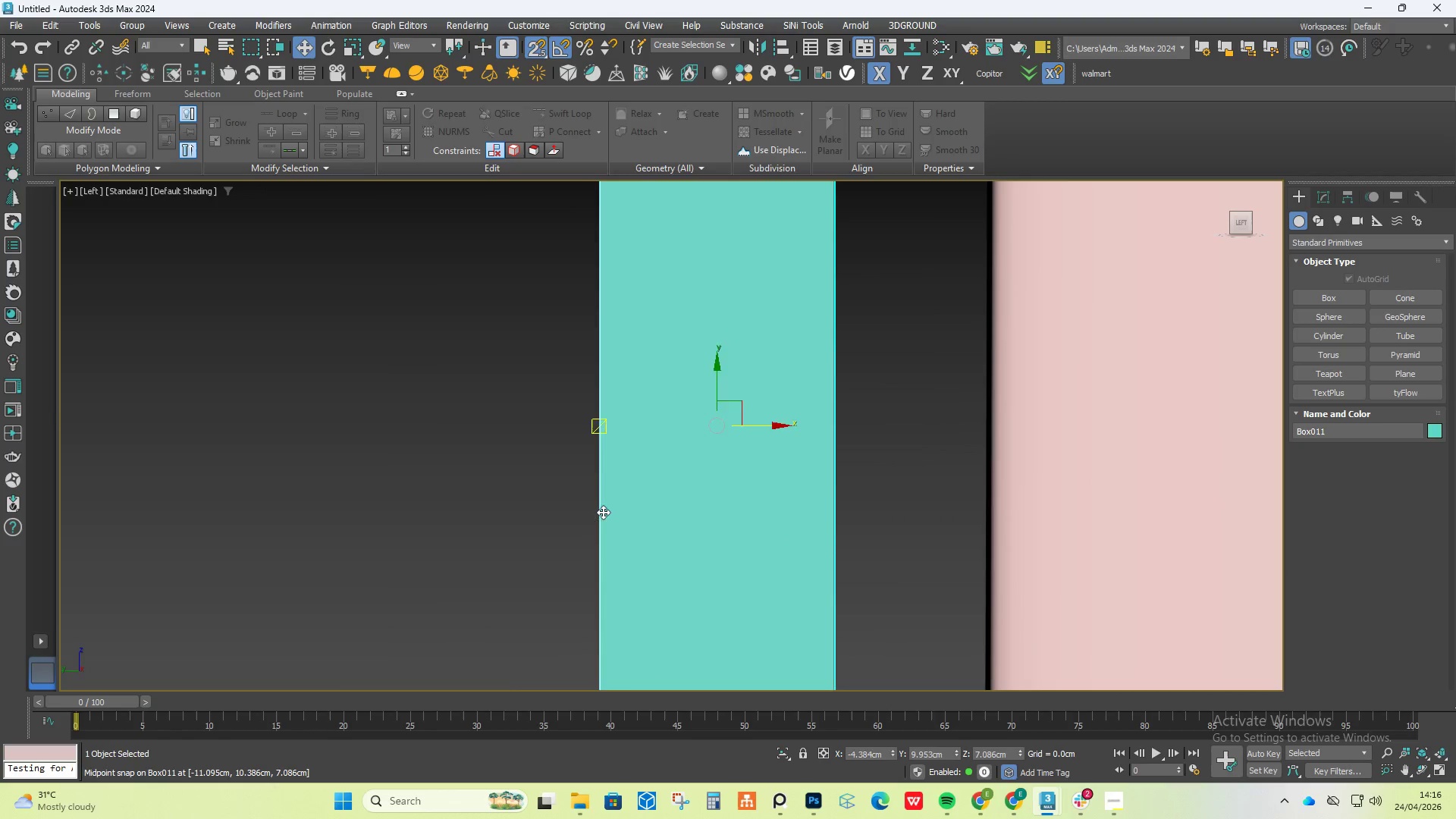 
left_click_drag(start_coordinate=[859, 516], to_coordinate=[691, 517])
 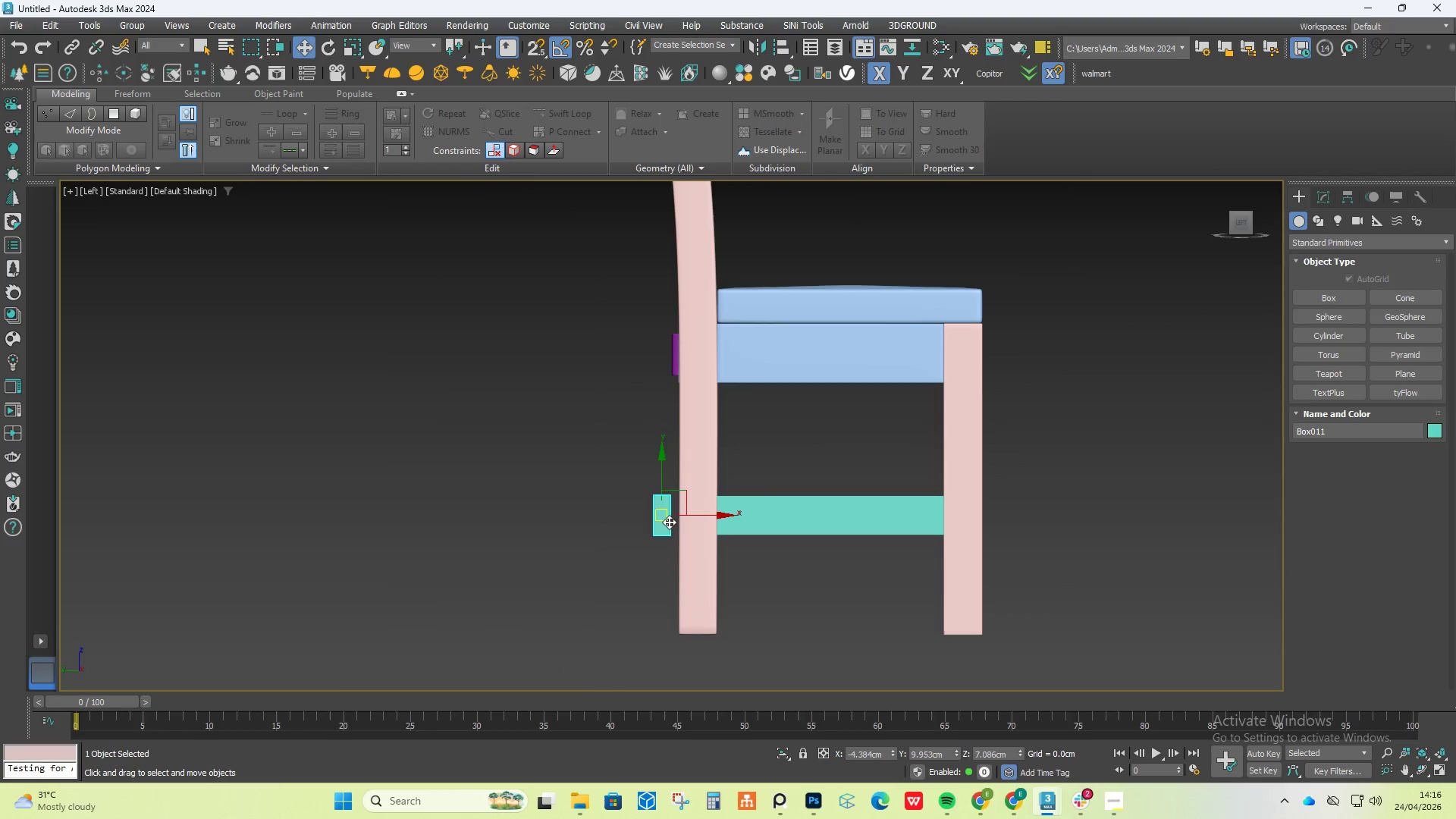 
scroll: coordinate [601, 515], scroll_direction: up, amount: 9.0
 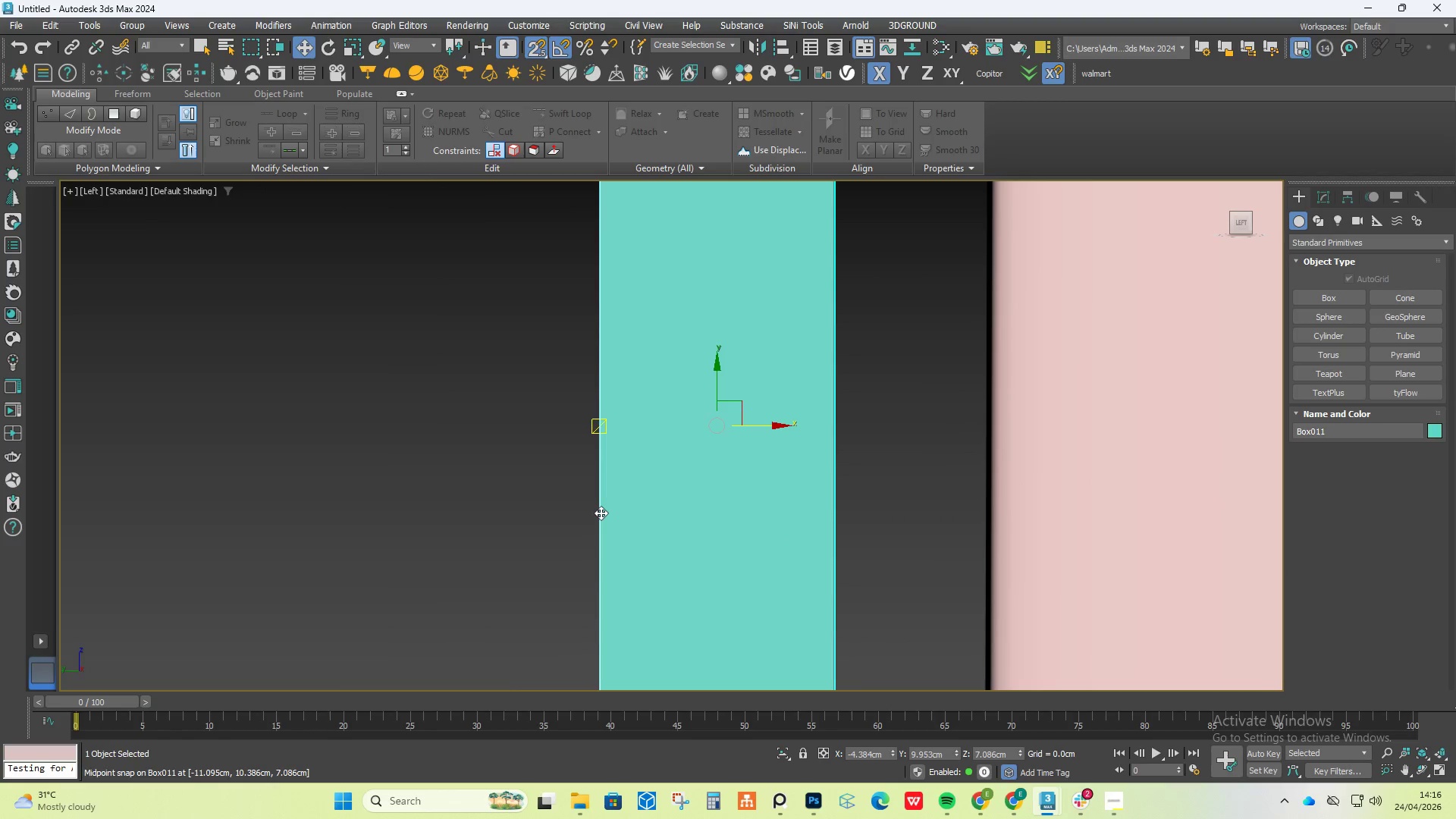 
left_click_drag(start_coordinate=[601, 513], to_coordinate=[965, 462])
 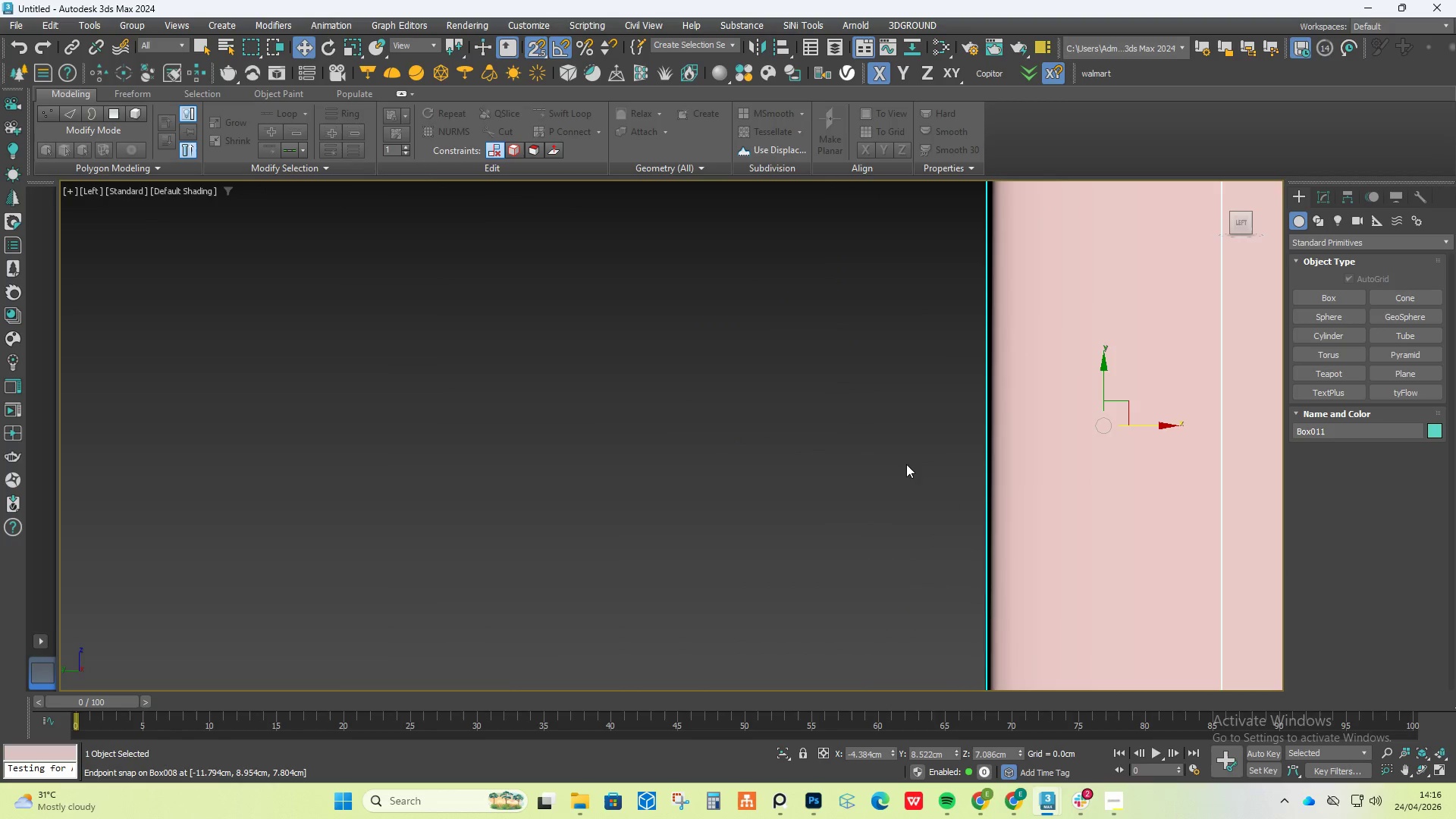 
hold_key(key=AltLeft, duration=1.2)
 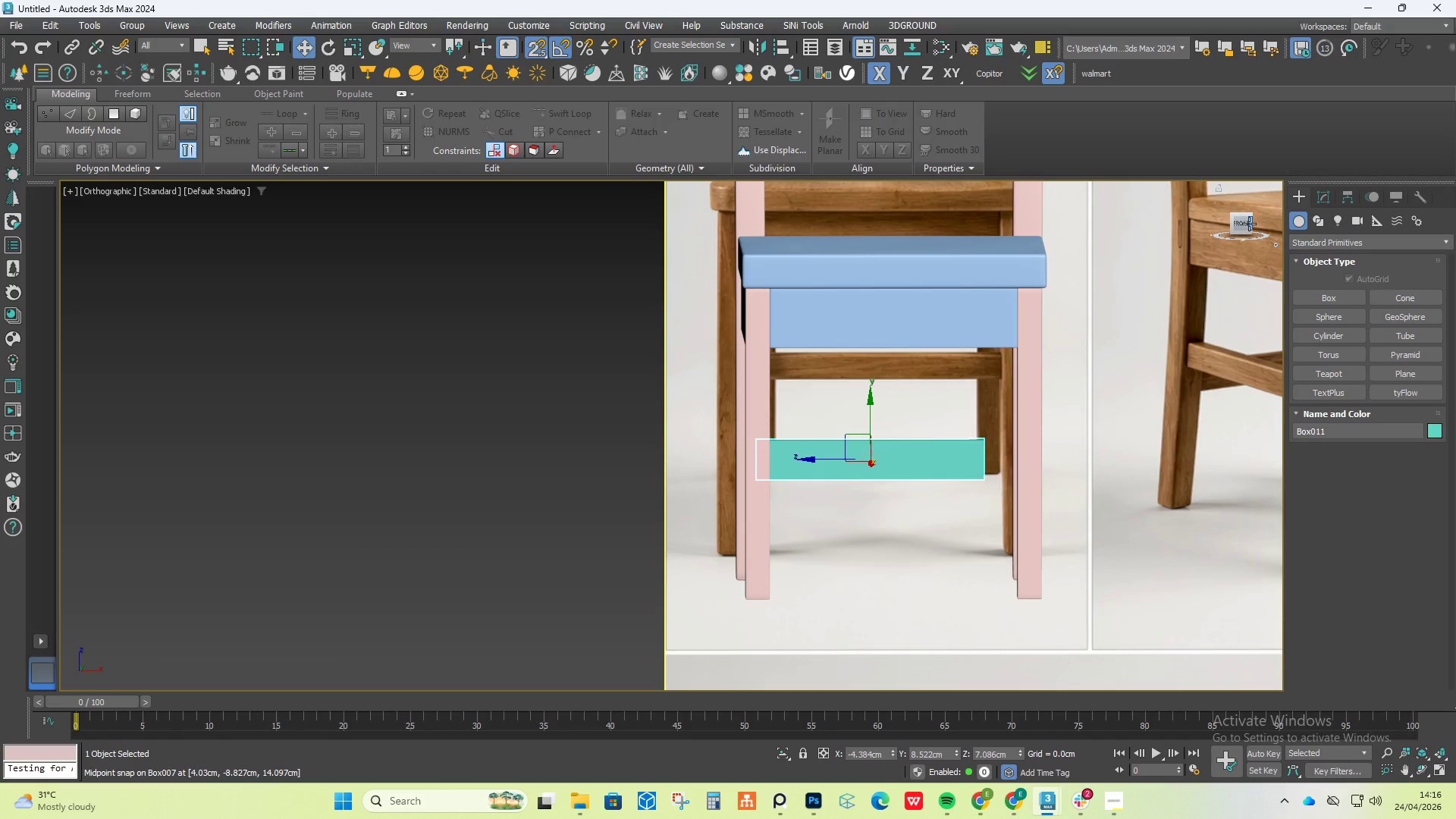 
scroll: coordinate [853, 462], scroll_direction: down, amount: 13.0
 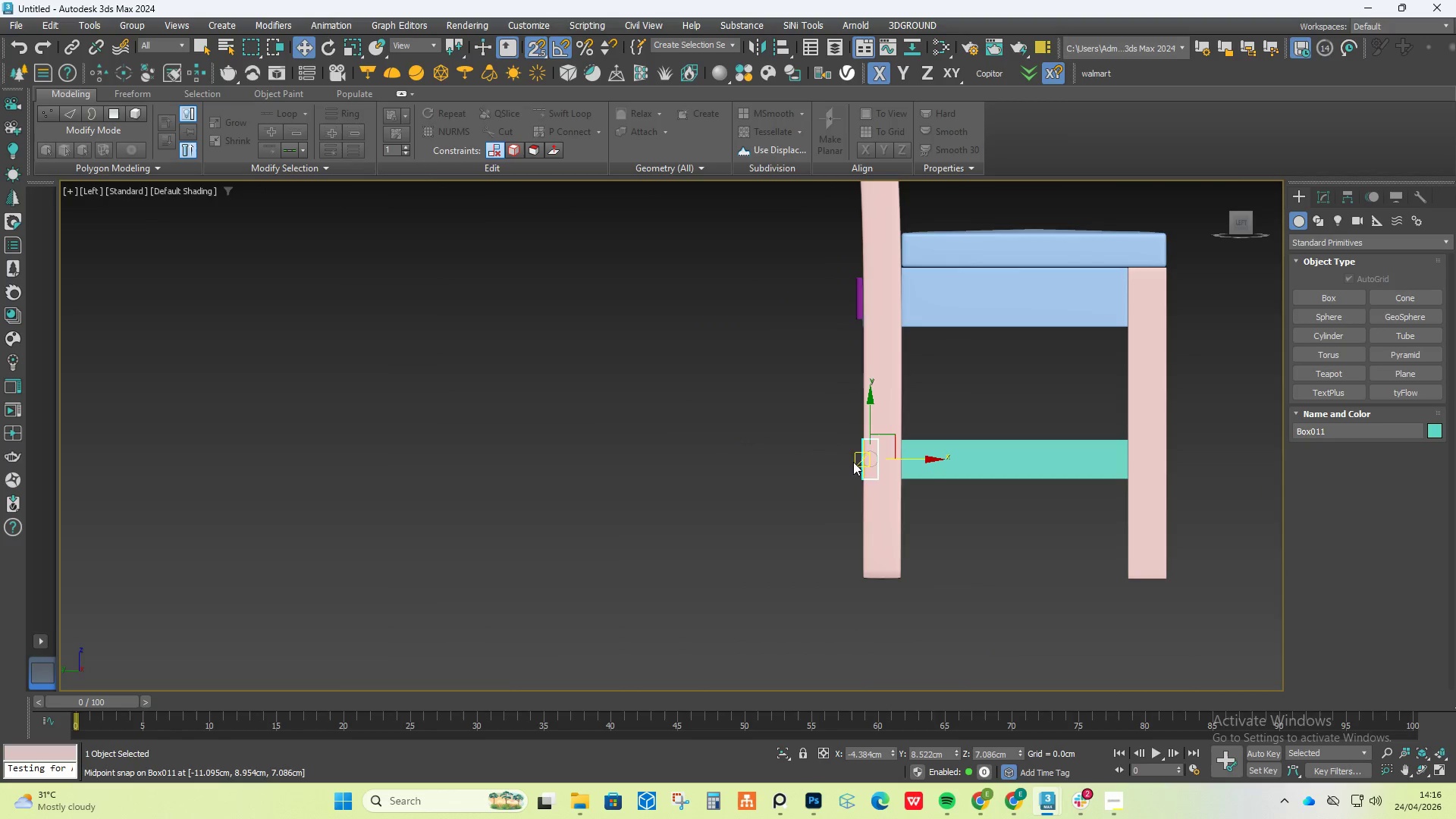 
left_click([1249, 224])
 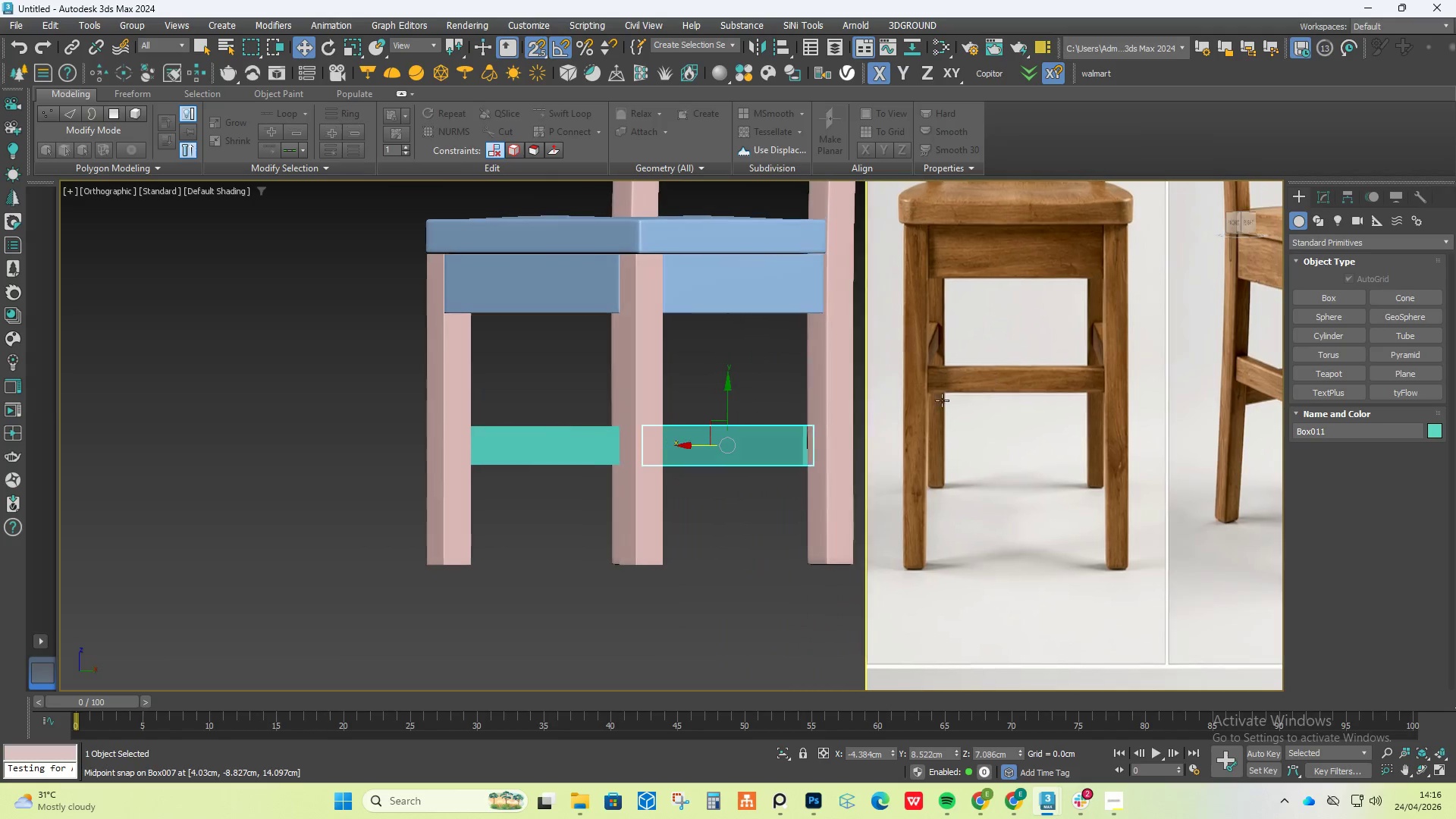 
hold_key(key=AltLeft, duration=0.64)
 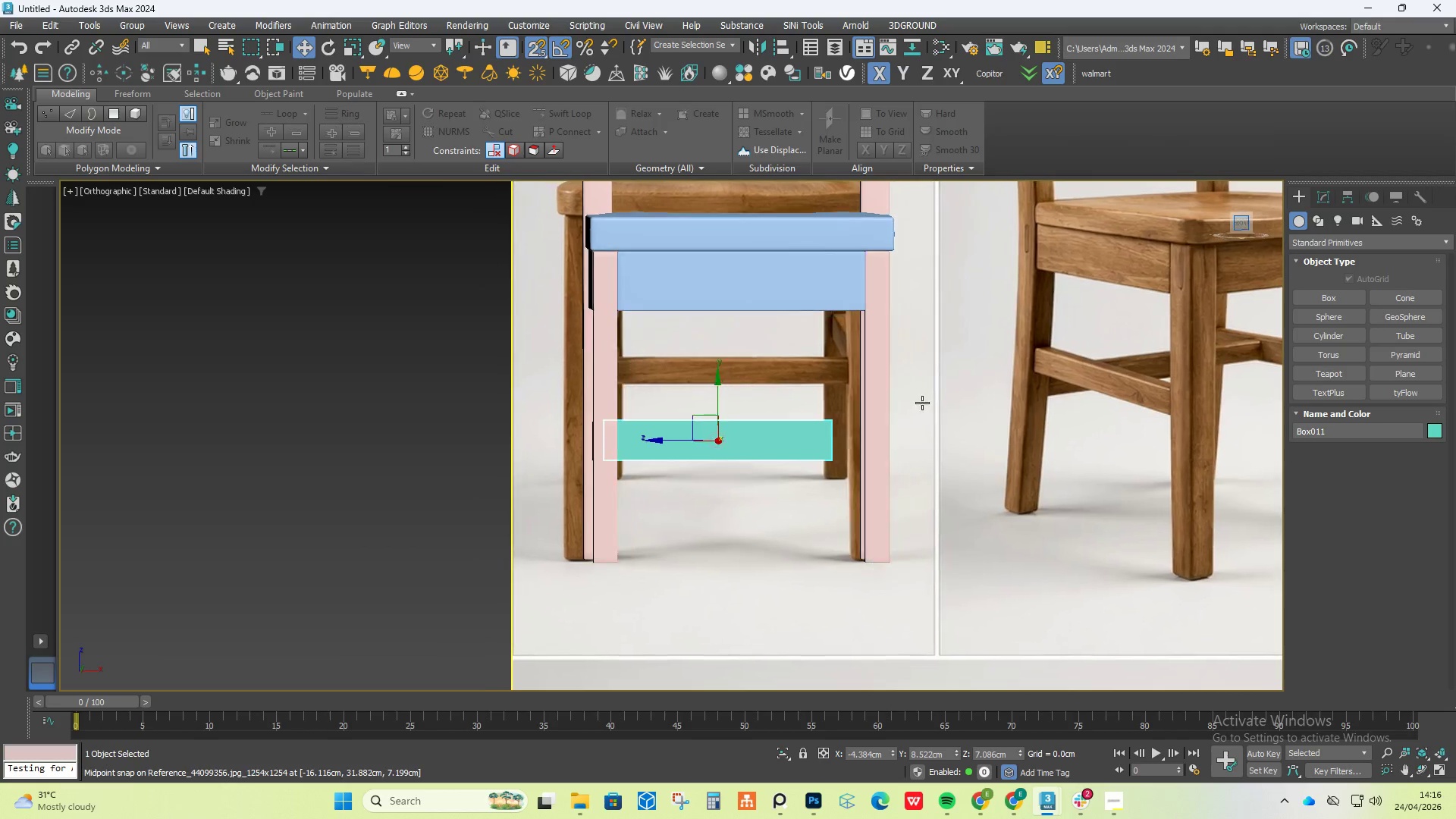 
scroll: coordinate [829, 442], scroll_direction: up, amount: 3.0
 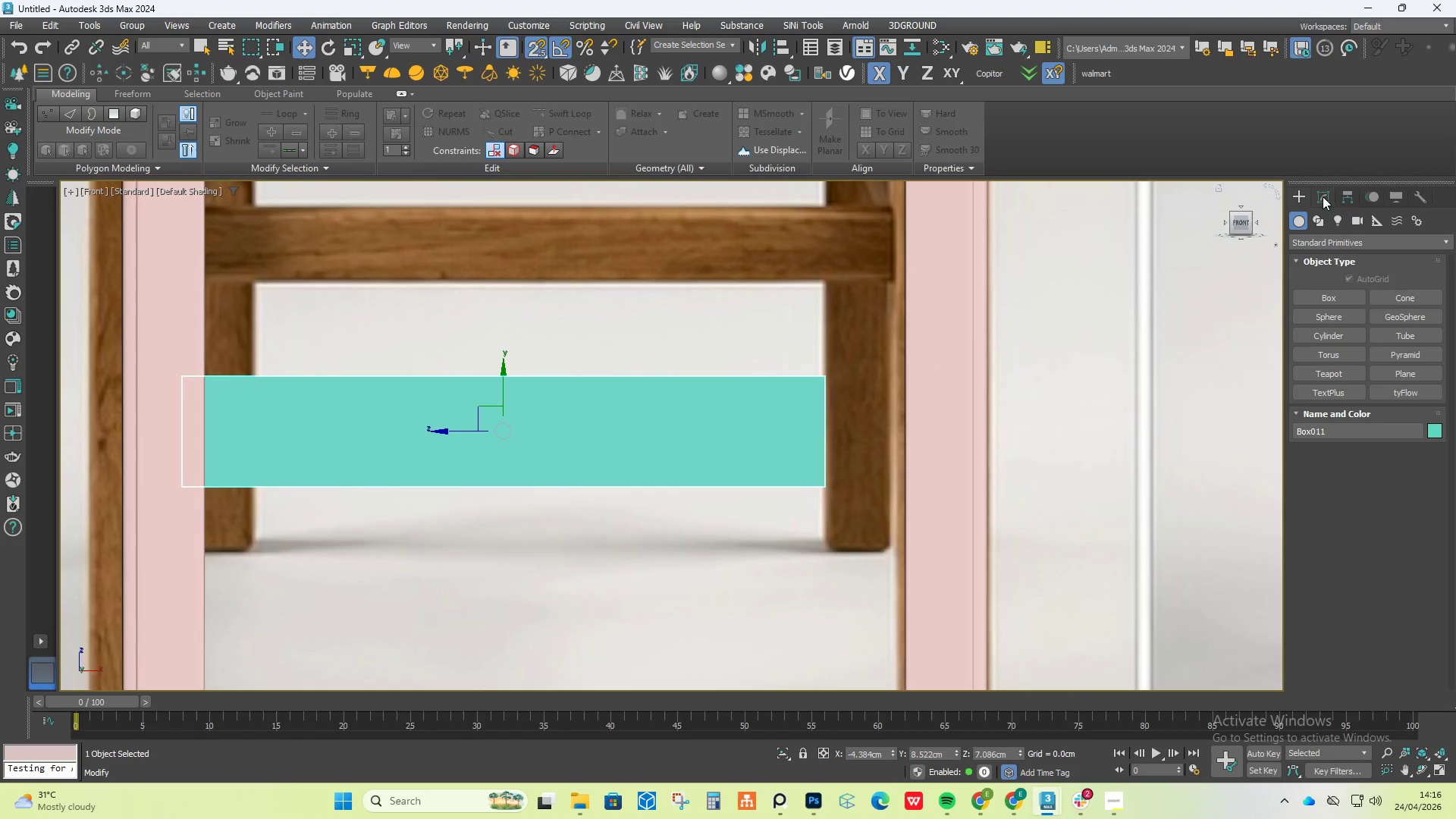 
left_click([1321, 197])
 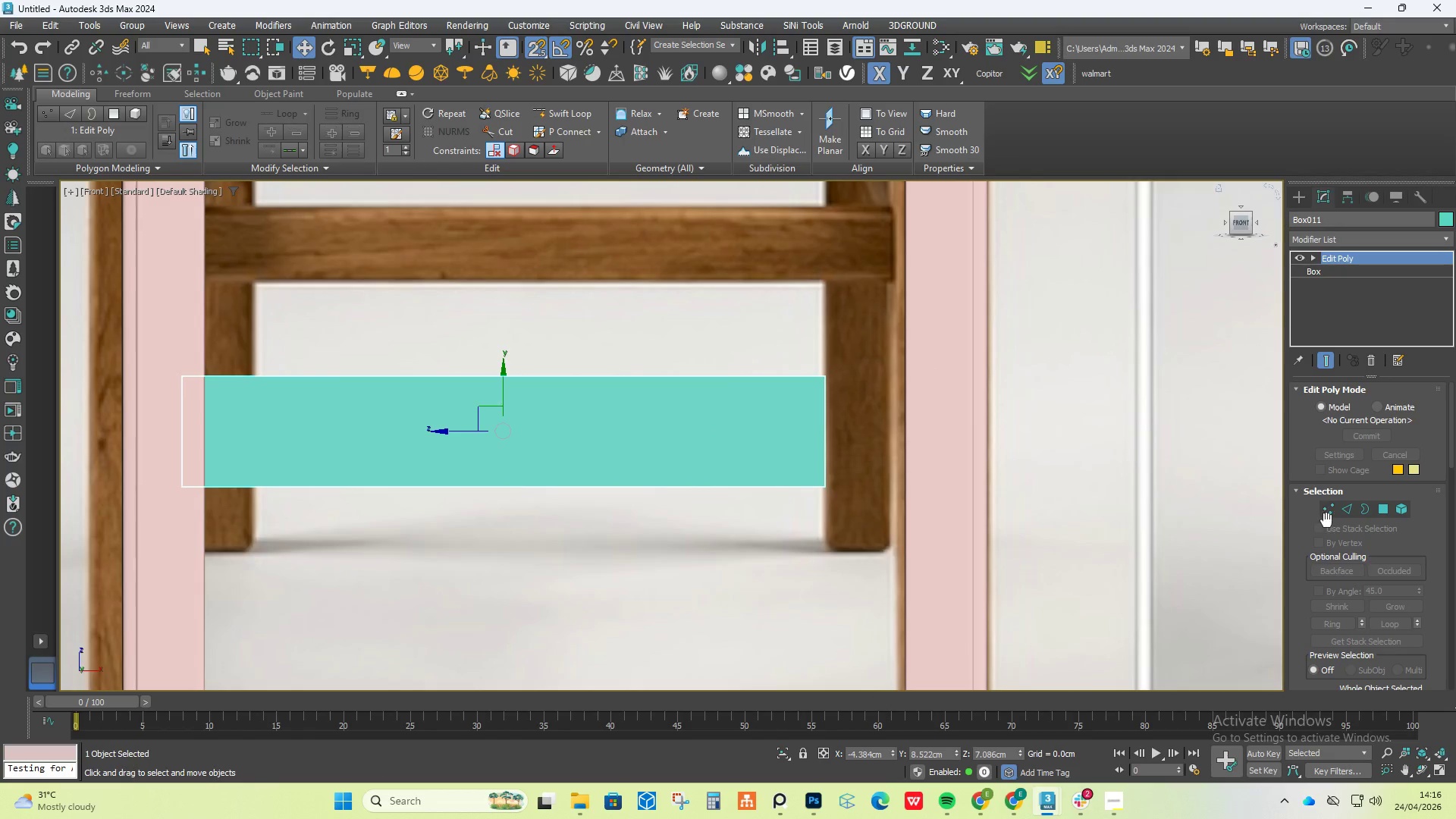 
double_click([1330, 512])
 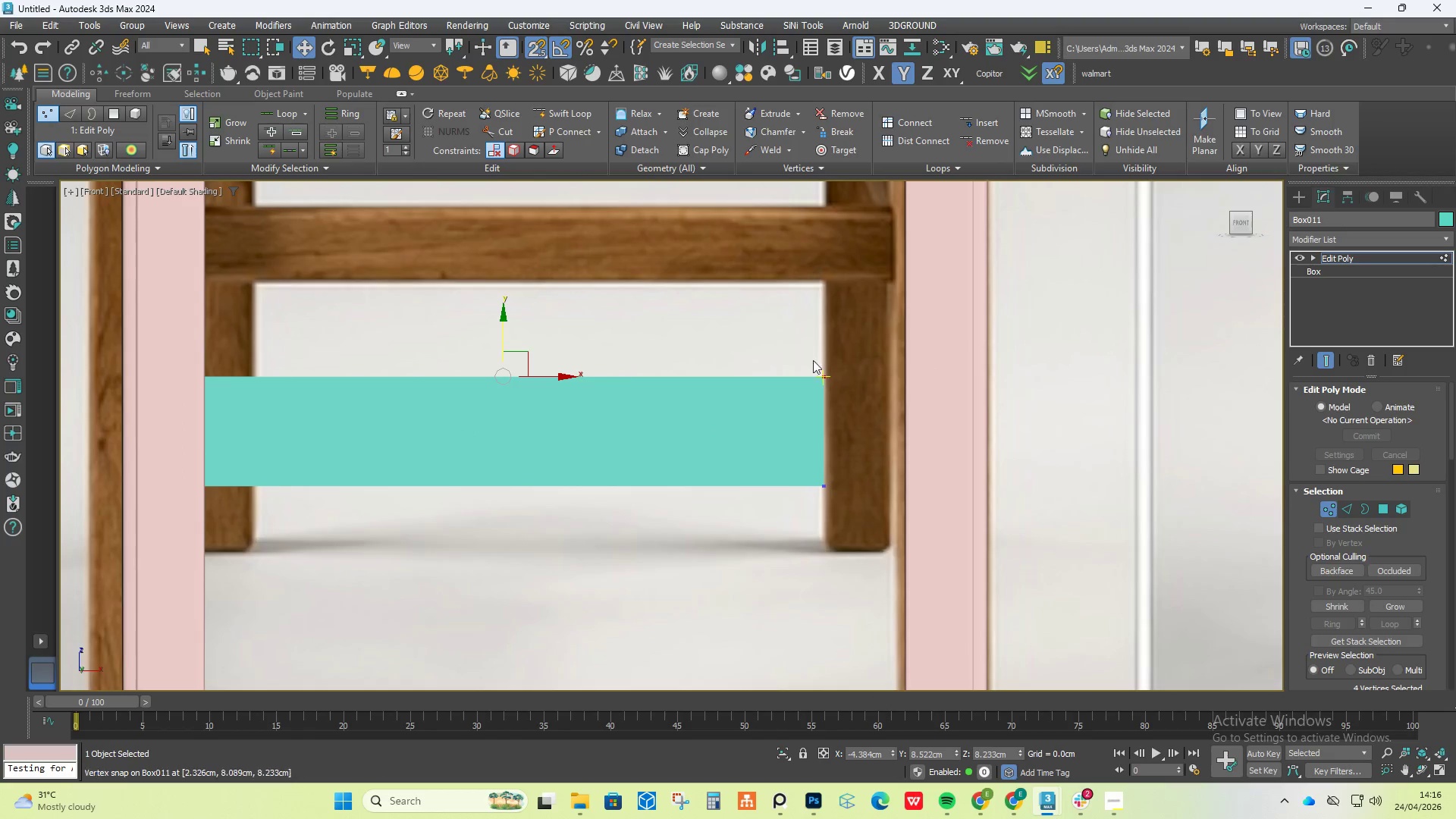 
left_click_drag(start_coordinate=[804, 344], to_coordinate=[870, 534])
 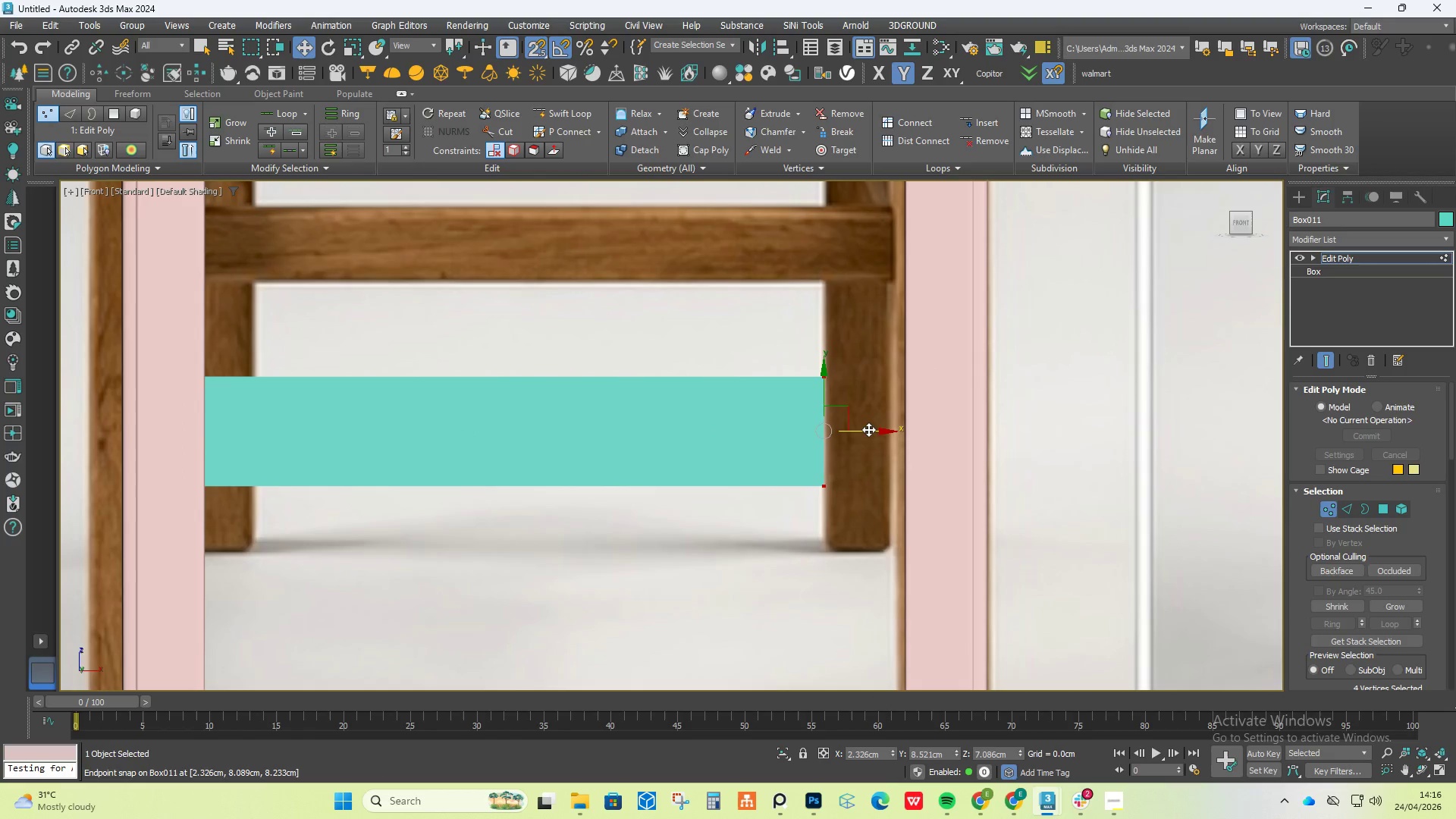 
left_click_drag(start_coordinate=[867, 429], to_coordinate=[885, 427])
 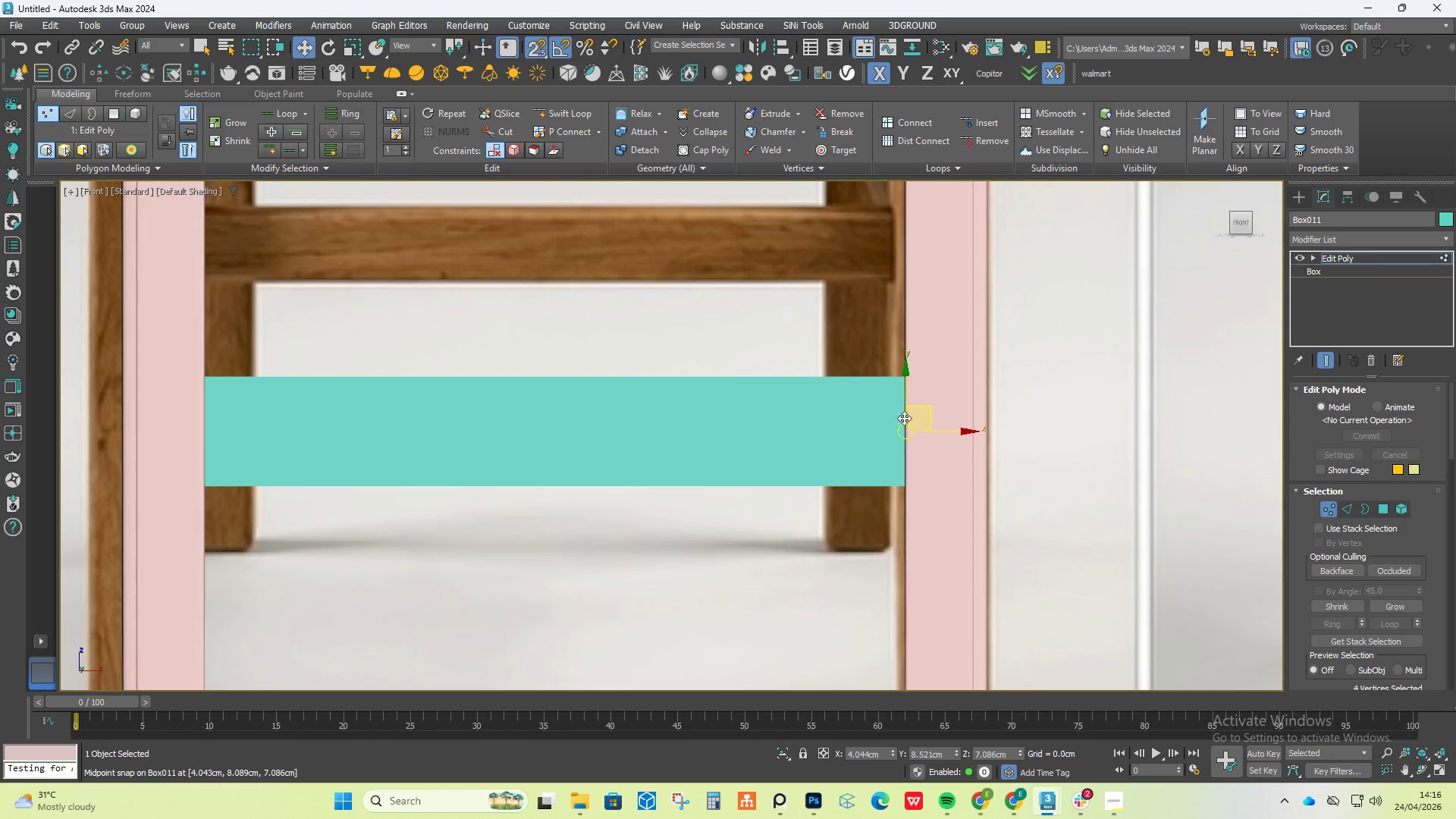 
hold_key(key=AltLeft, duration=3.94)
 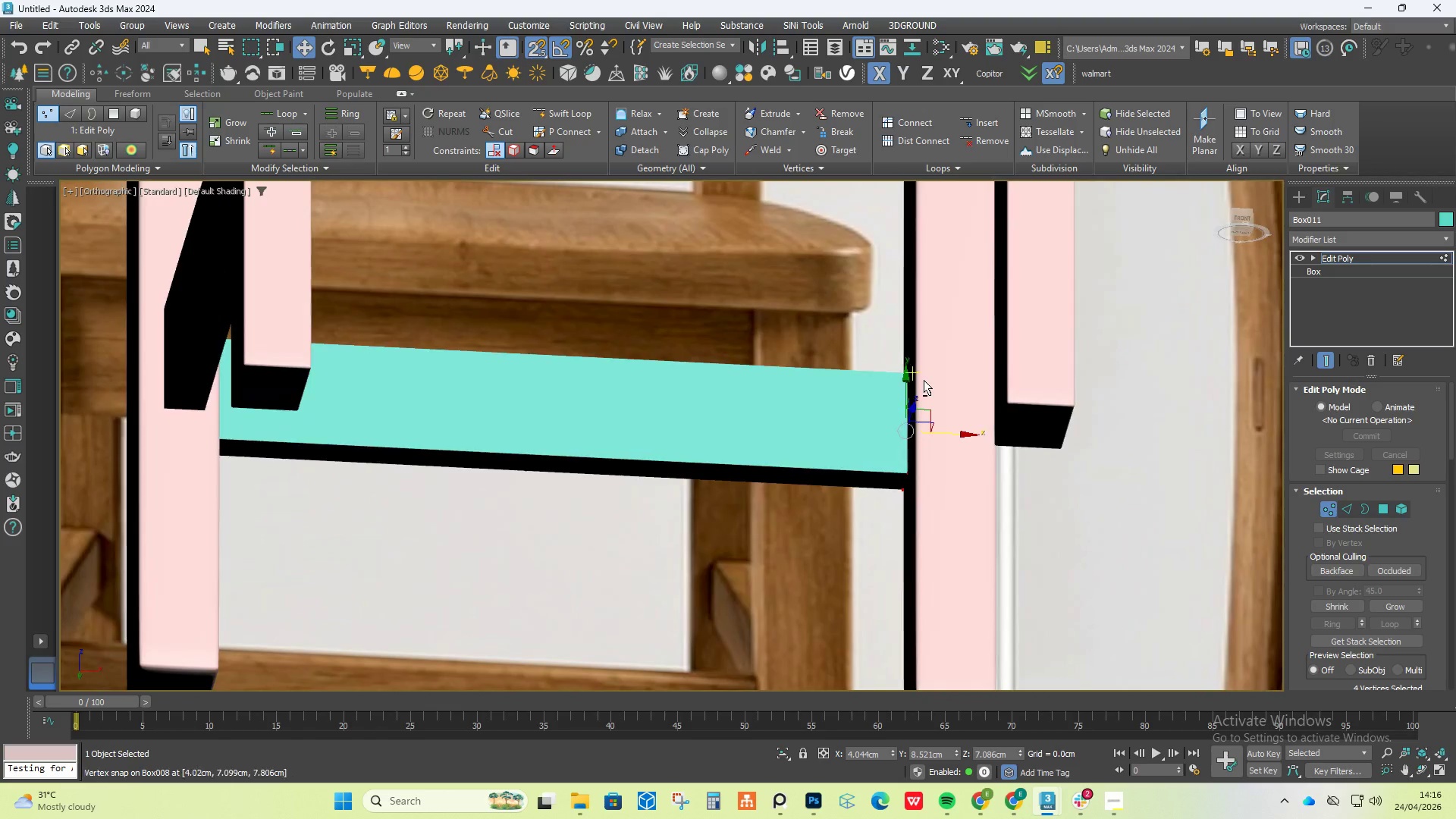 
scroll: coordinate [1037, 446], scroll_direction: down, amount: 4.0
 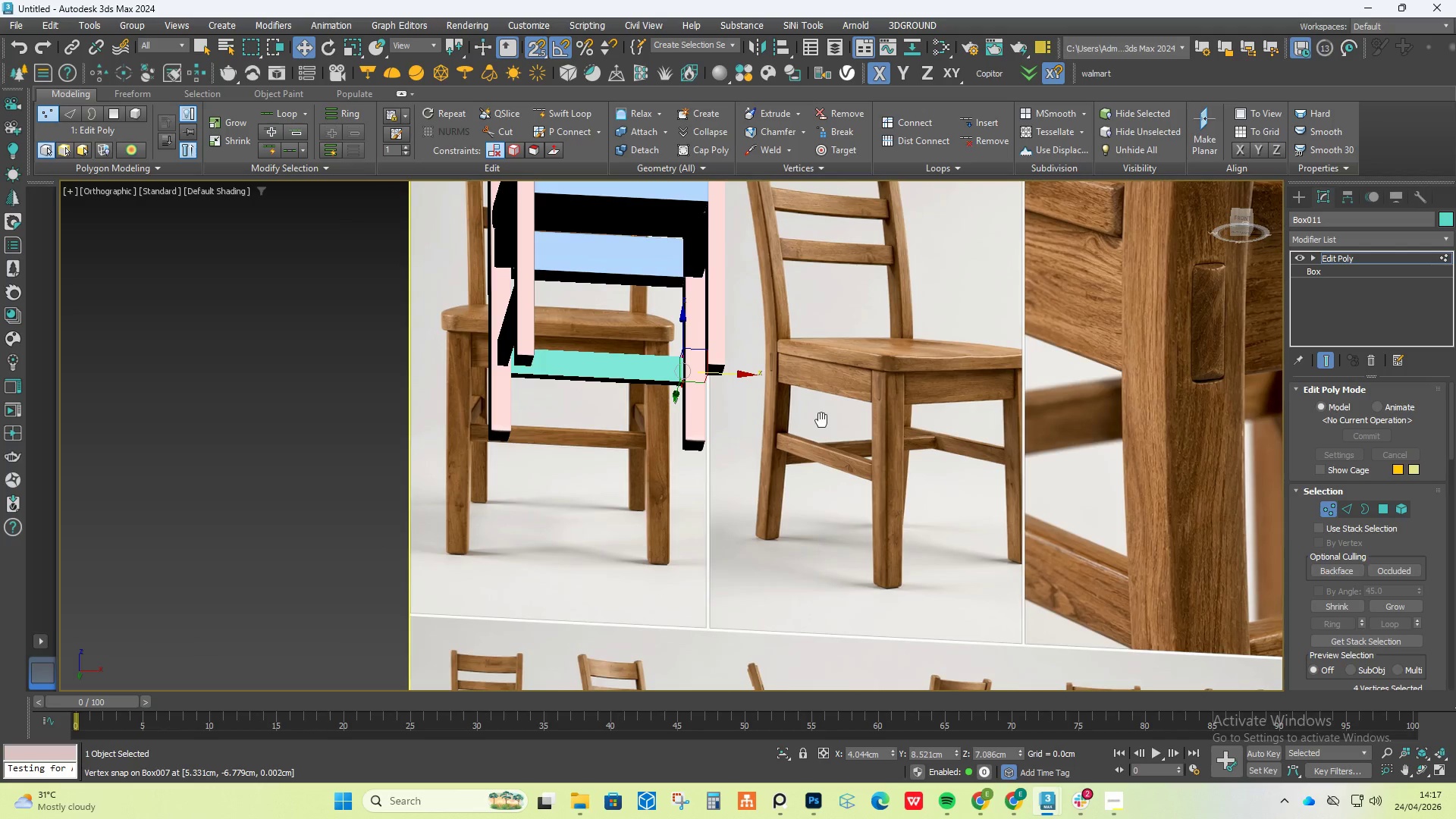 
scroll: coordinate [889, 451], scroll_direction: up, amount: 4.0
 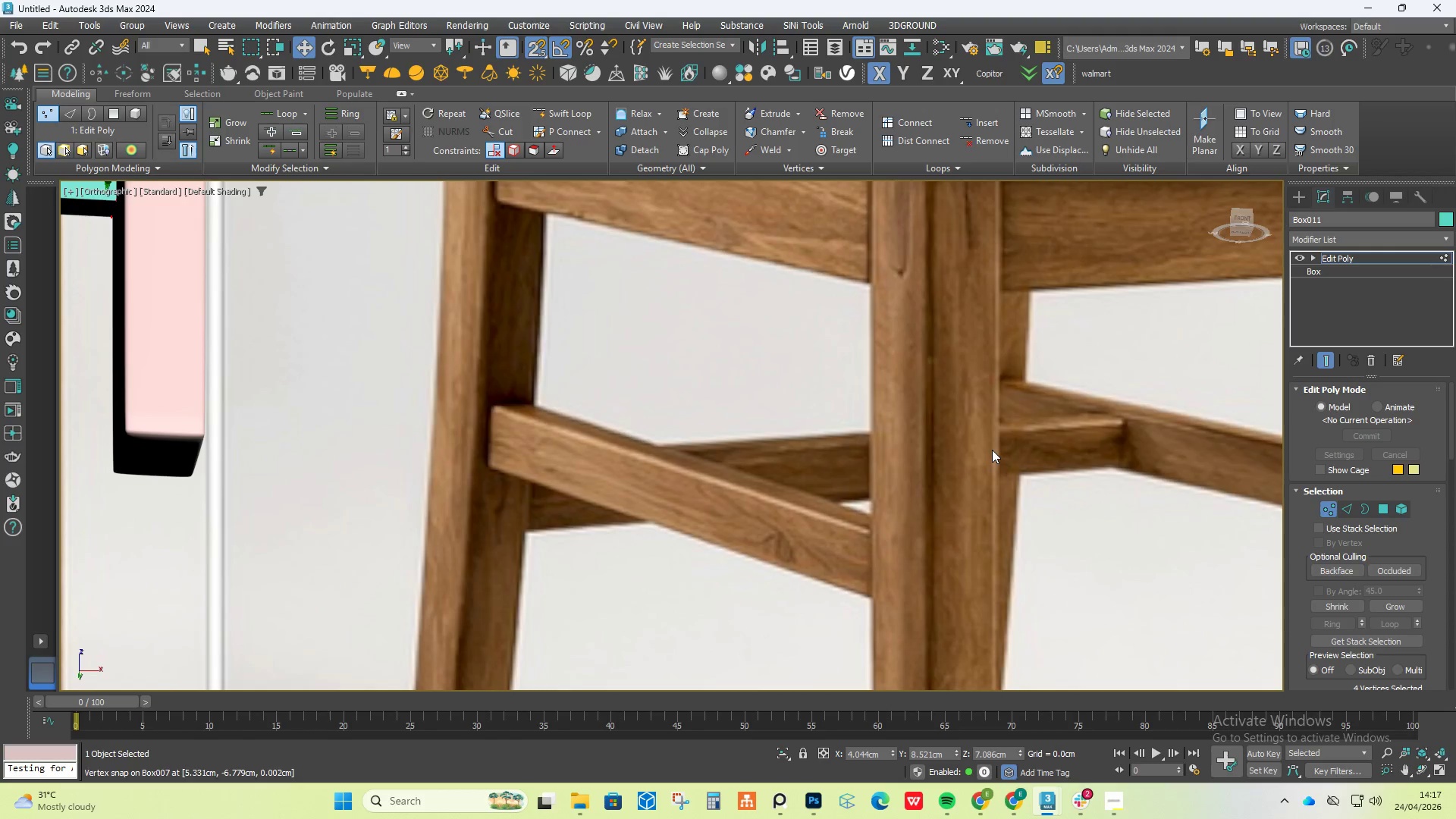 
scroll: coordinate [1021, 424], scroll_direction: none, amount: 0.0
 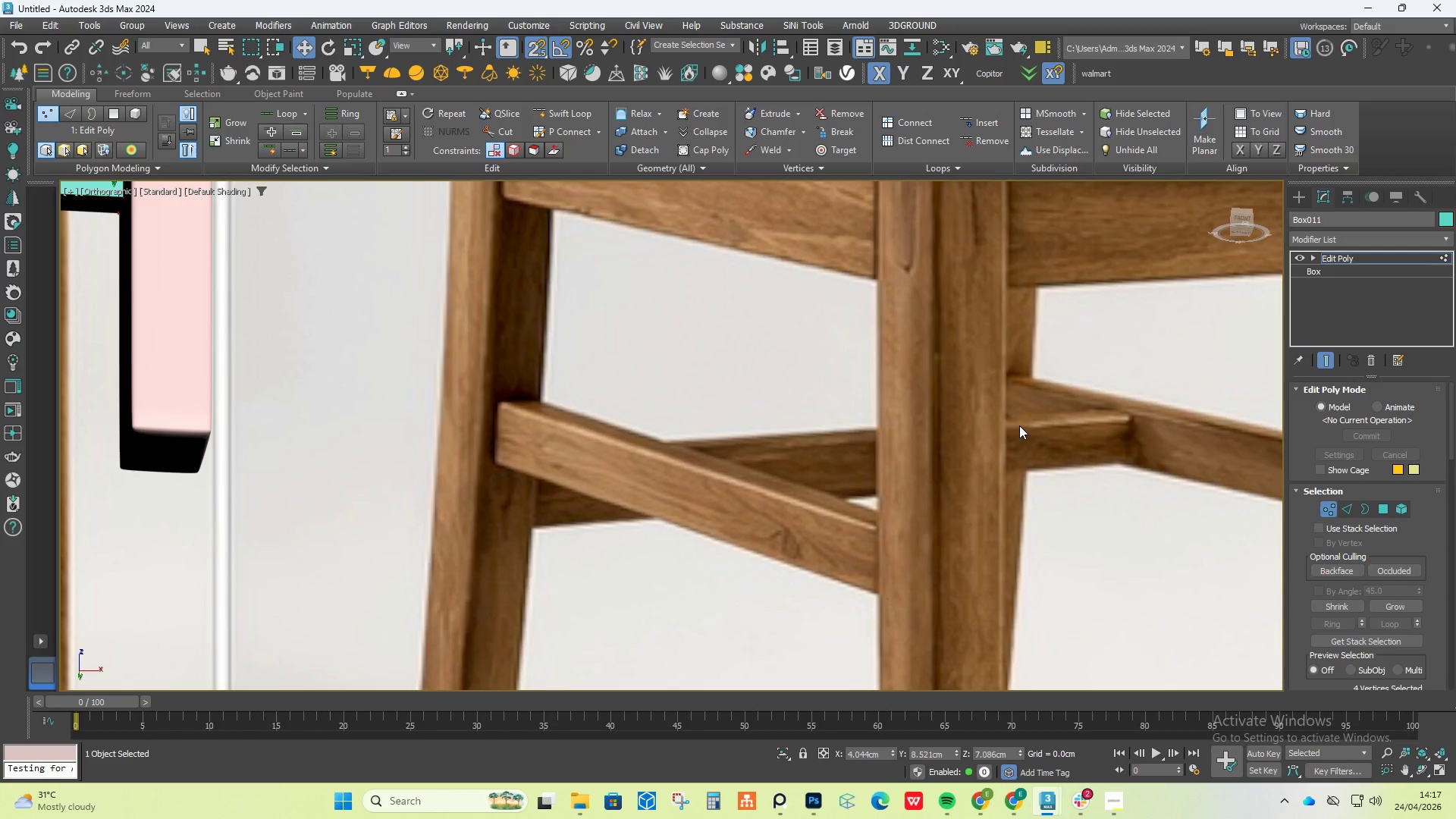 
scroll: coordinate [1006, 435], scroll_direction: down, amount: 7.0
 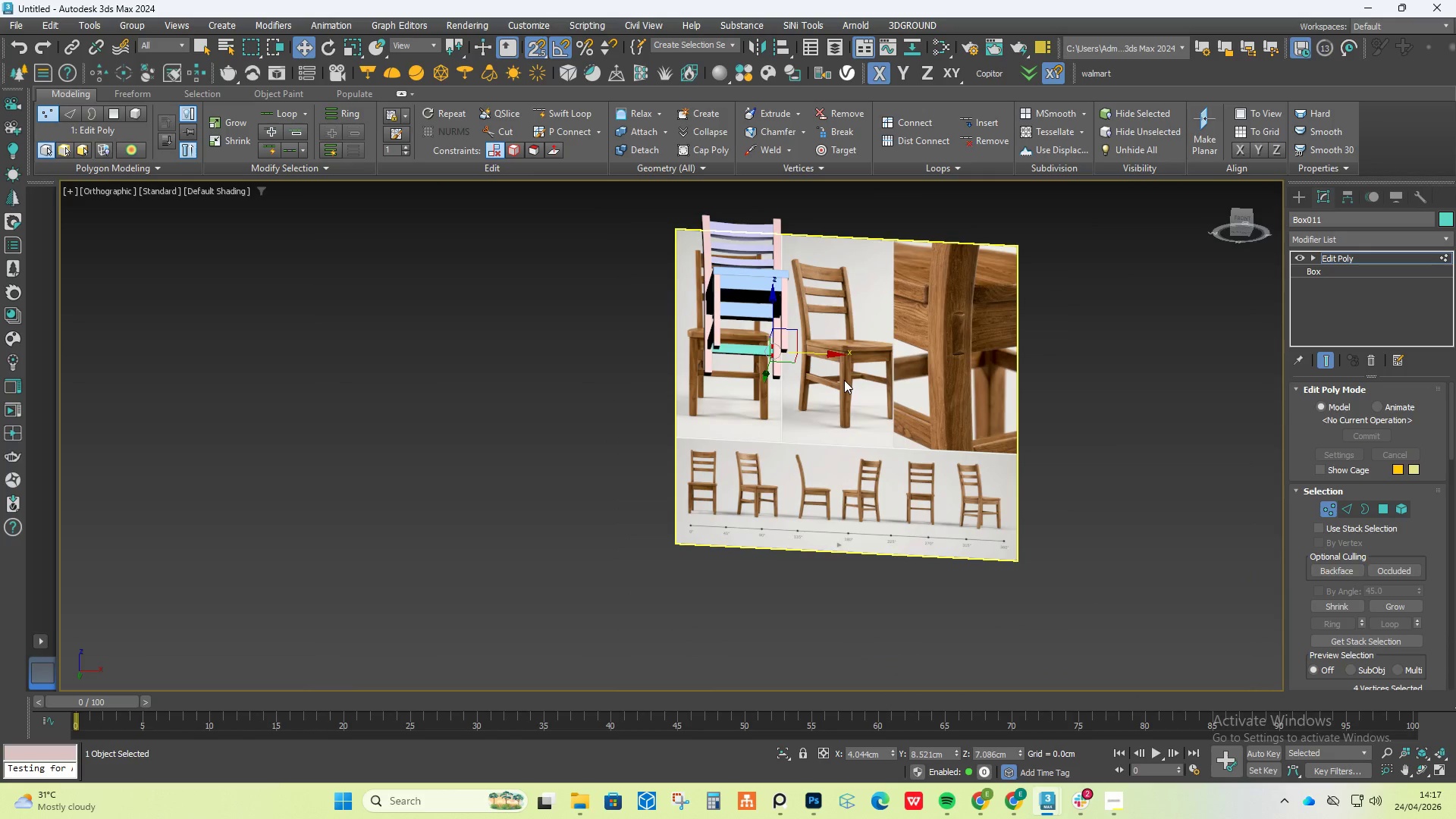 
scroll: coordinate [849, 462], scroll_direction: up, amount: 1.0
 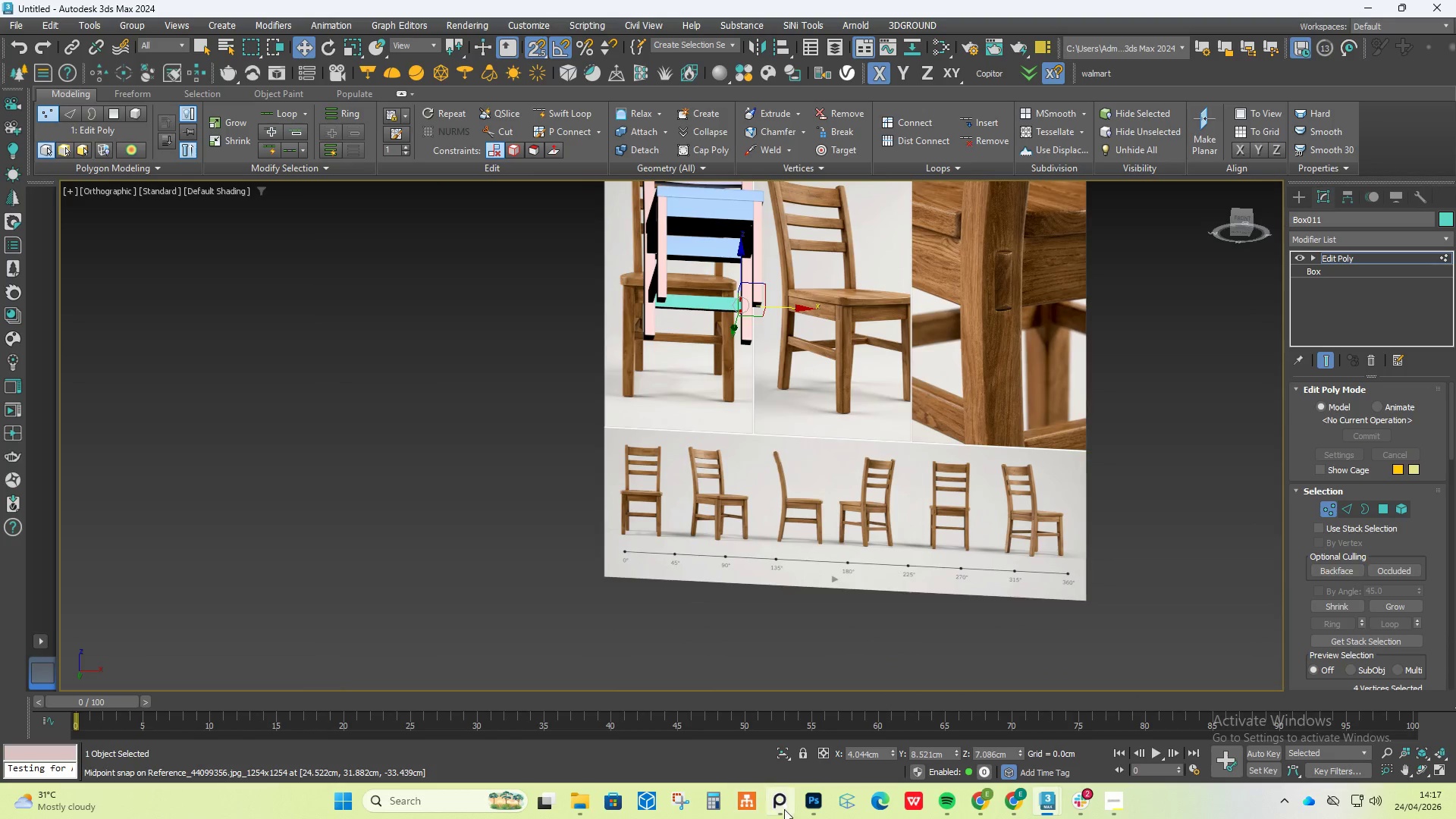 
left_click([788, 807])
 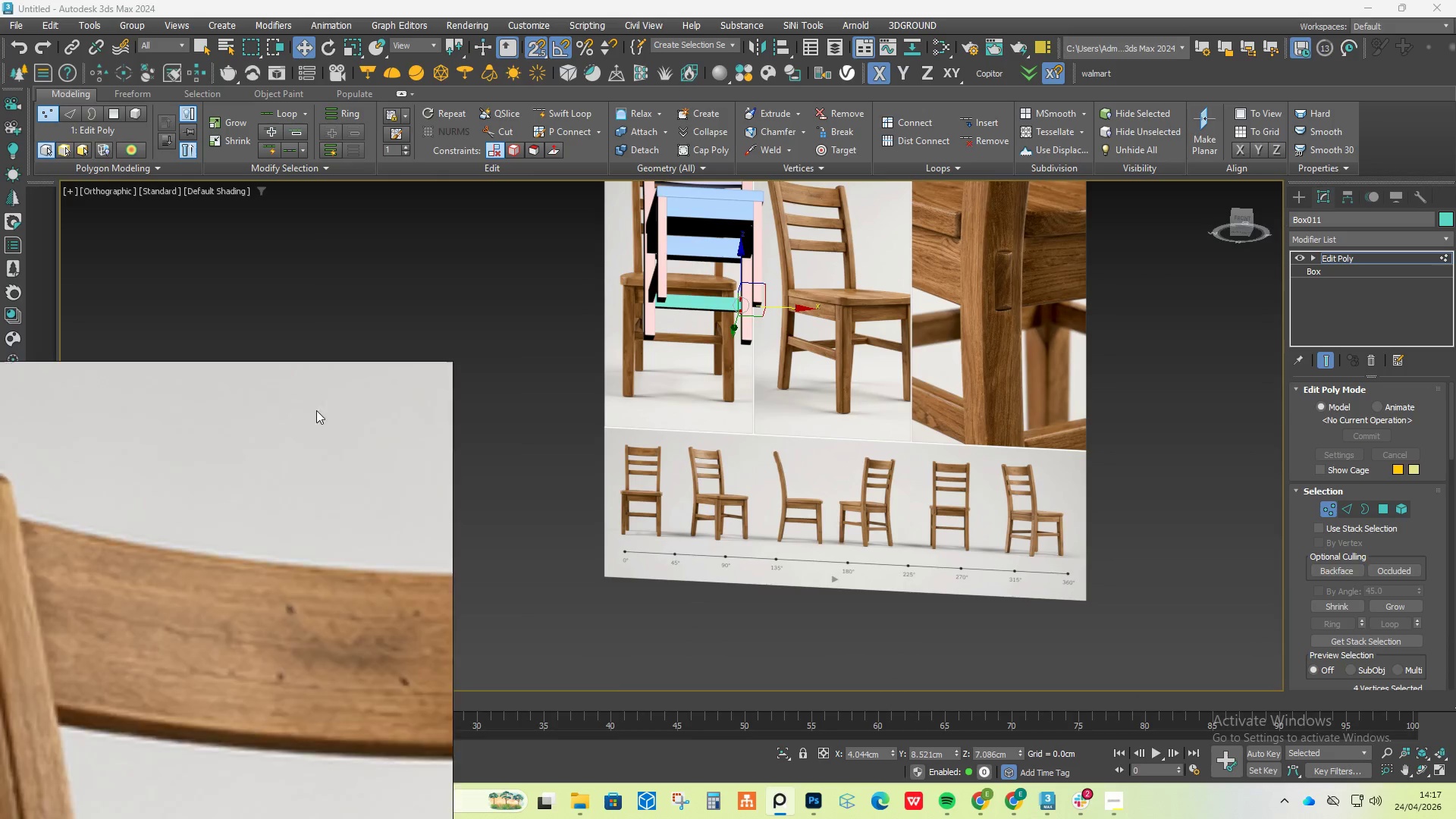 
scroll: coordinate [381, 392], scroll_direction: down, amount: 13.0
 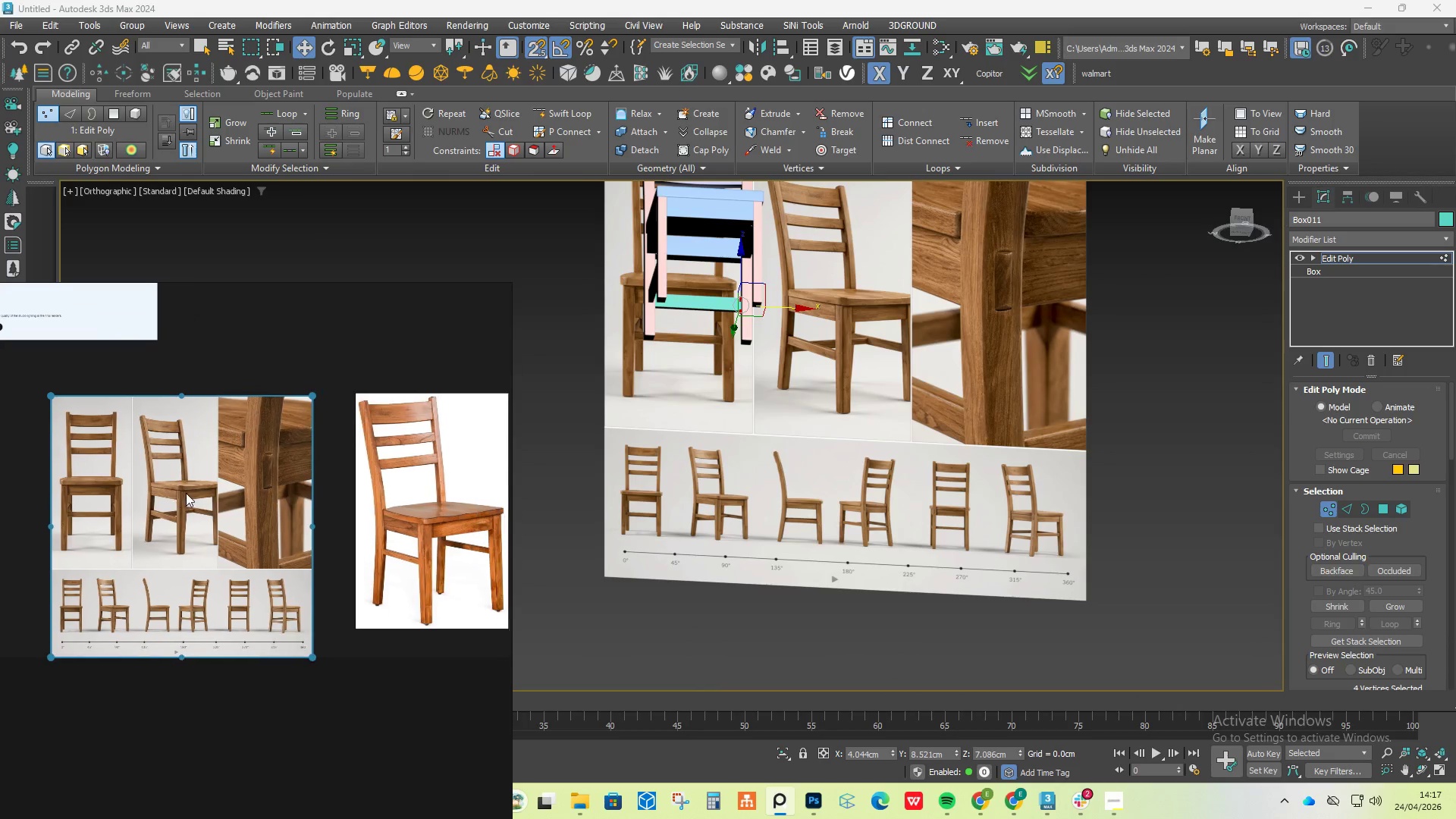 
scroll: coordinate [164, 535], scroll_direction: up, amount: 8.0
 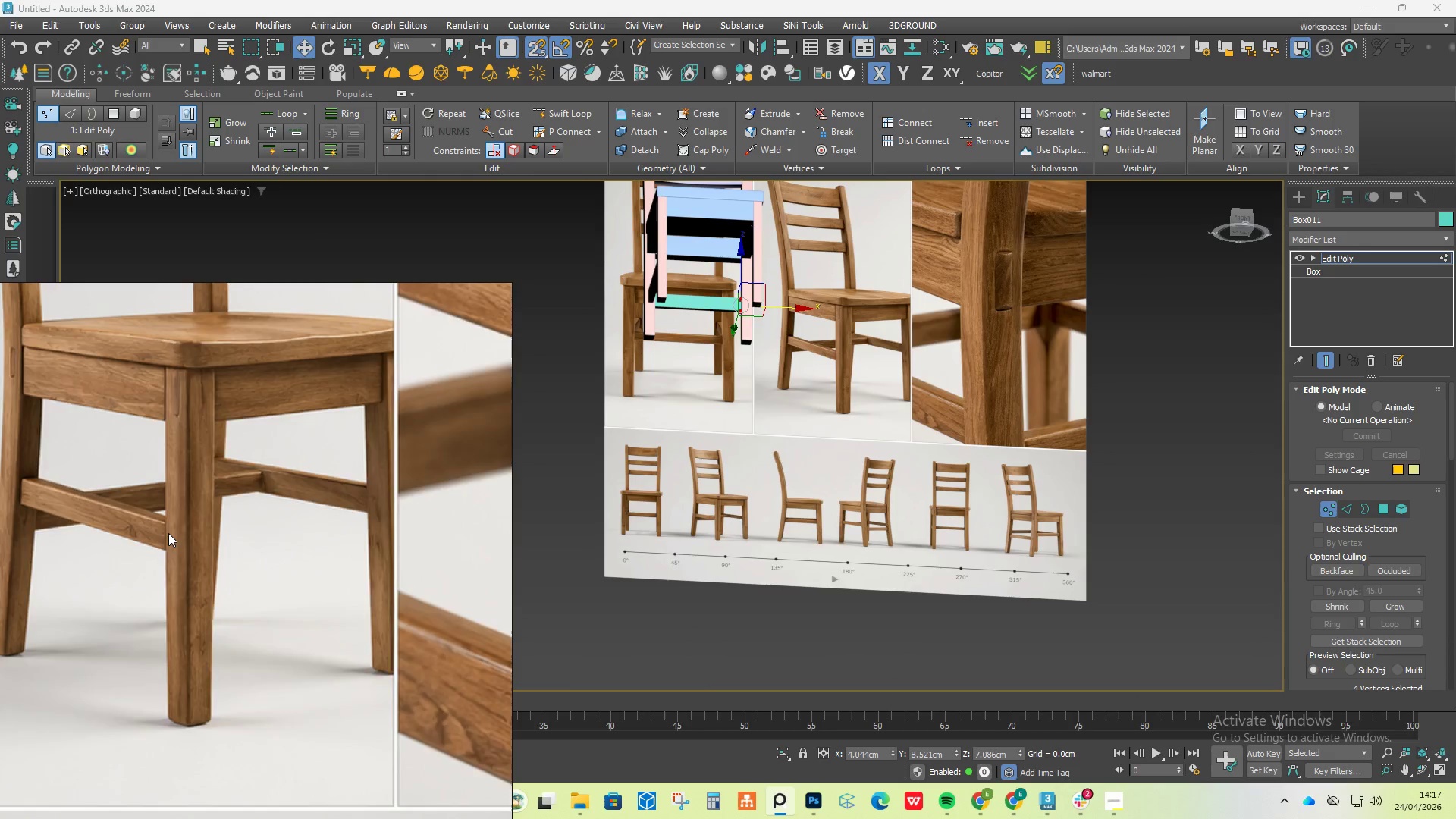 
scroll: coordinate [199, 482], scroll_direction: down, amount: 9.0
 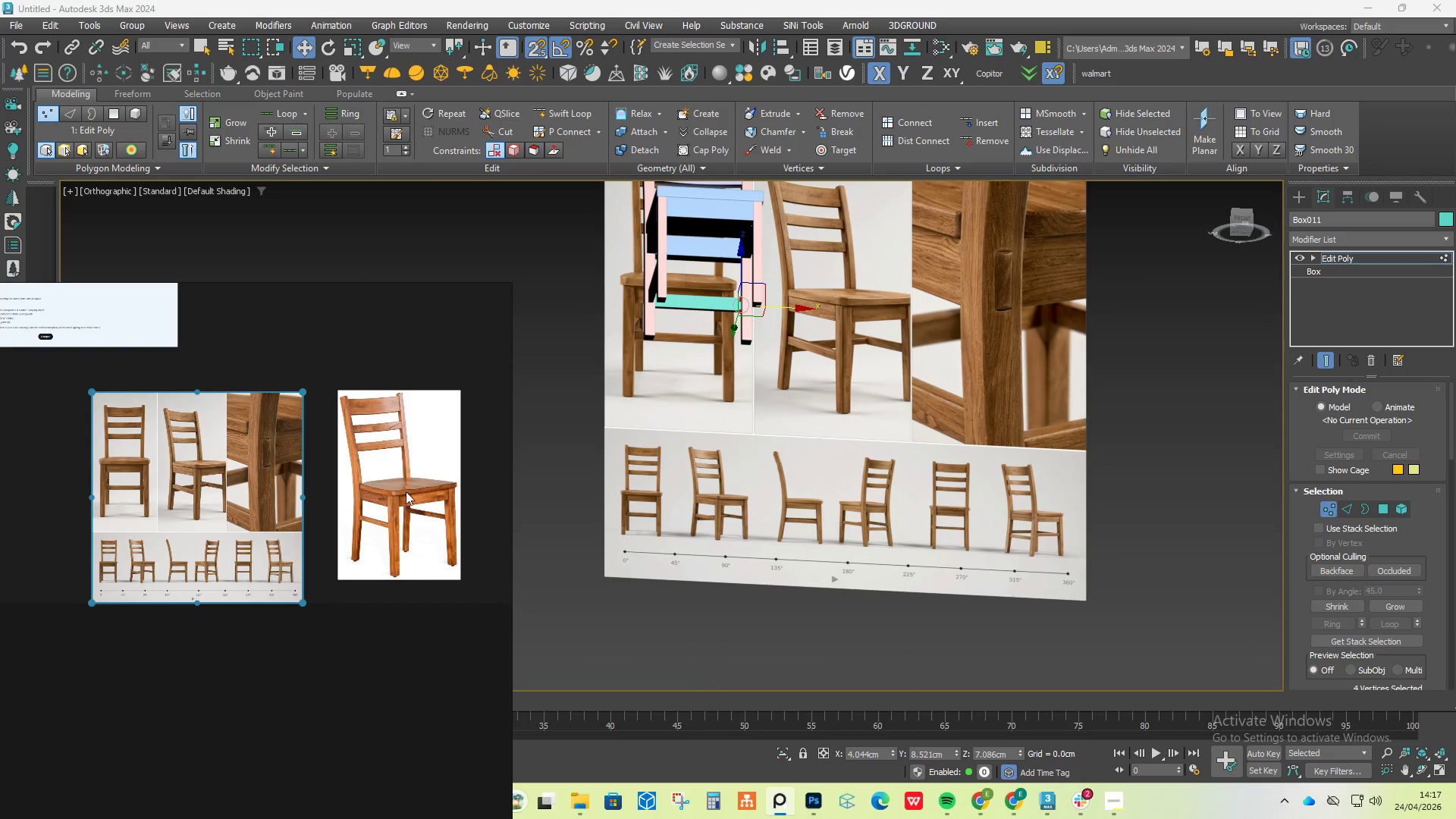 
scroll: coordinate [415, 523], scroll_direction: up, amount: 7.0
 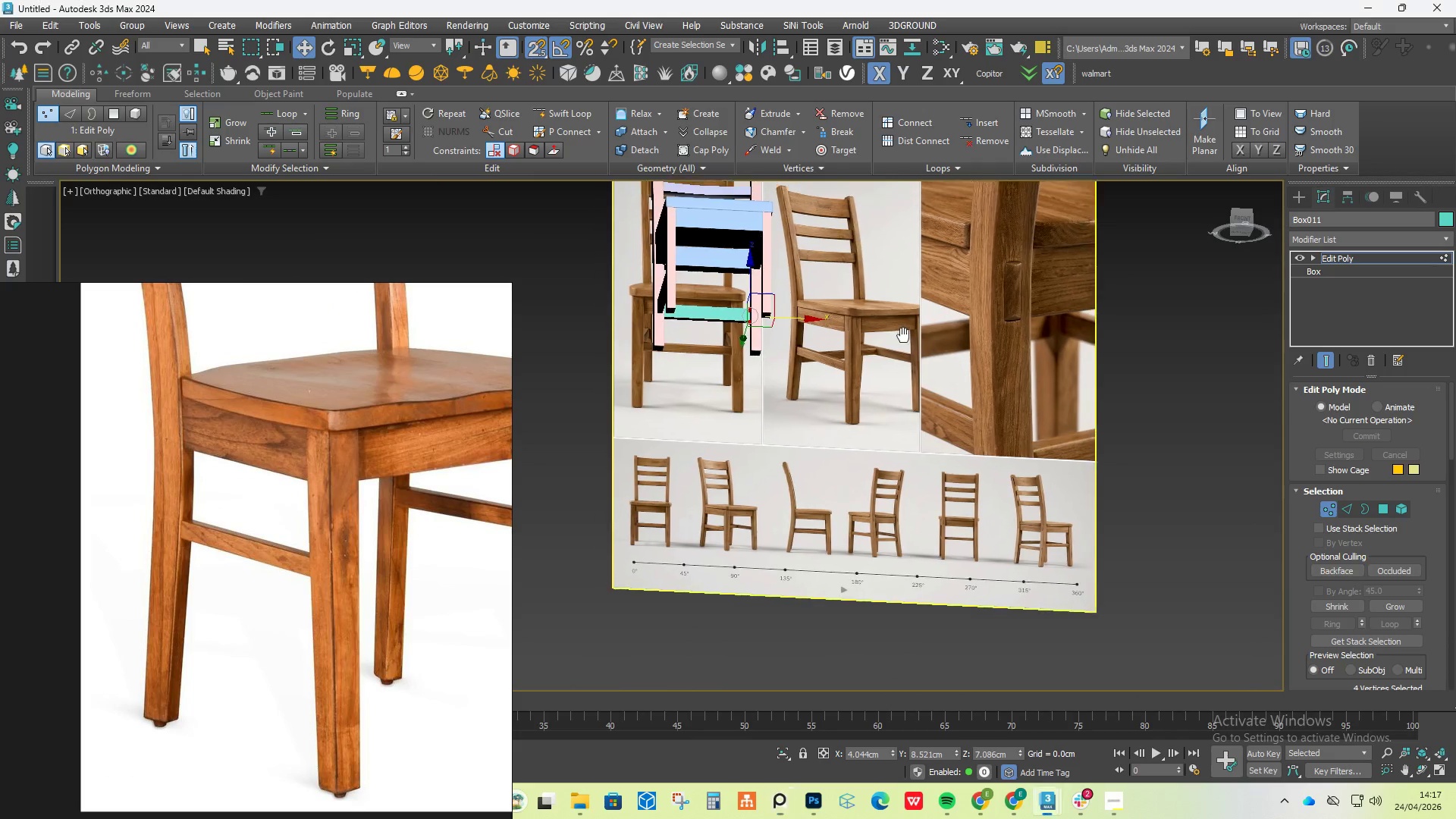 
hold_key(key=AltLeft, duration=0.8)
 